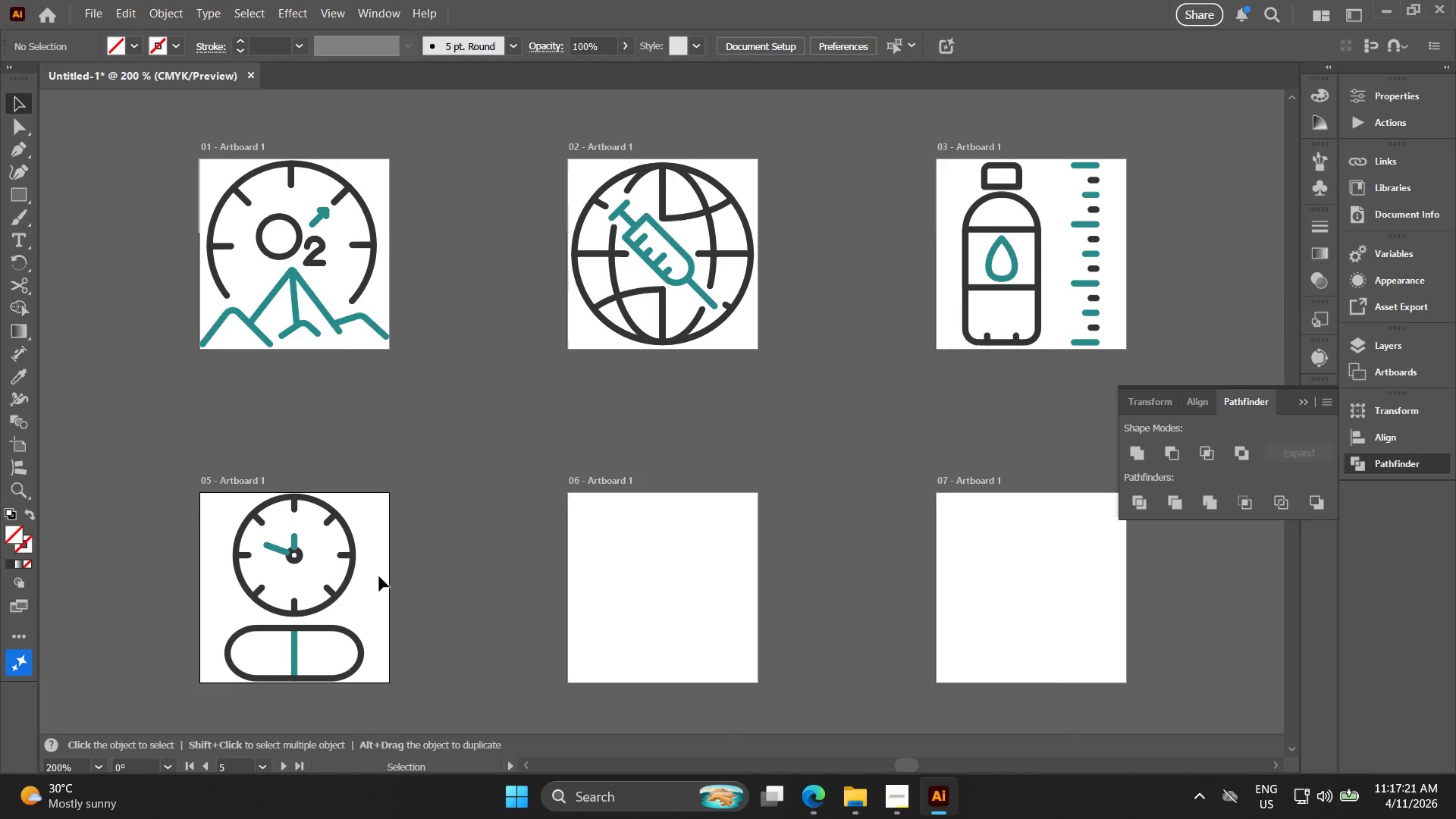 
scroll: coordinate [563, 355], scroll_direction: down, amount: 4.0
 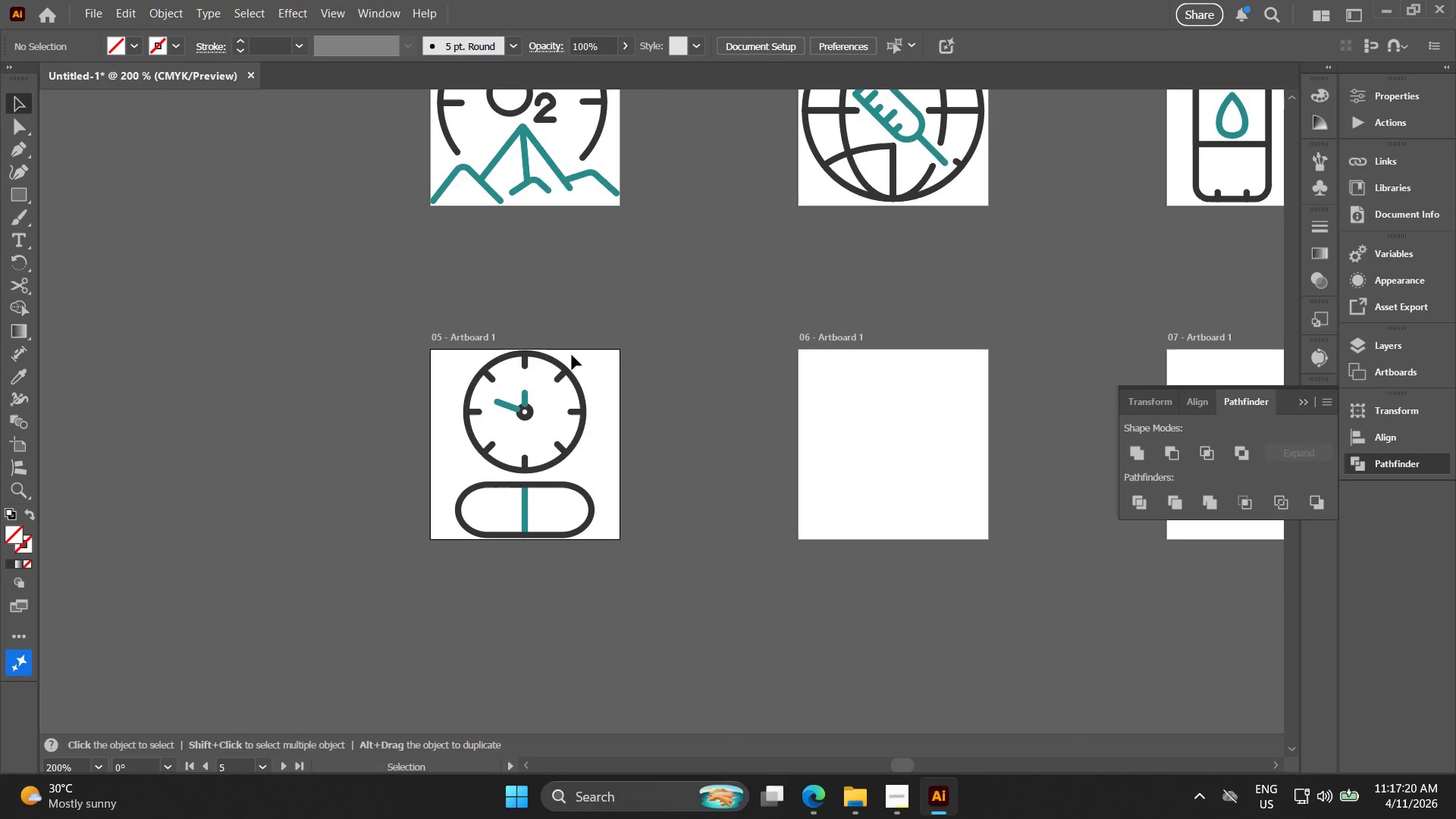 
key(Alt+AltLeft)
 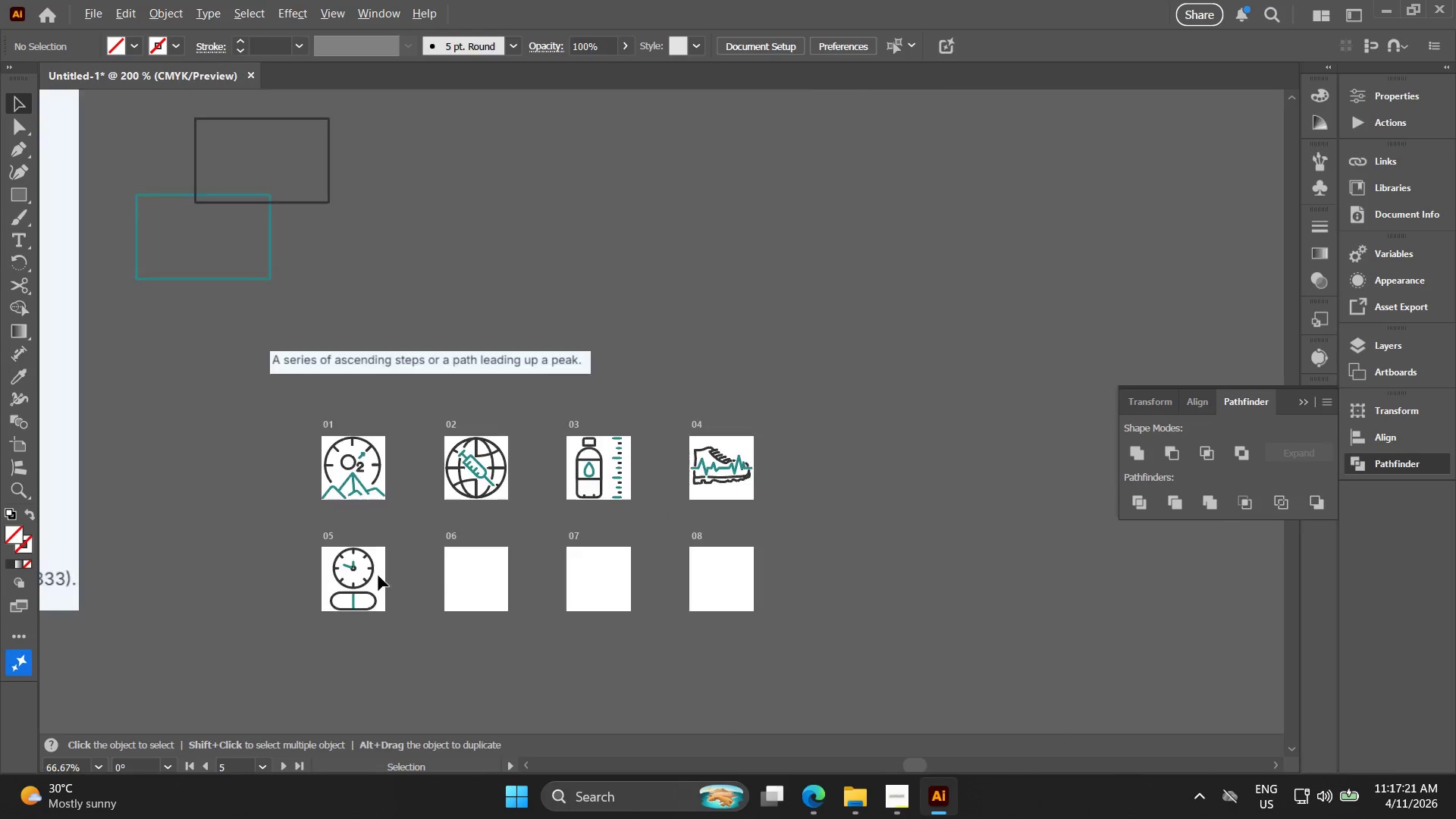 
hold_key(key=Space, duration=0.91)
 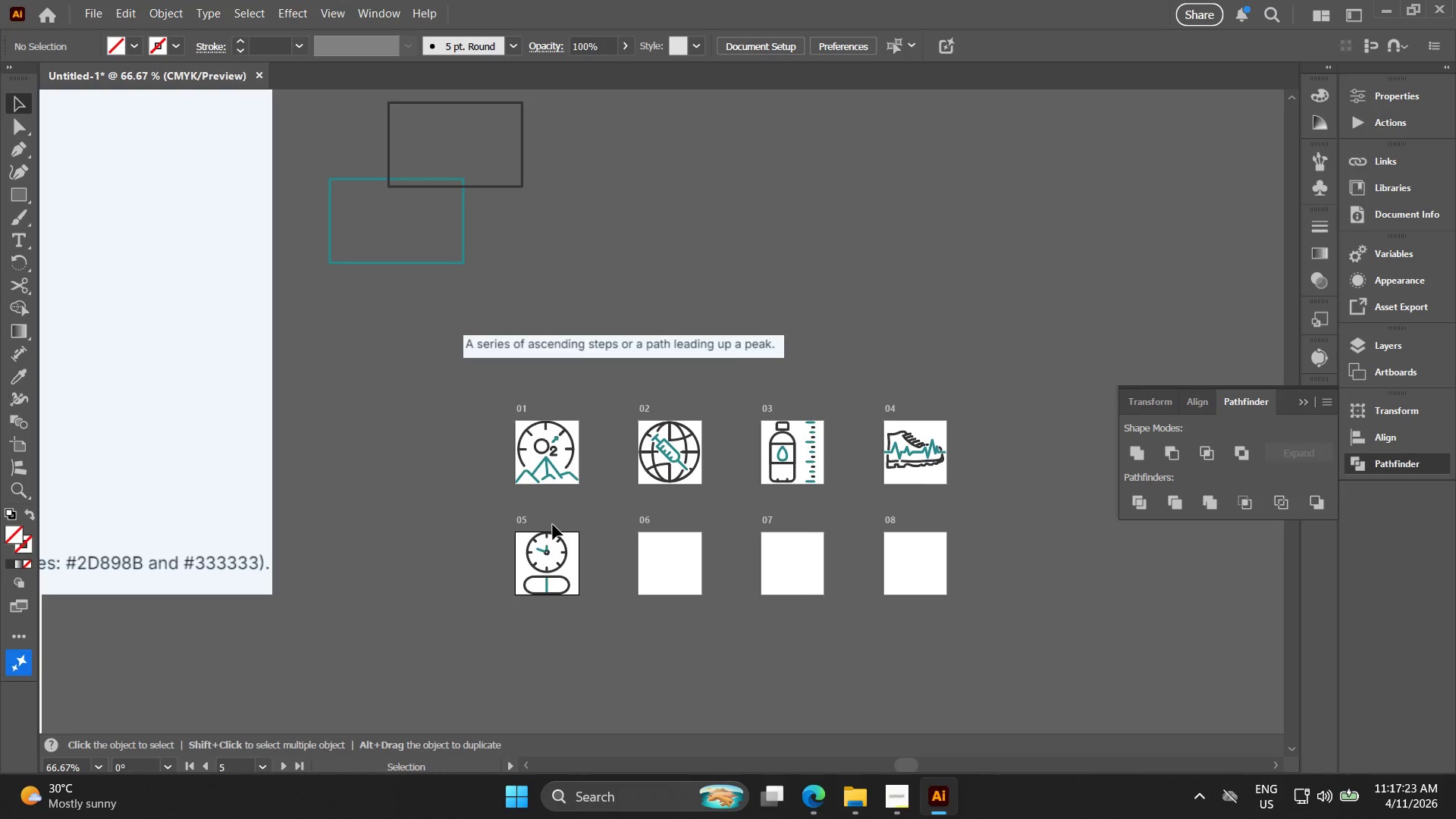 
left_click_drag(start_coordinate=[384, 550], to_coordinate=[576, 534])
 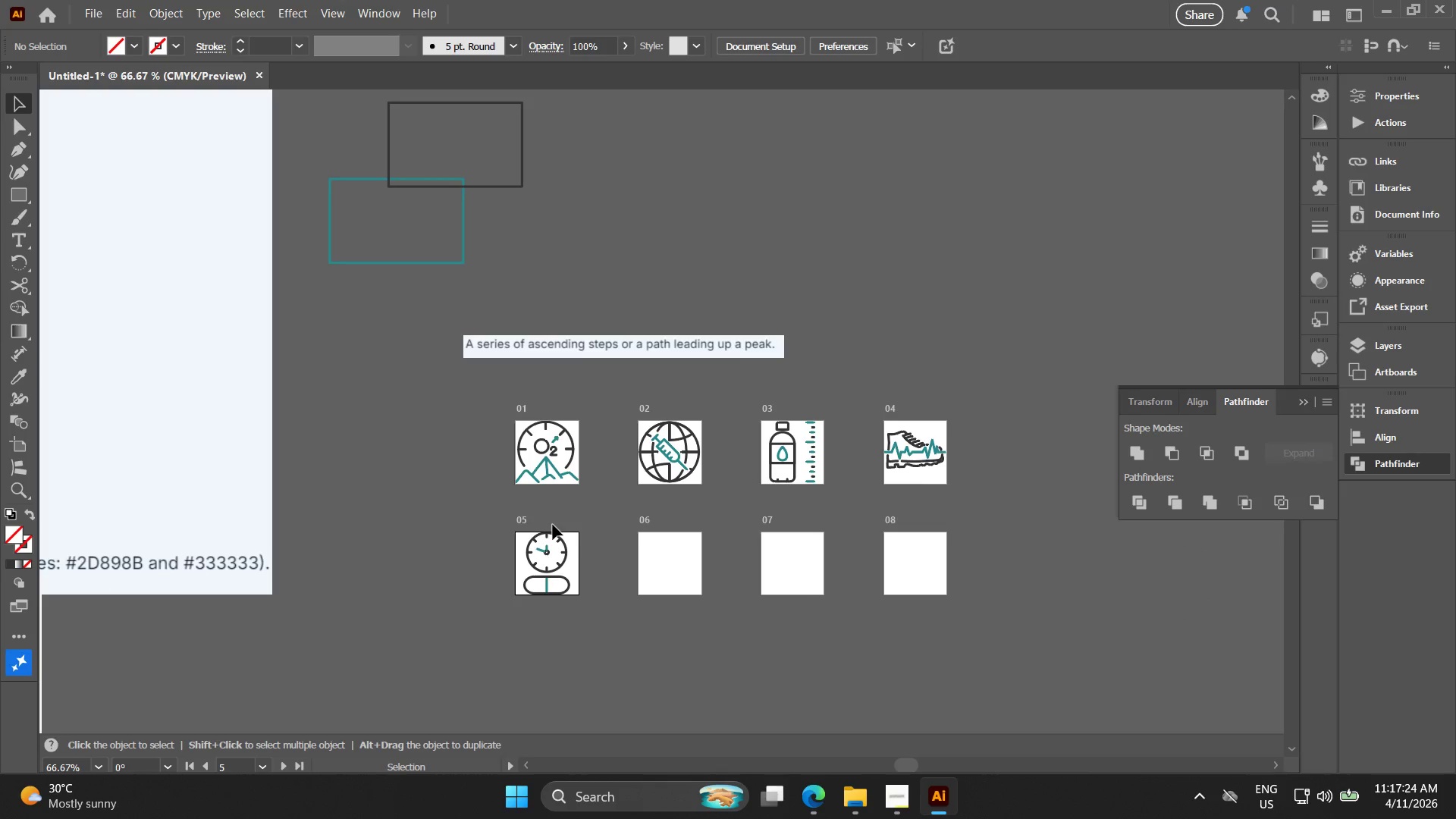 
scroll: coordinate [380, 576], scroll_direction: down, amount: 3.0
 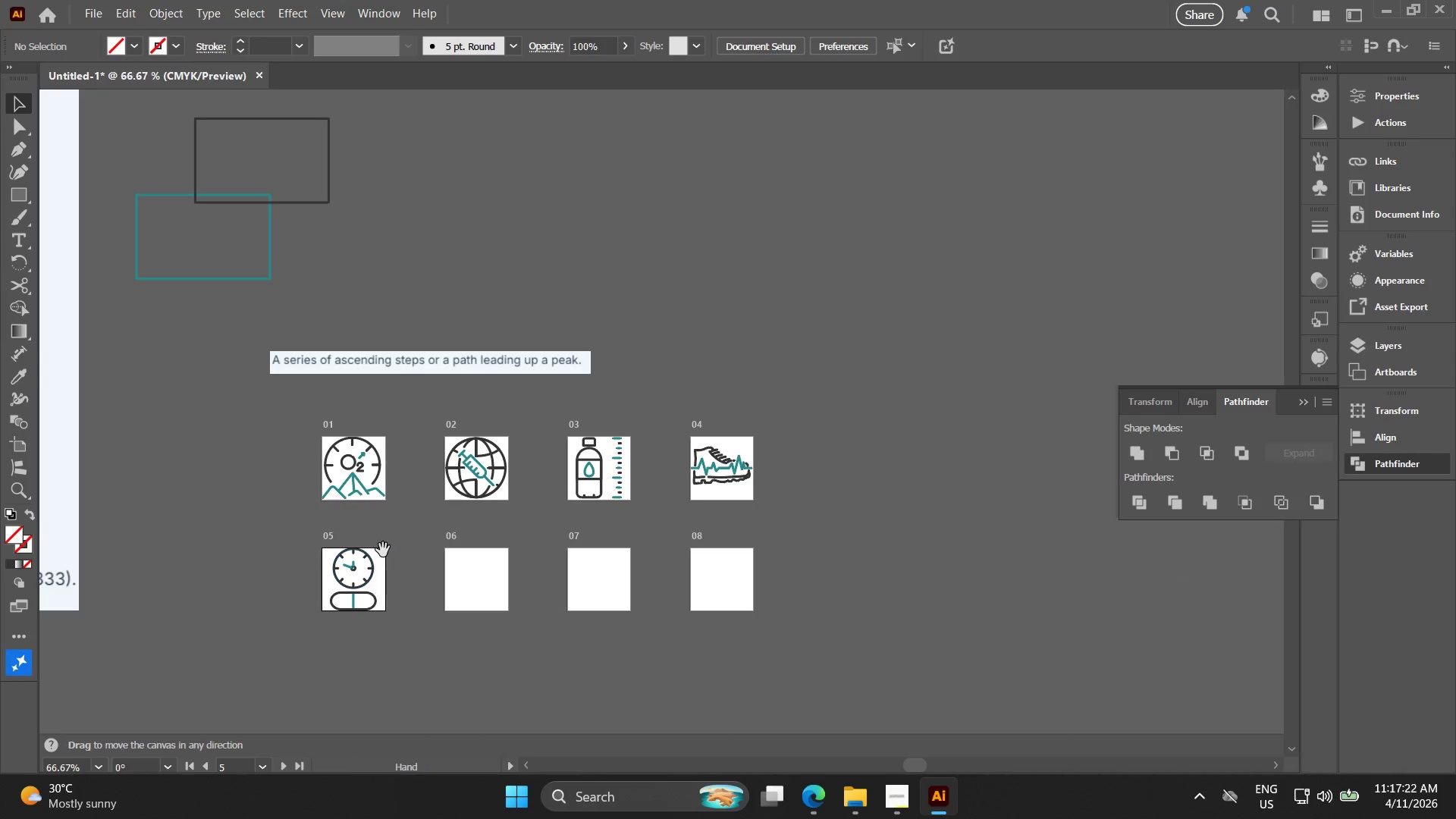 
hold_key(key=Space, duration=0.44)
 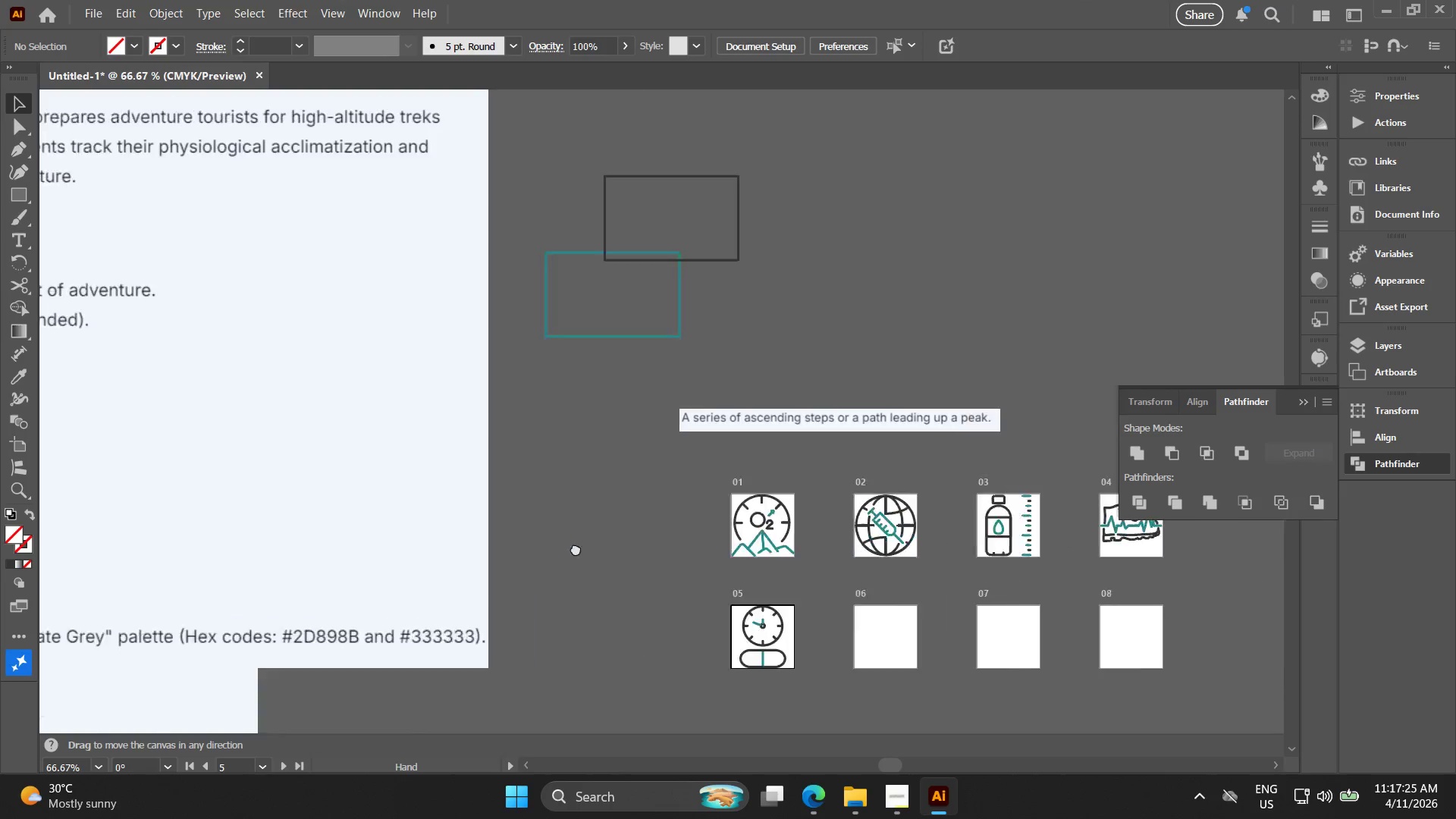 
left_click_drag(start_coordinate=[511, 533], to_coordinate=[875, 595])
 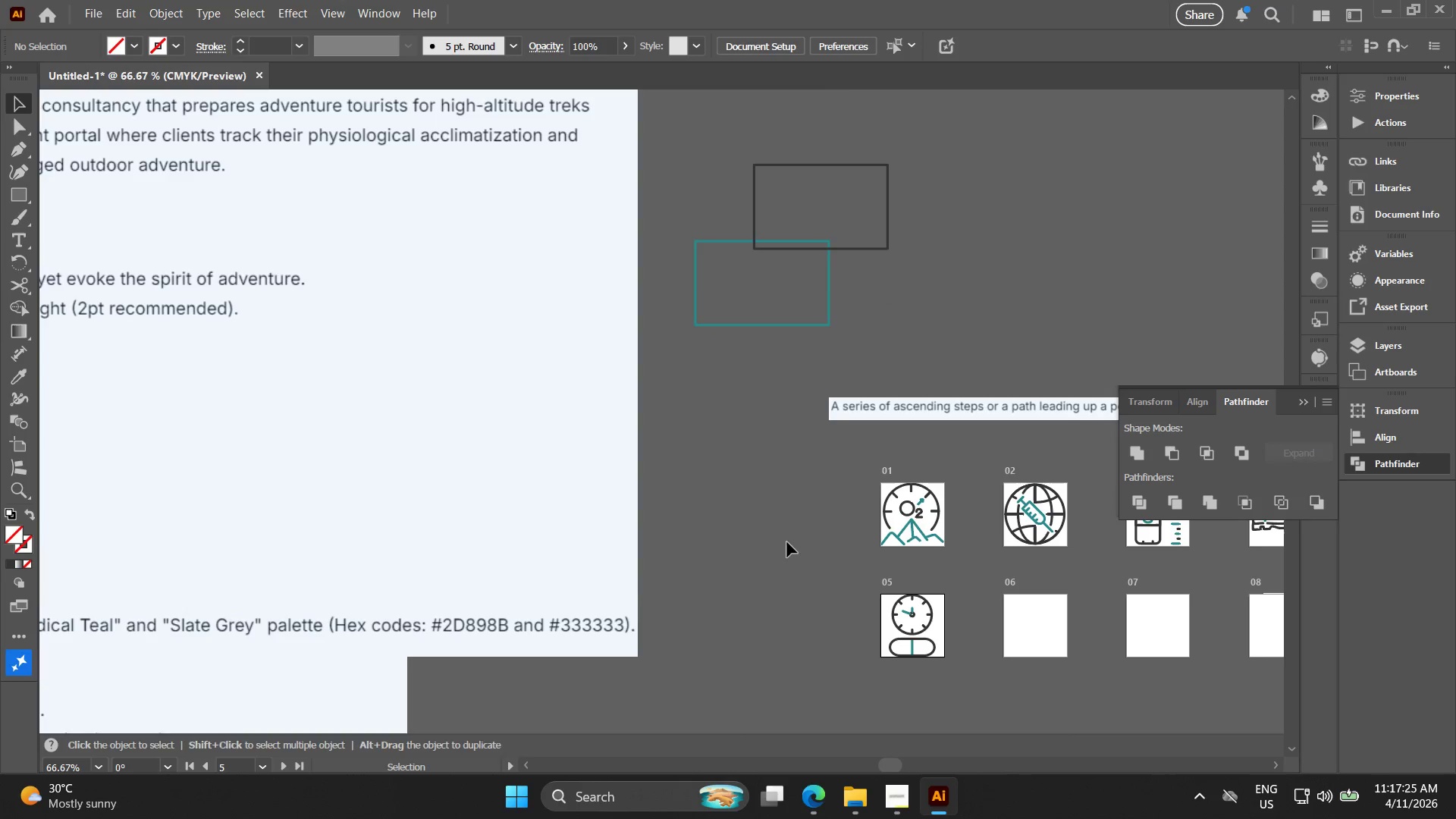 
hold_key(key=Space, duration=0.44)
 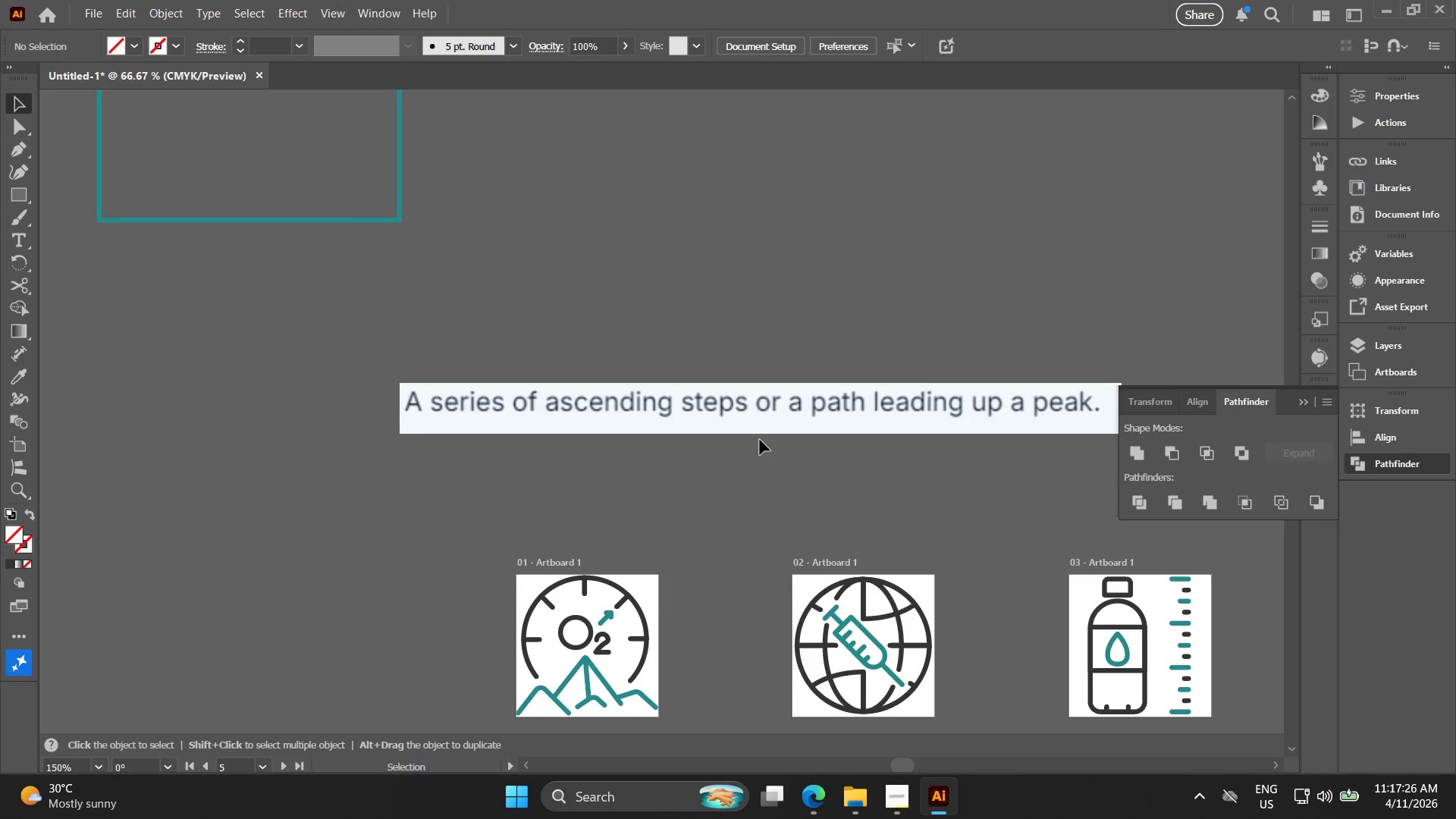 
left_click_drag(start_coordinate=[760, 533], to_coordinate=[529, 550])
 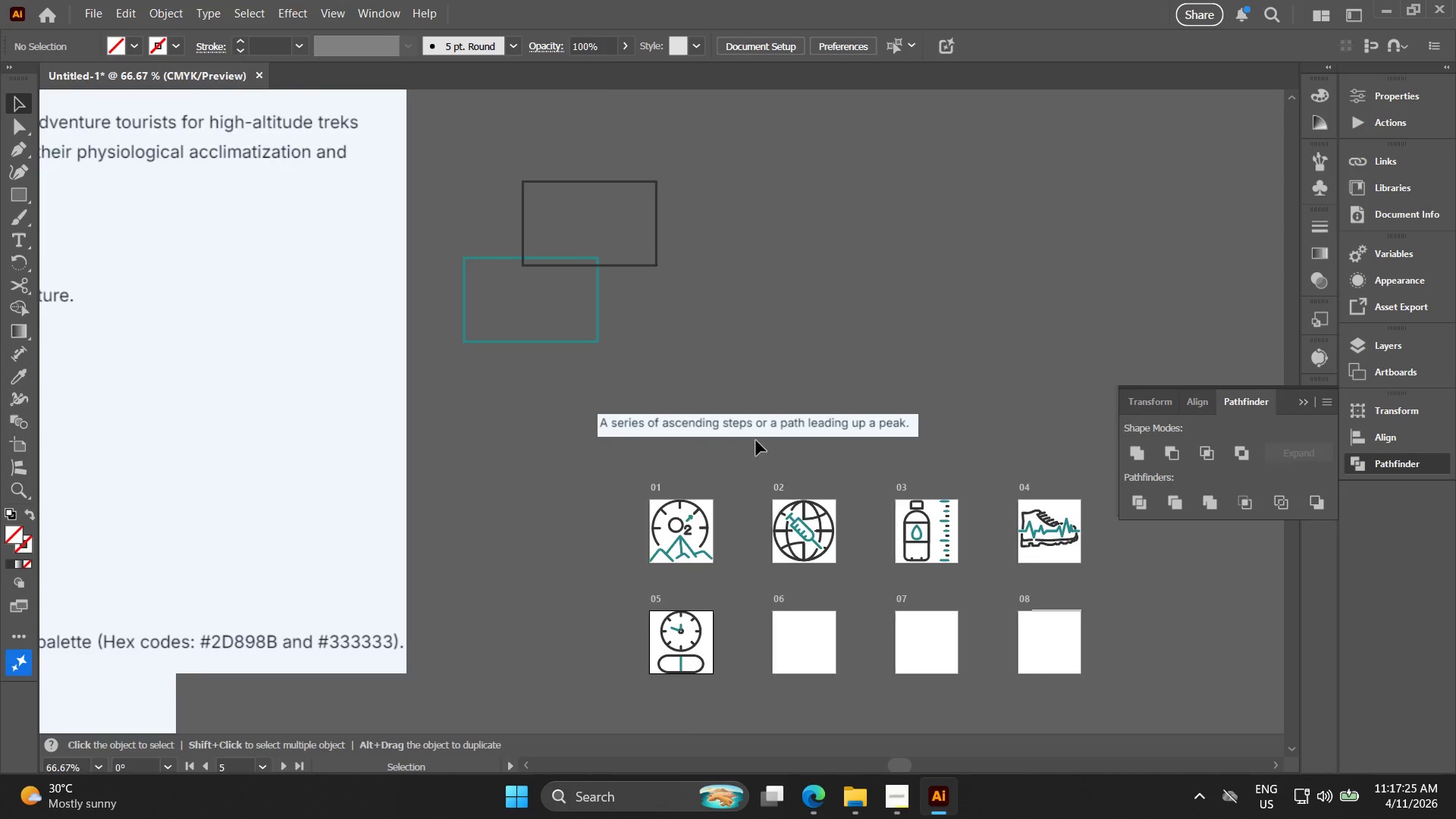 
key(Alt+AltLeft)
 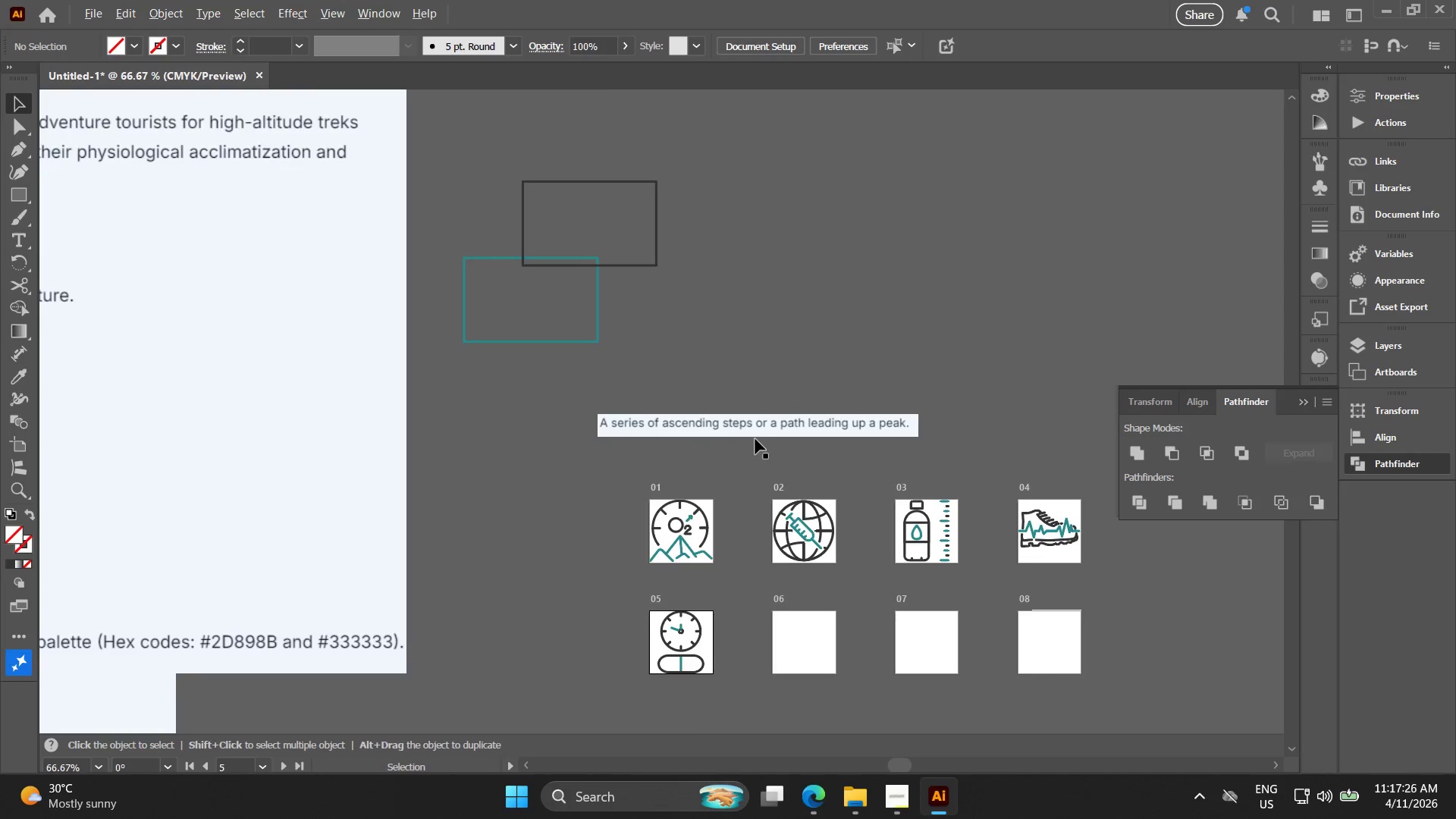 
hold_key(key=Space, duration=0.5)
 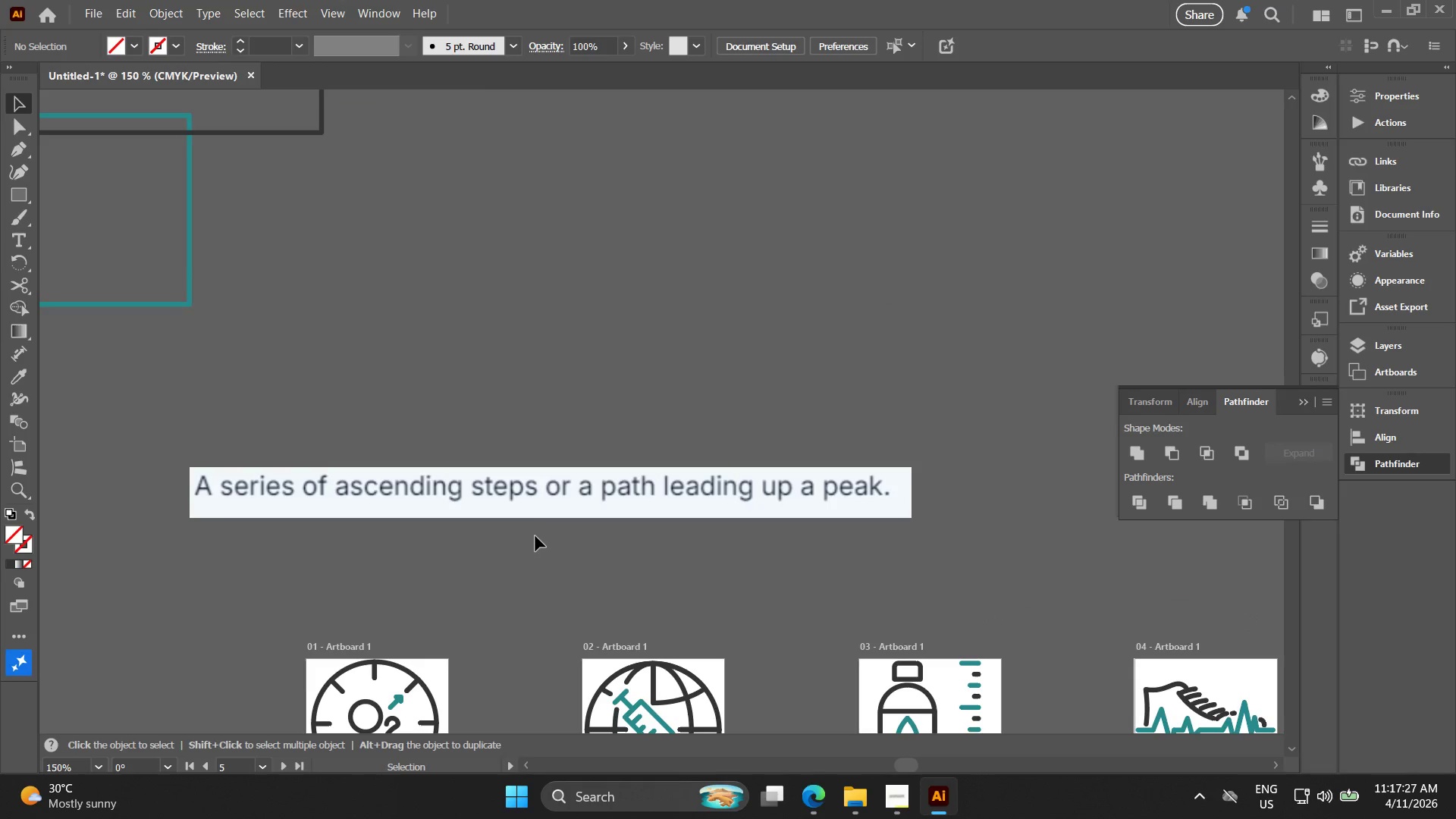 
left_click_drag(start_coordinate=[760, 454], to_coordinate=[550, 538])
 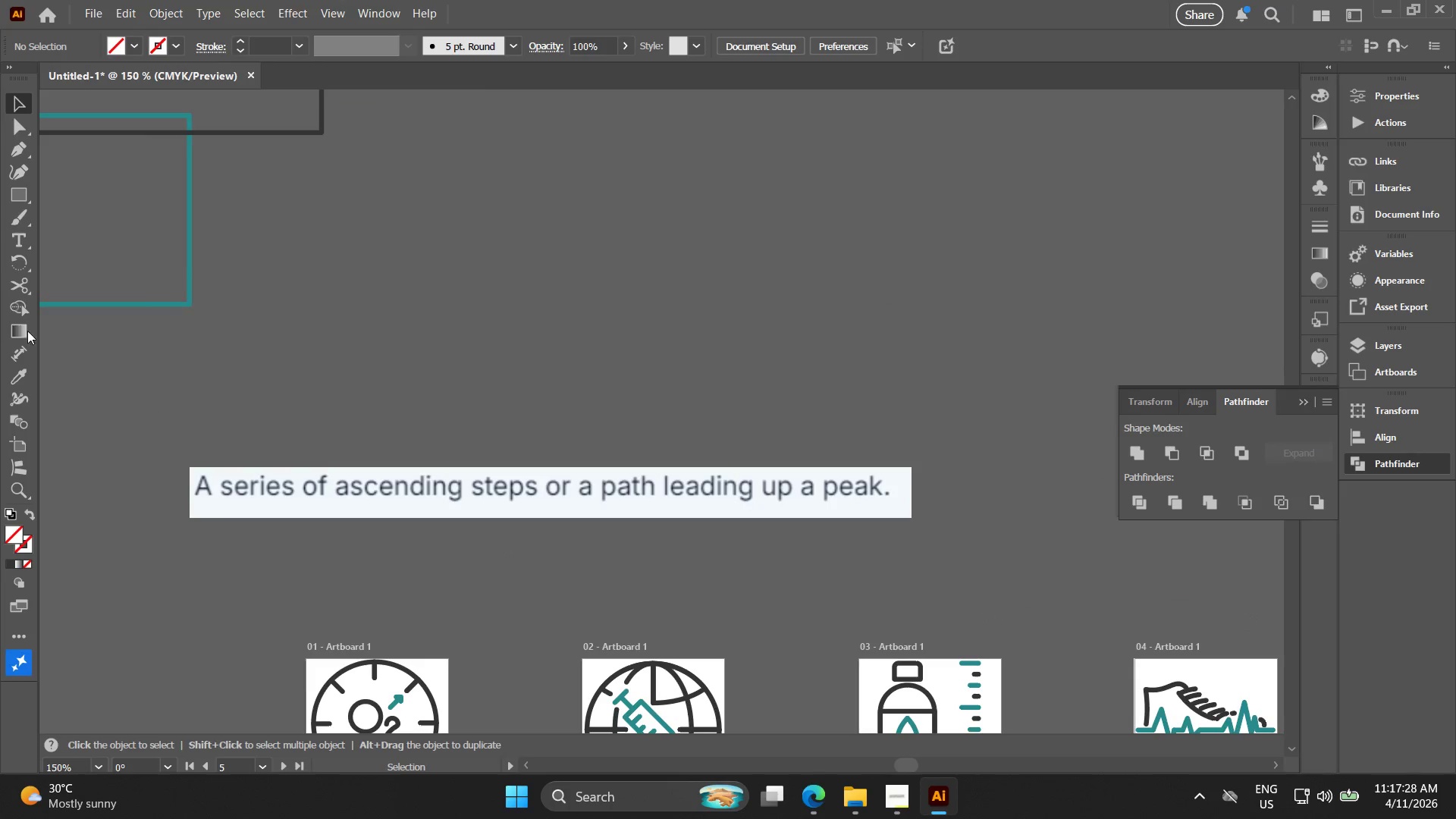 
scroll: coordinate [756, 439], scroll_direction: up, amount: 2.0
 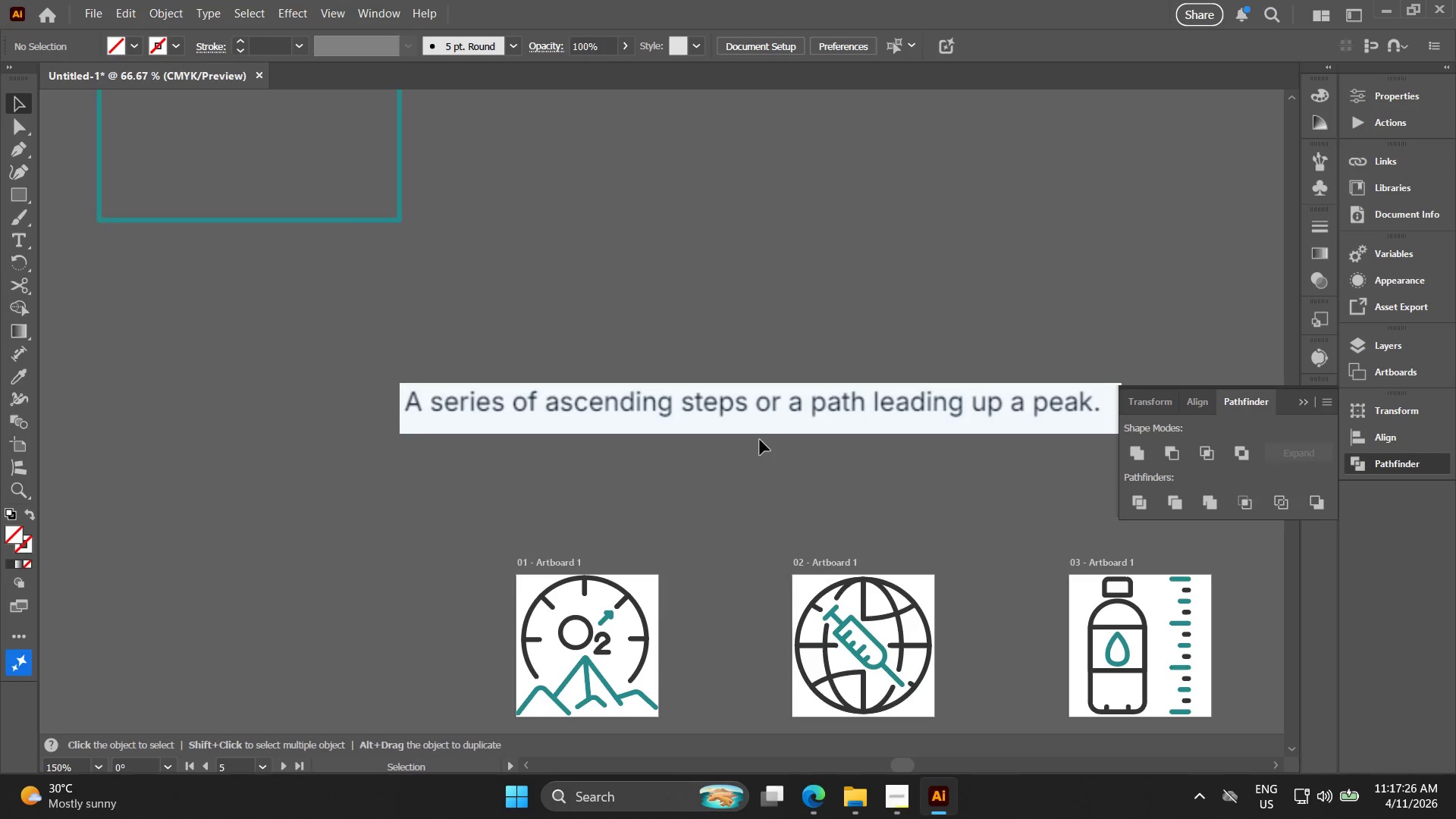 
left_click([16, 201])
 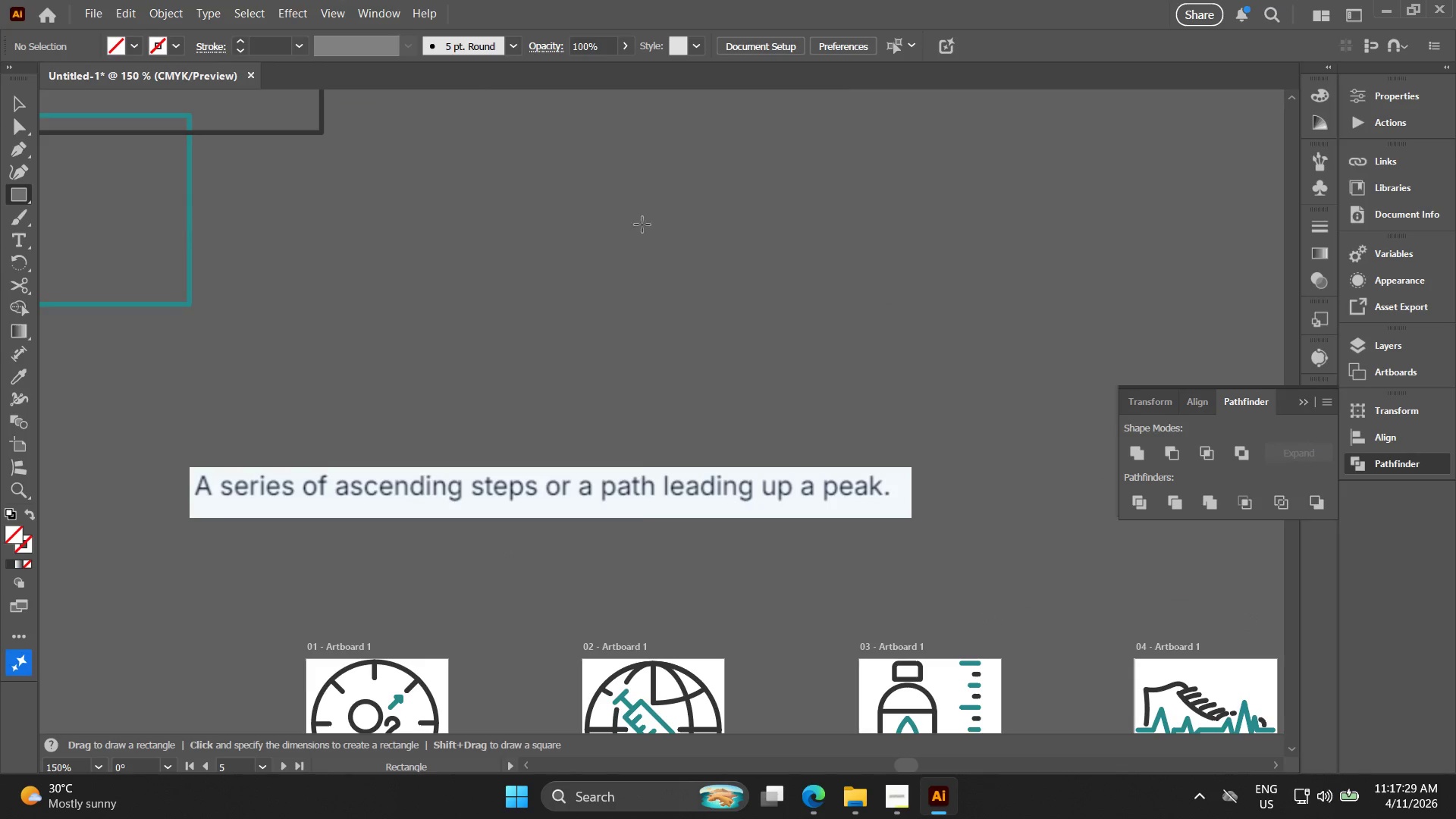 
left_click_drag(start_coordinate=[642, 221], to_coordinate=[770, 328])
 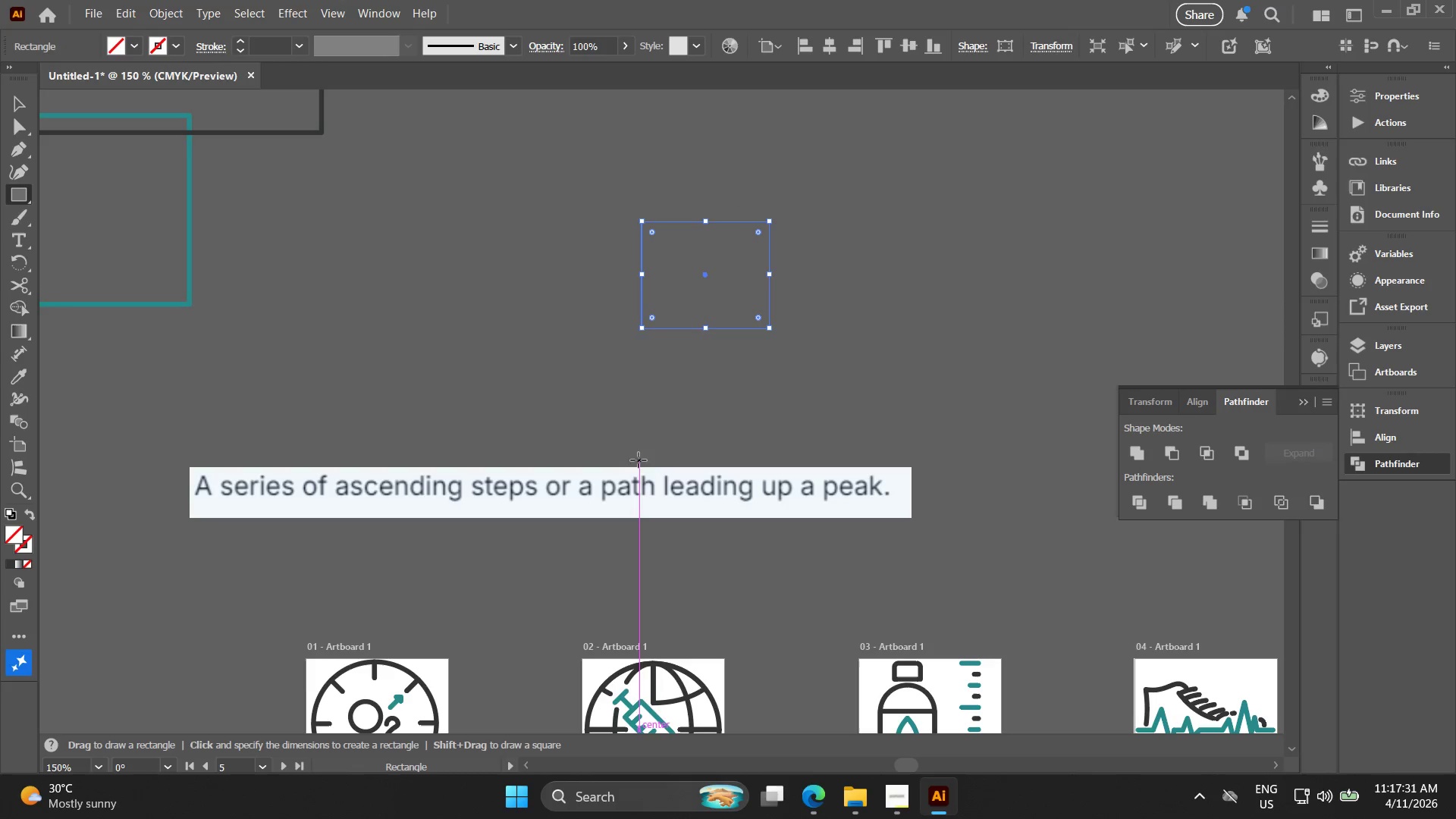 
type(iv)
 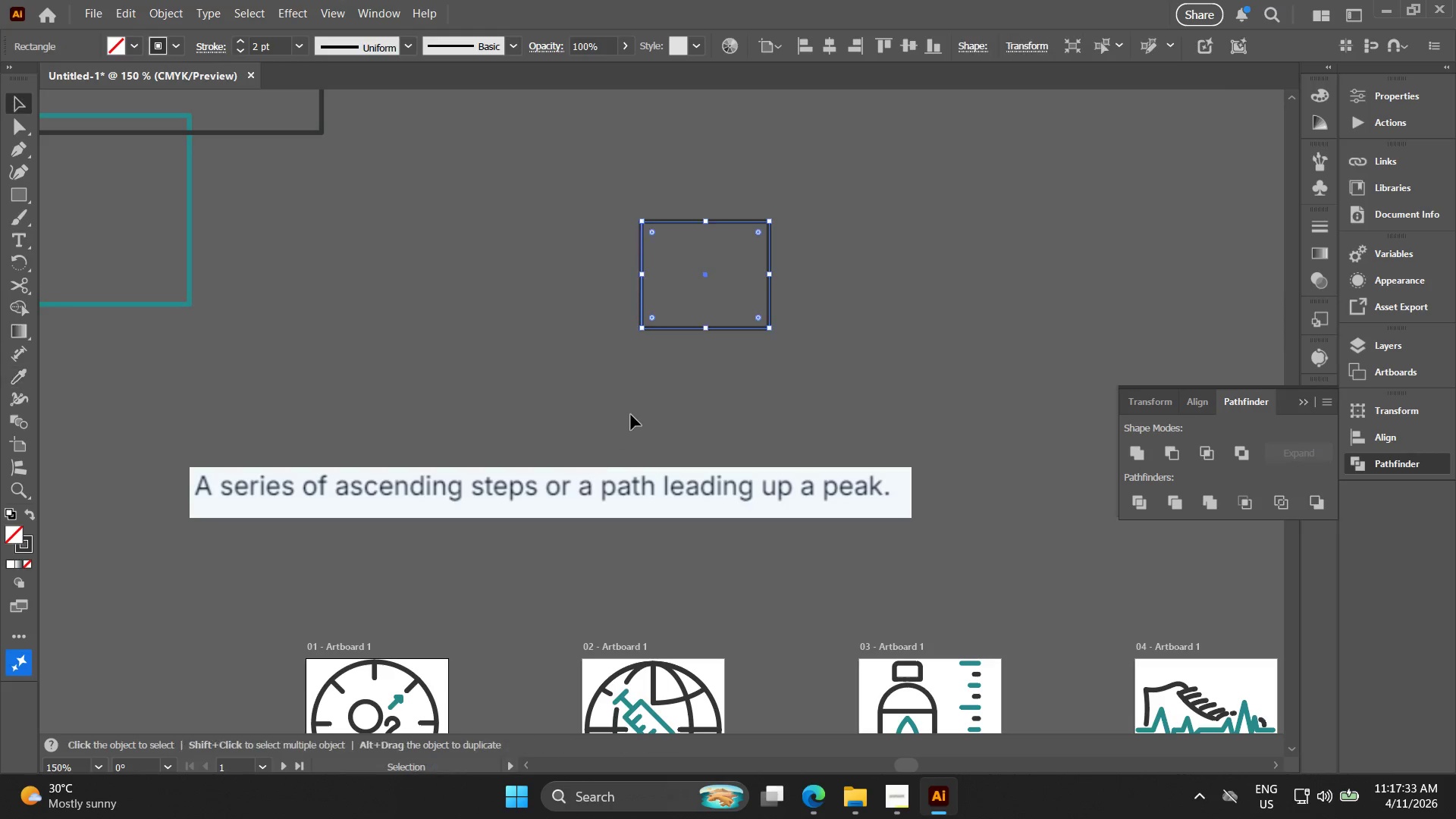 
left_click([632, 415])
 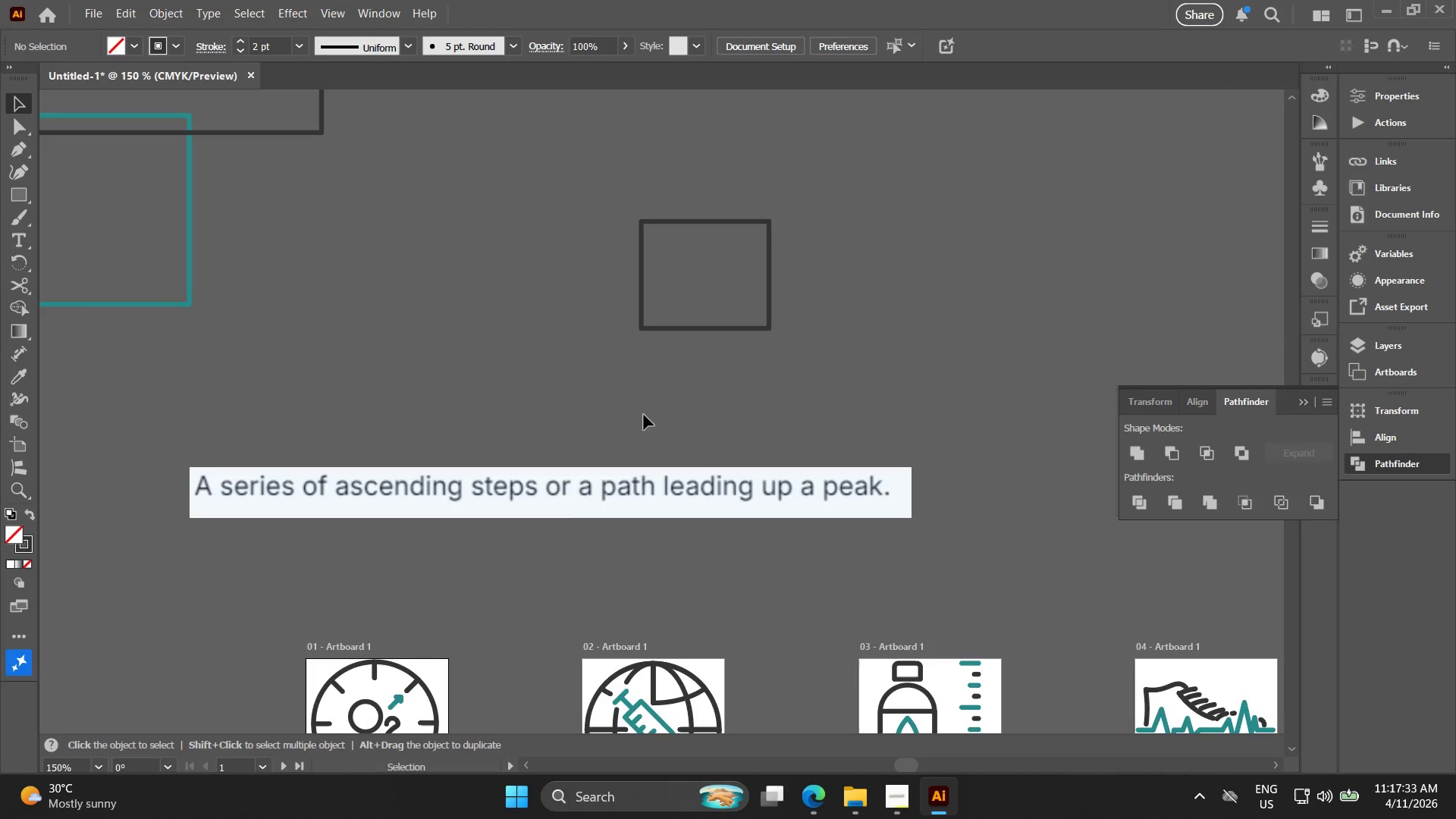 
hold_key(key=Space, duration=0.34)
 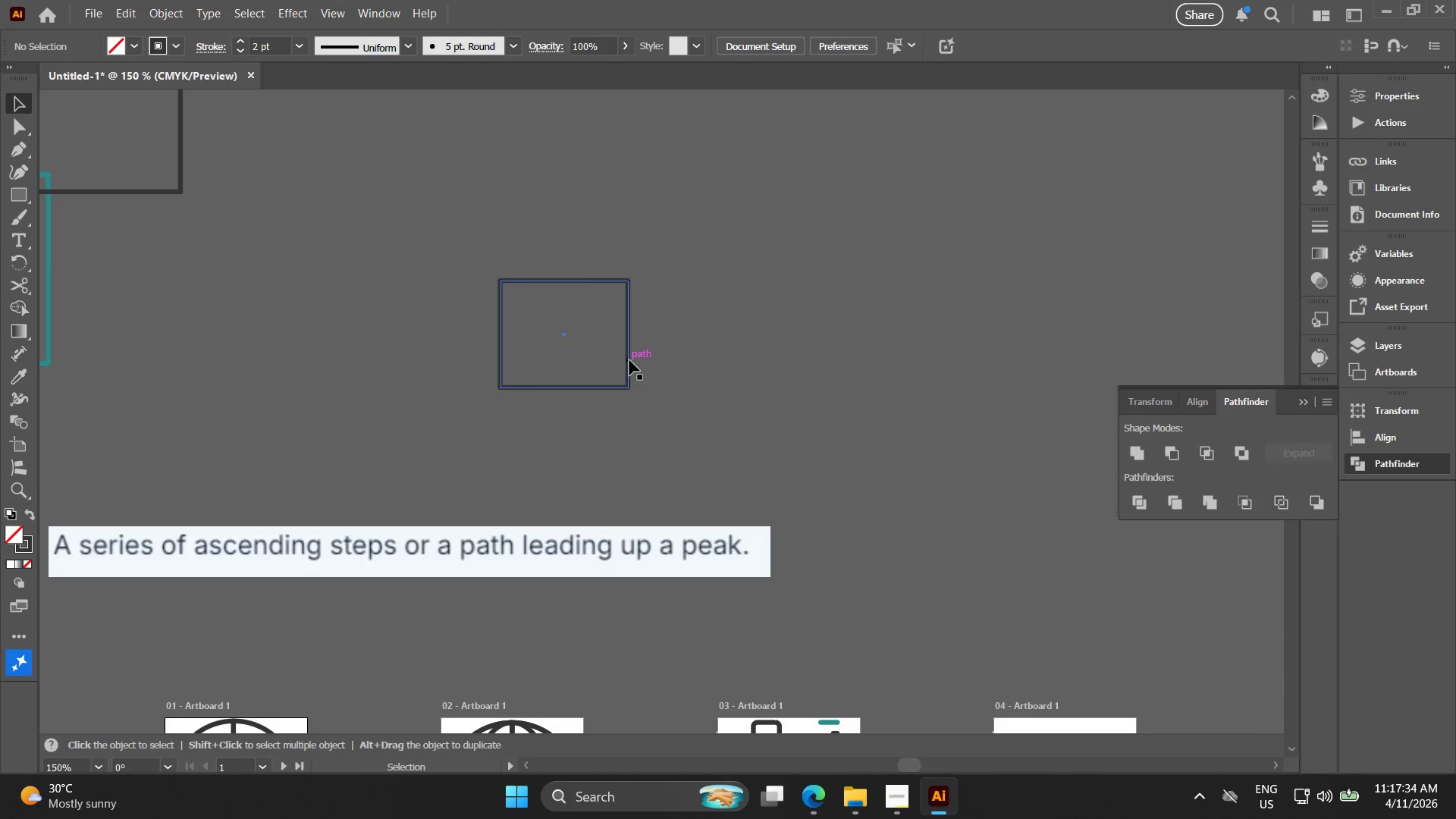 
left_click_drag(start_coordinate=[667, 416], to_coordinate=[527, 474])
 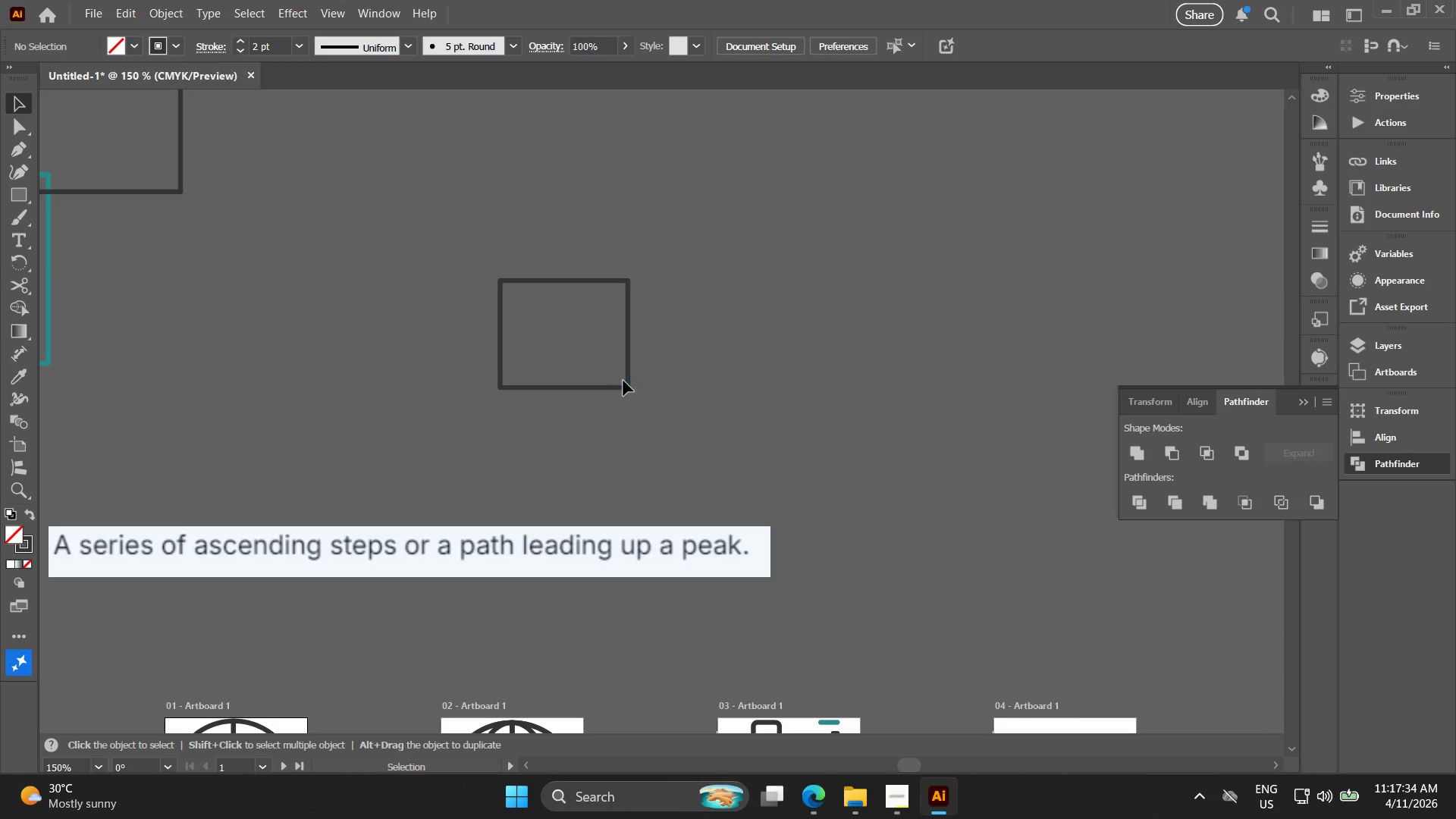 
hold_key(key=AltLeft, duration=1.5)
left_click_drag(start_coordinate=[629, 360], to_coordinate=[755, 259])
 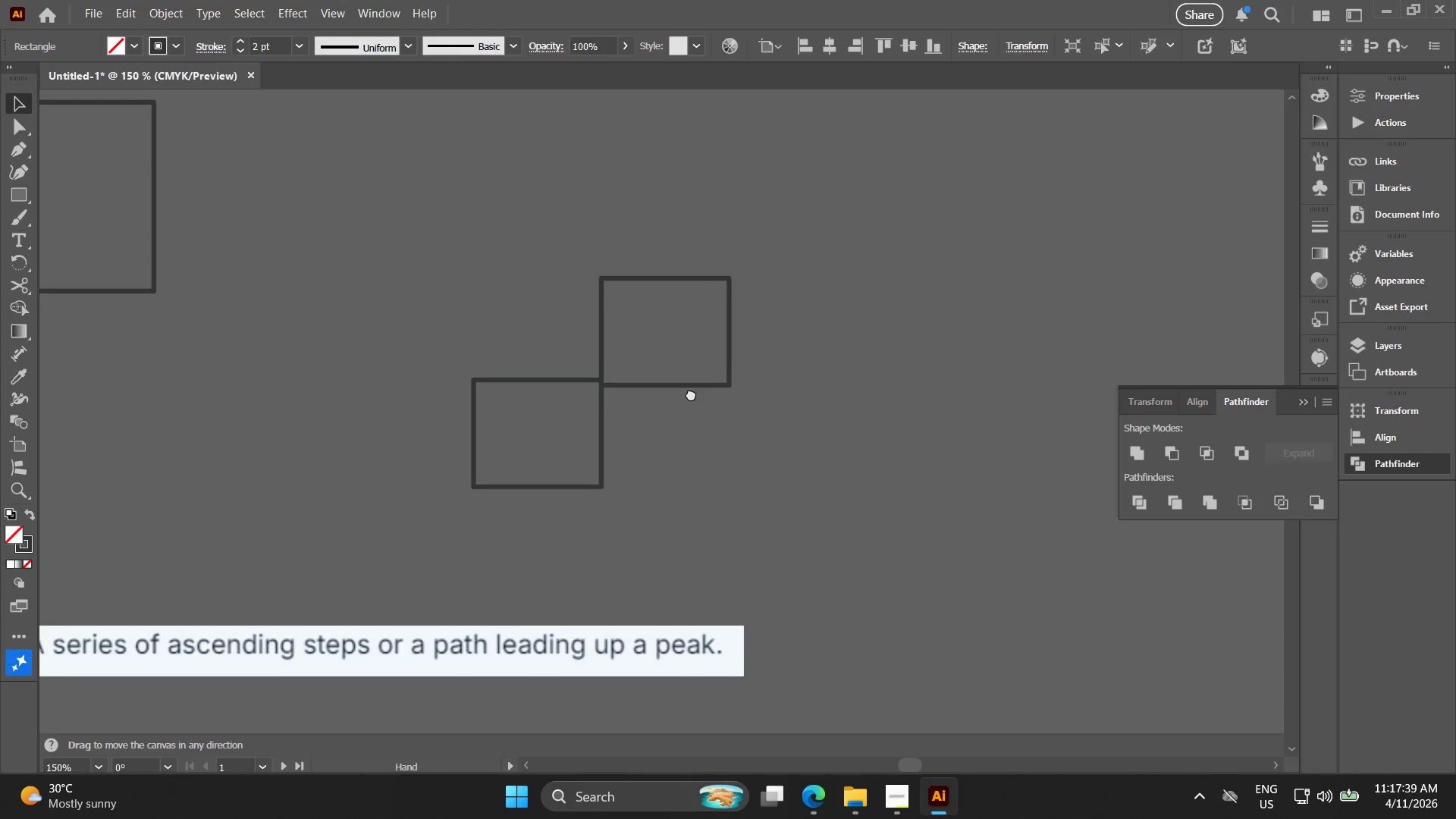 
hold_key(key=AltLeft, duration=1.52)
 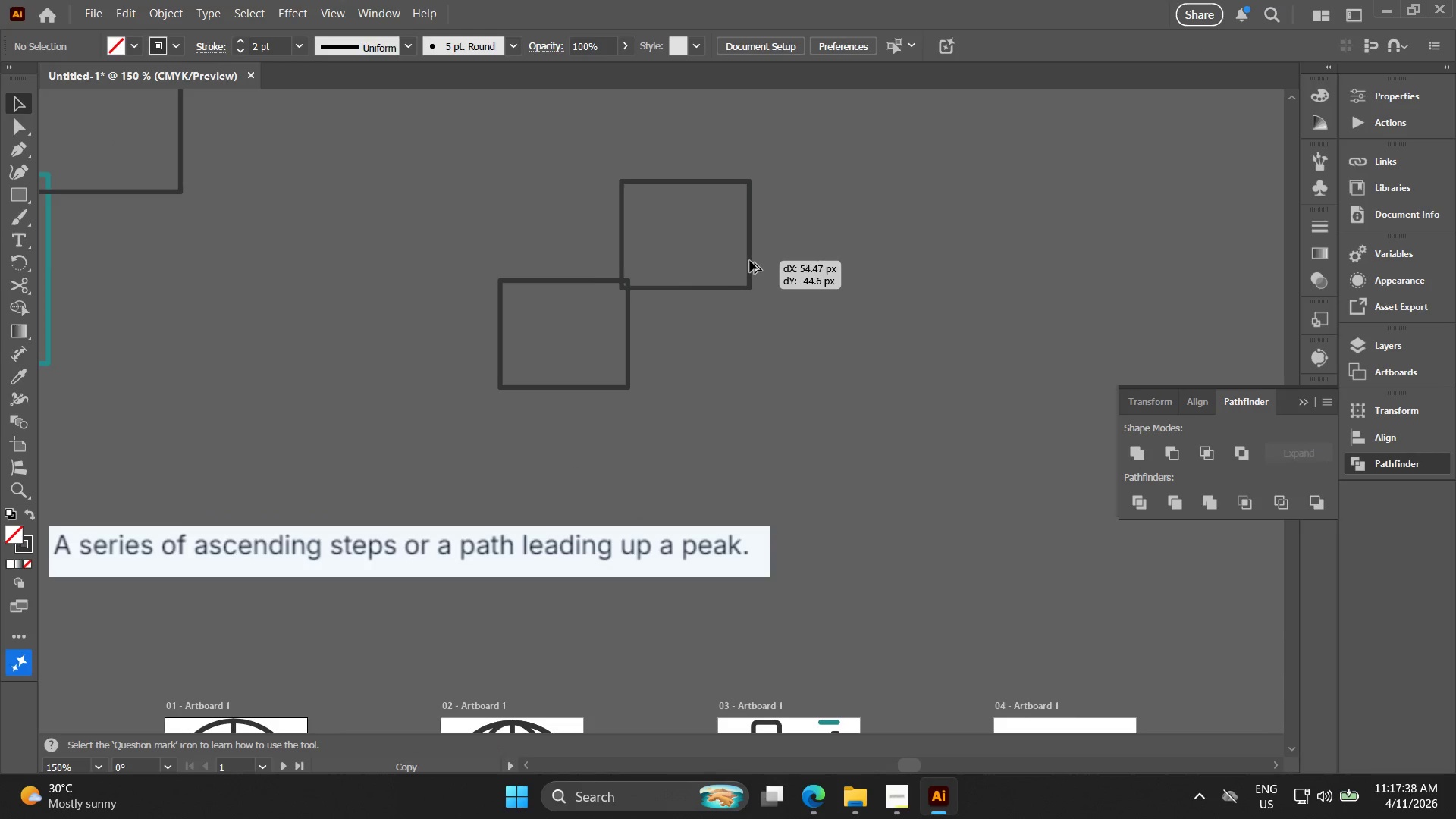 
hold_key(key=AltLeft, duration=1.45)
 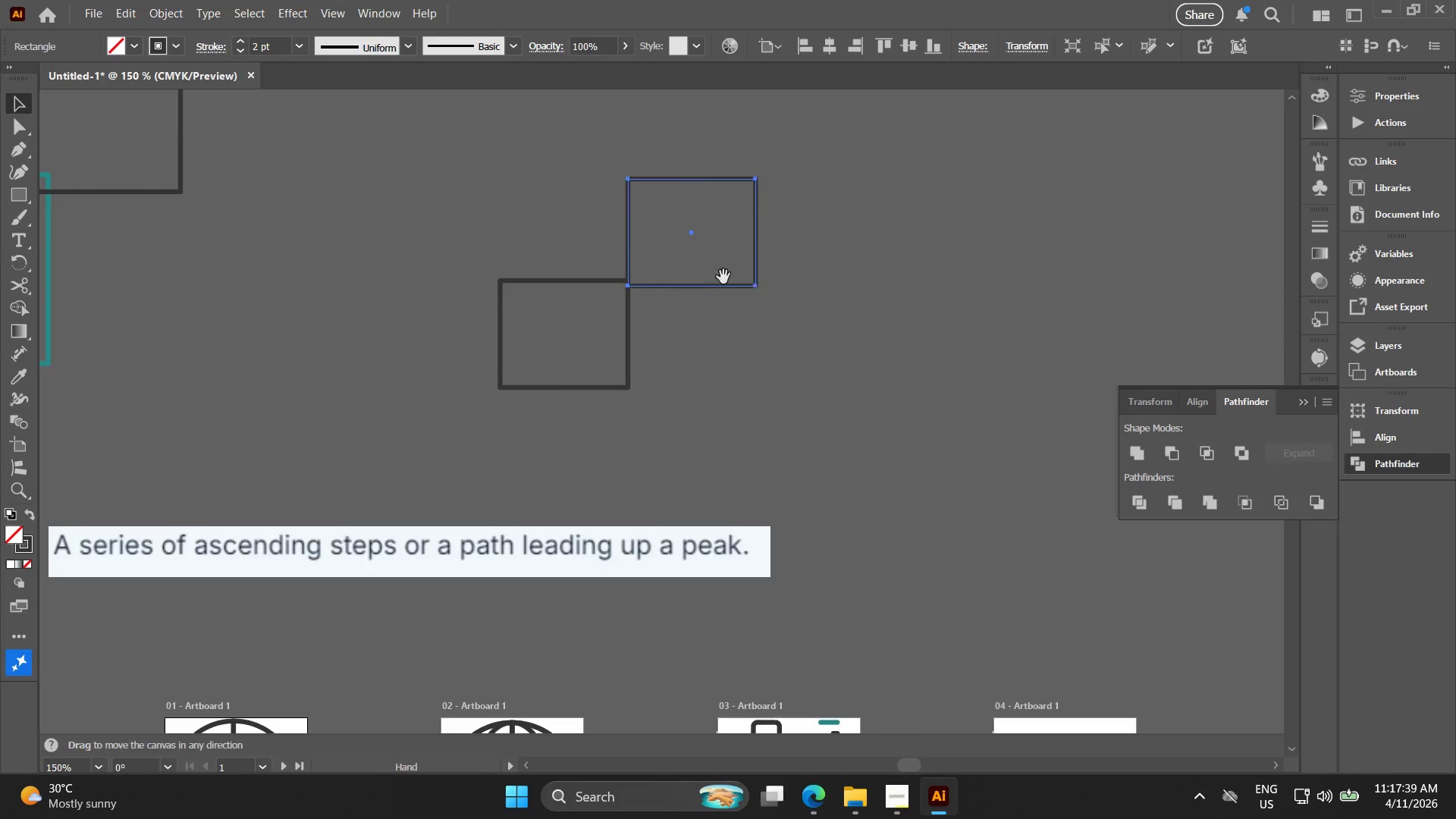 
hold_key(key=Space, duration=0.34)
 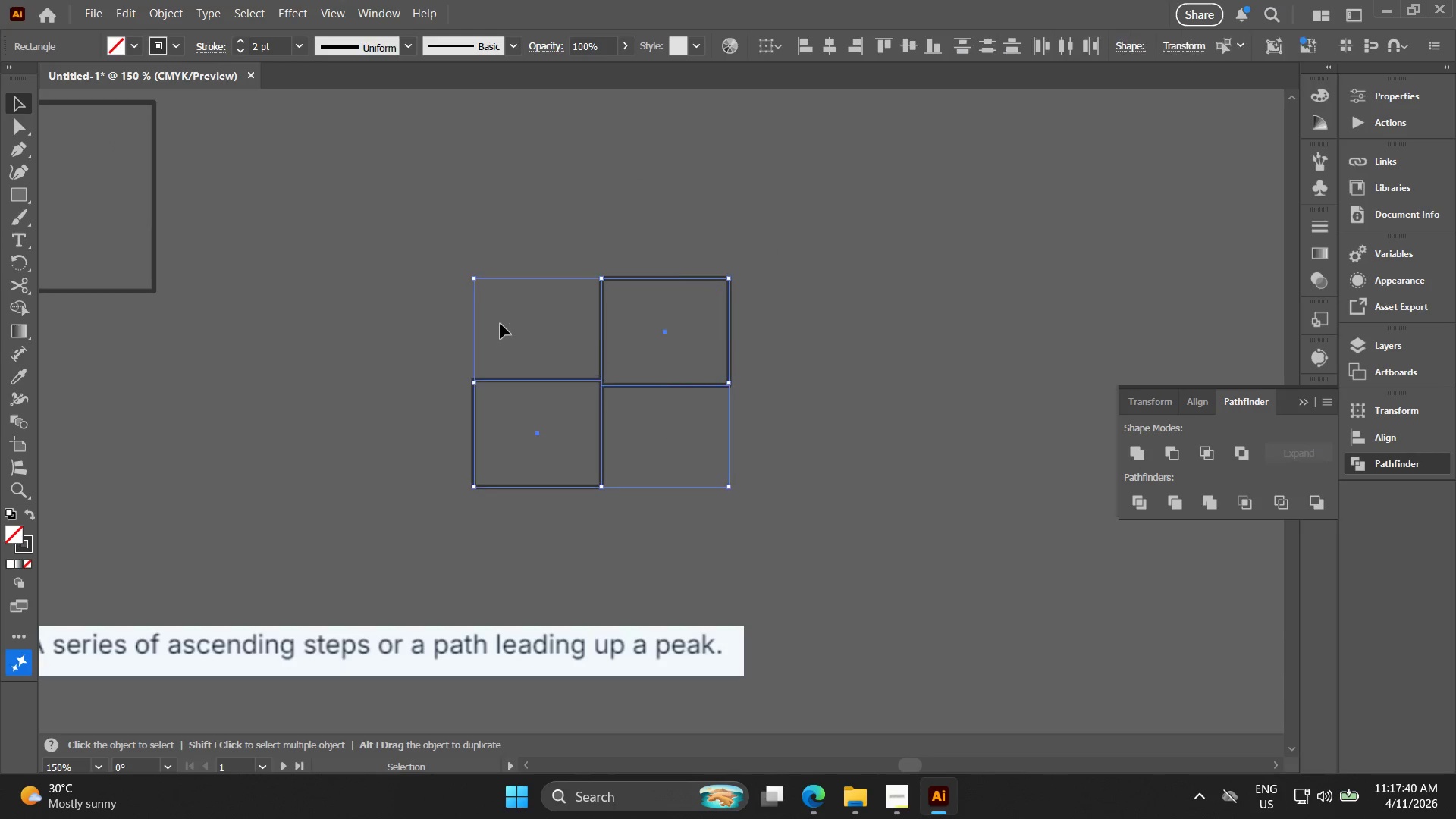 
left_click_drag(start_coordinate=[717, 294], to_coordinate=[691, 394])
 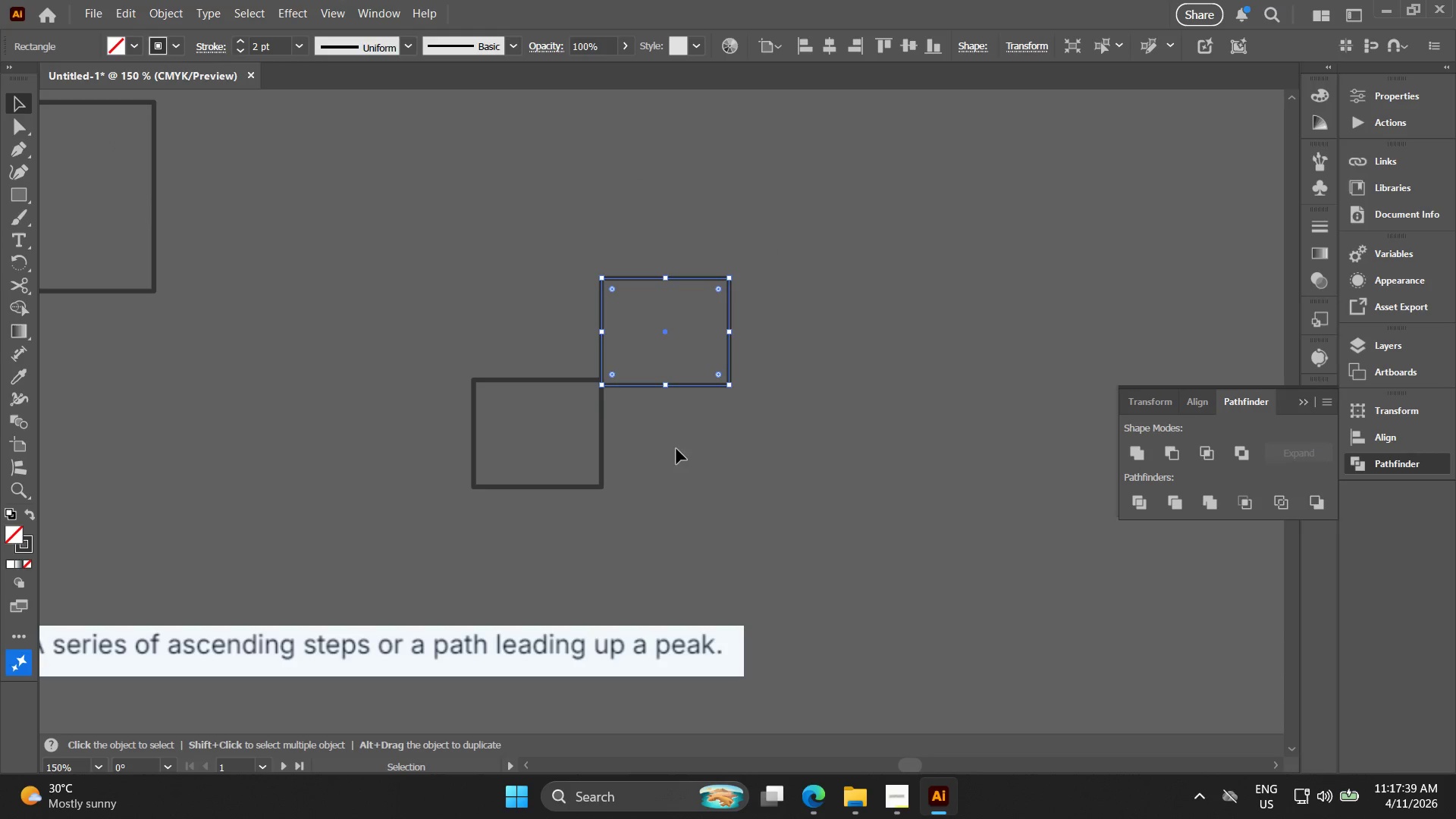 
left_click_drag(start_coordinate=[676, 450], to_coordinate=[500, 325])
 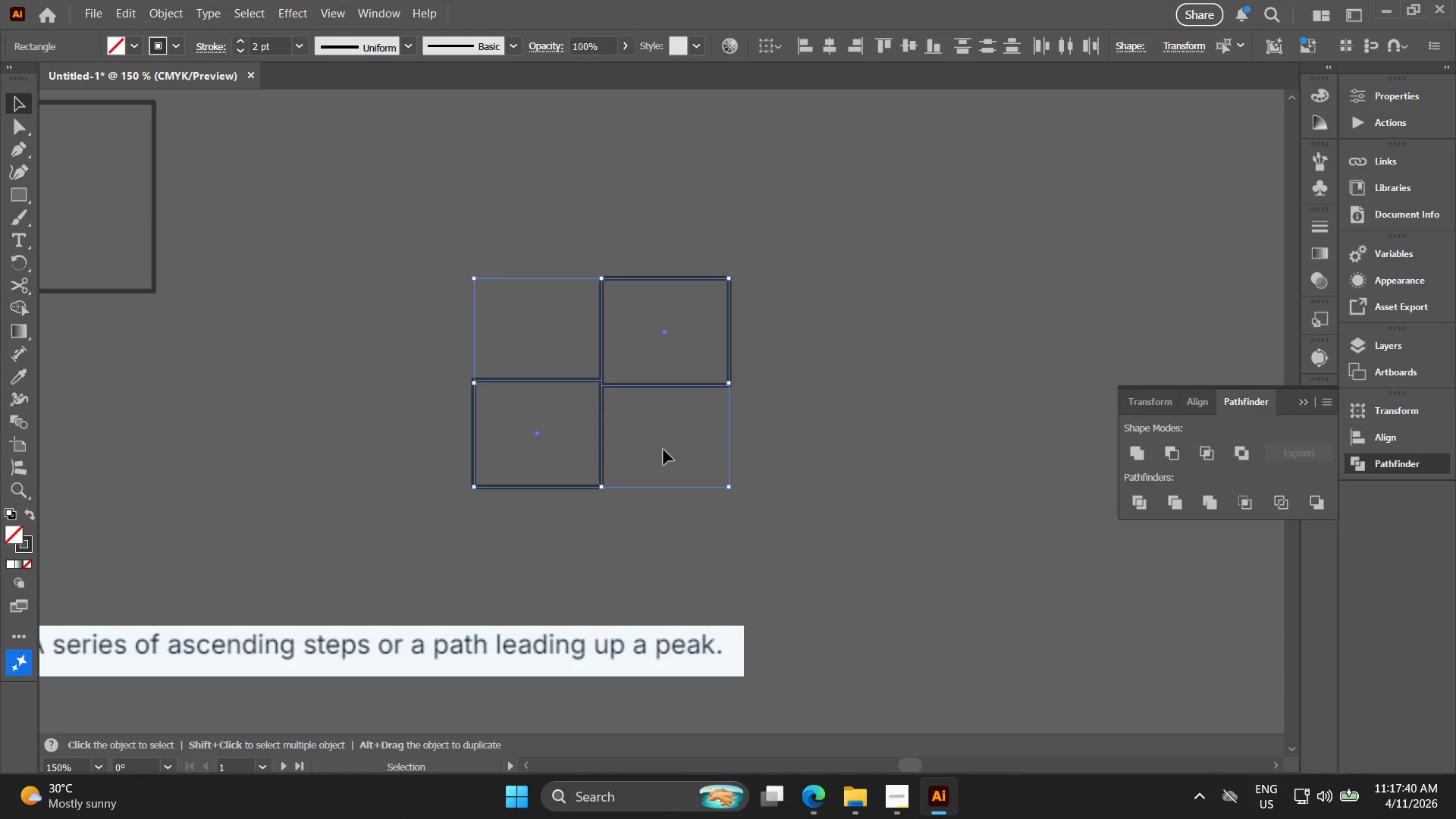 
key(Alt+AltLeft)
 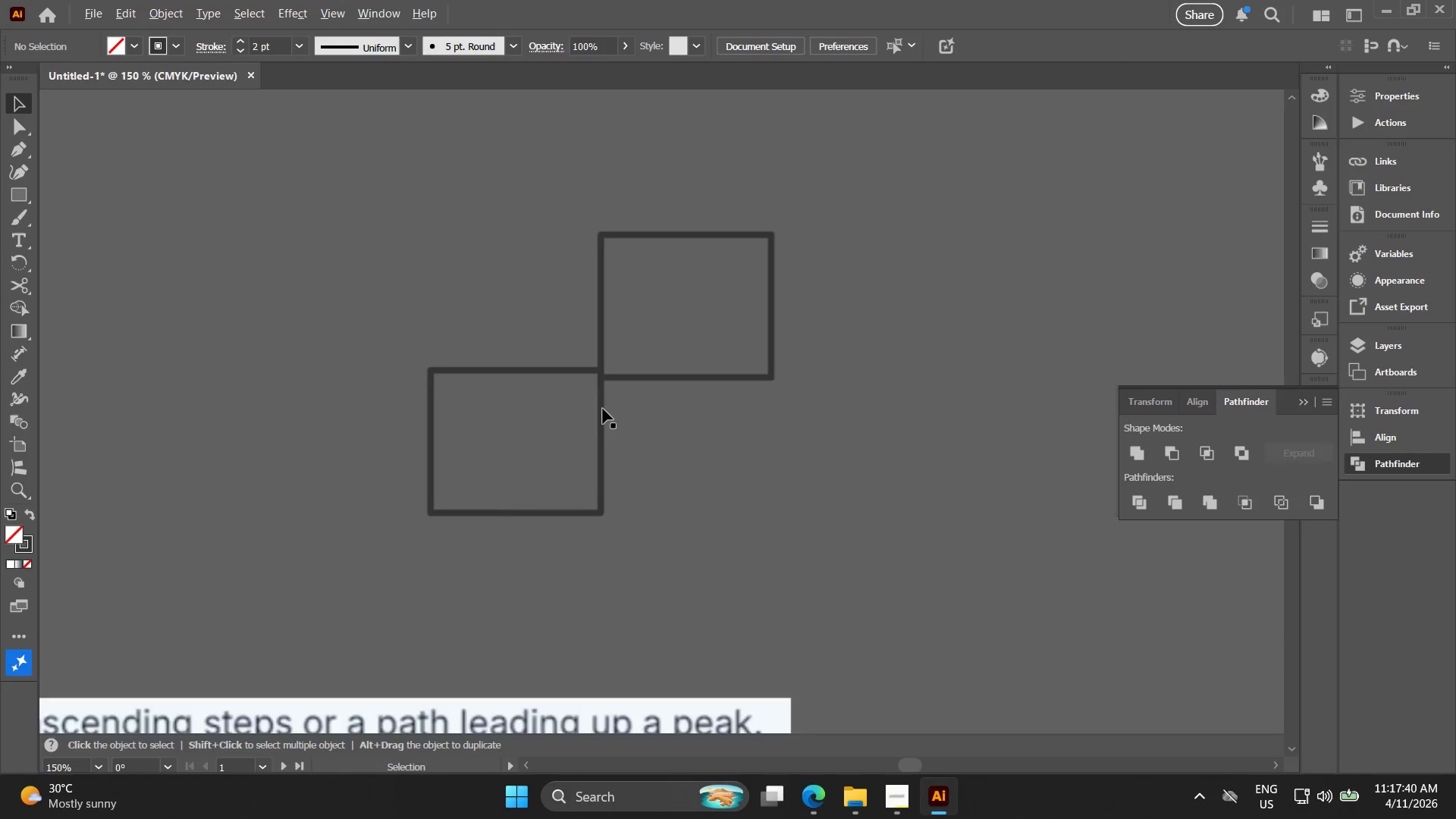 
scroll: coordinate [603, 409], scroll_direction: up, amount: 2.0
 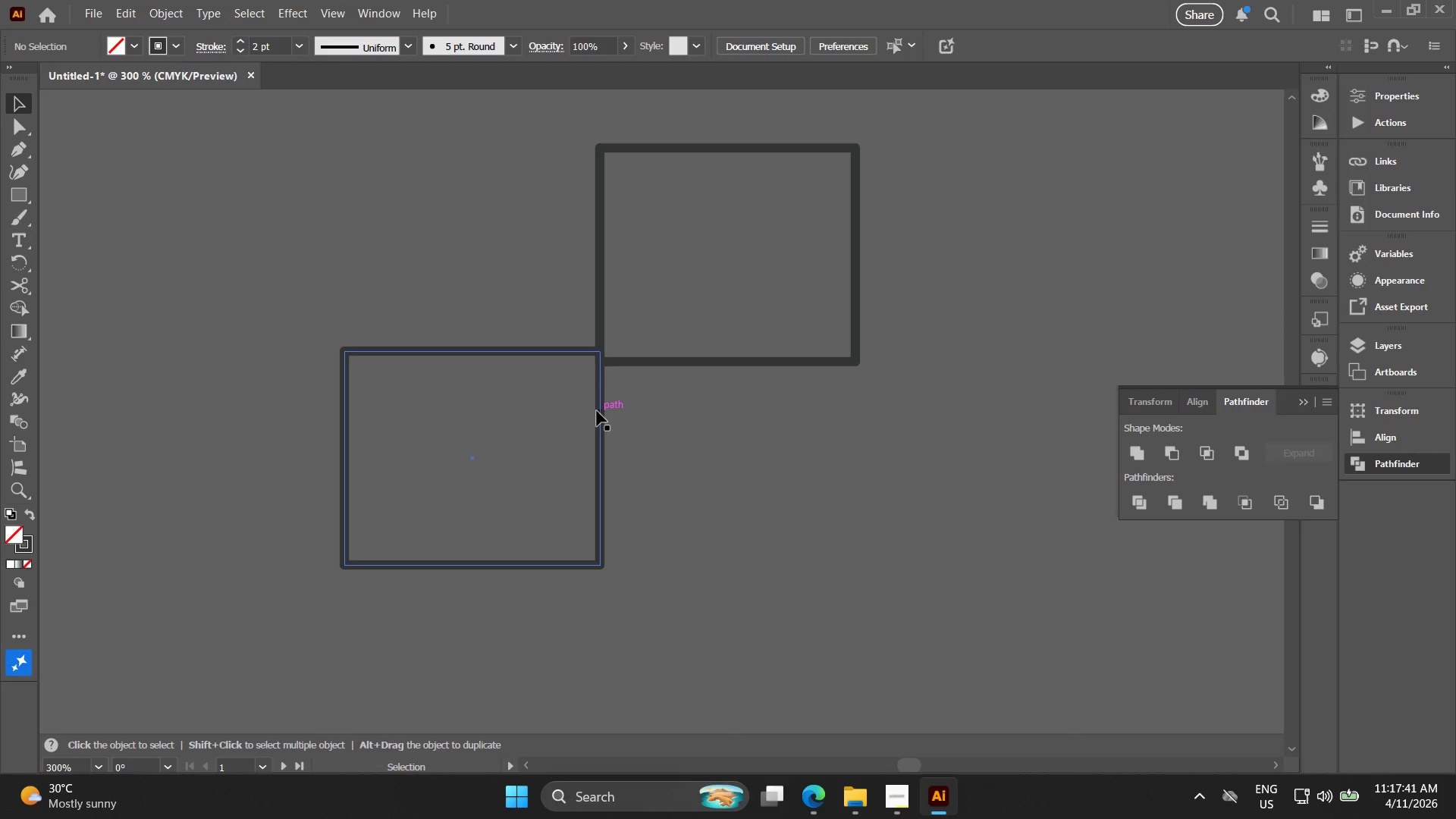 
left_click_drag(start_coordinate=[597, 411], to_coordinate=[602, 422])
 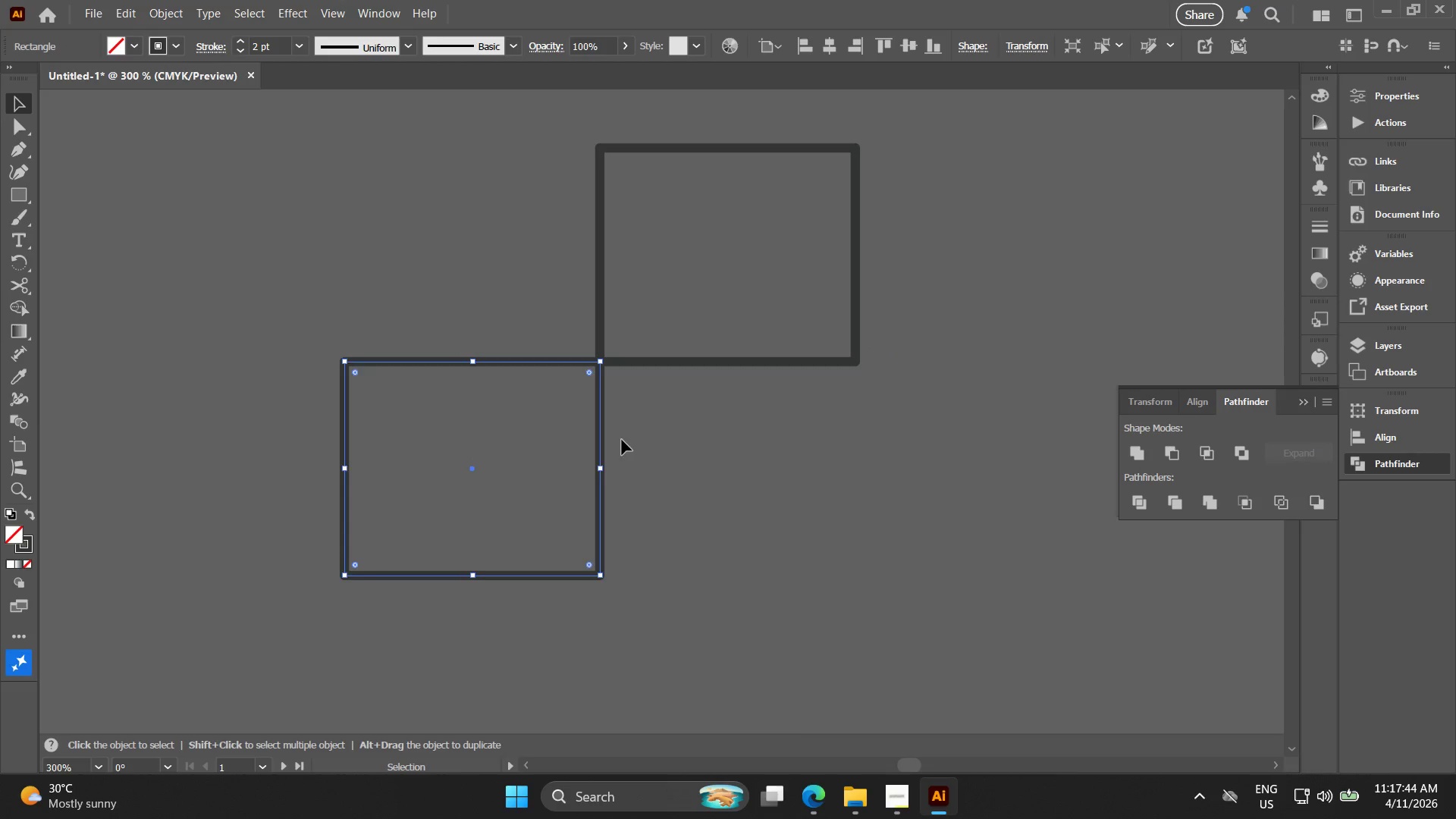 
key(Alt+AltLeft)
 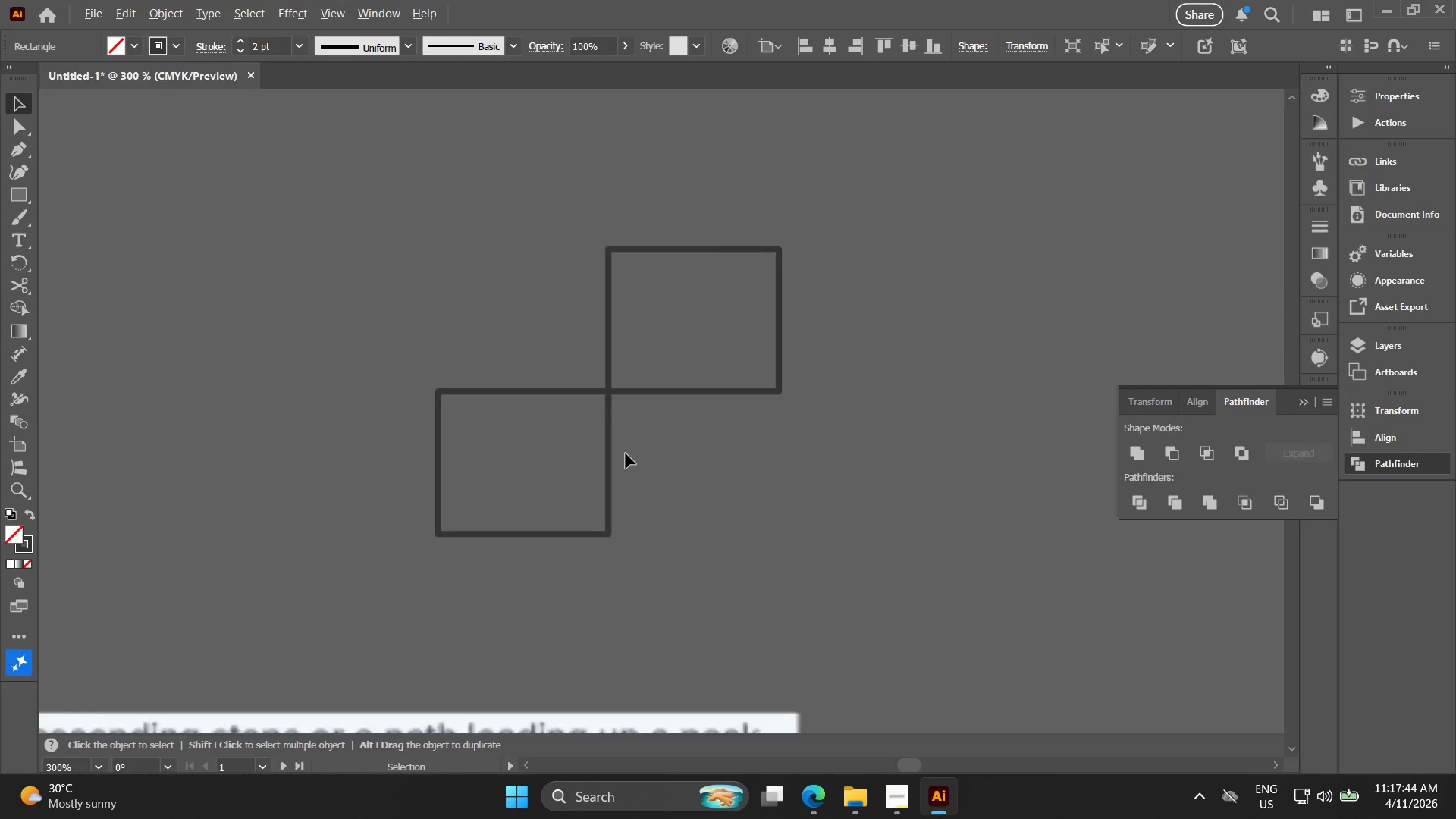 
left_click_drag(start_coordinate=[704, 483], to_coordinate=[524, 331])
 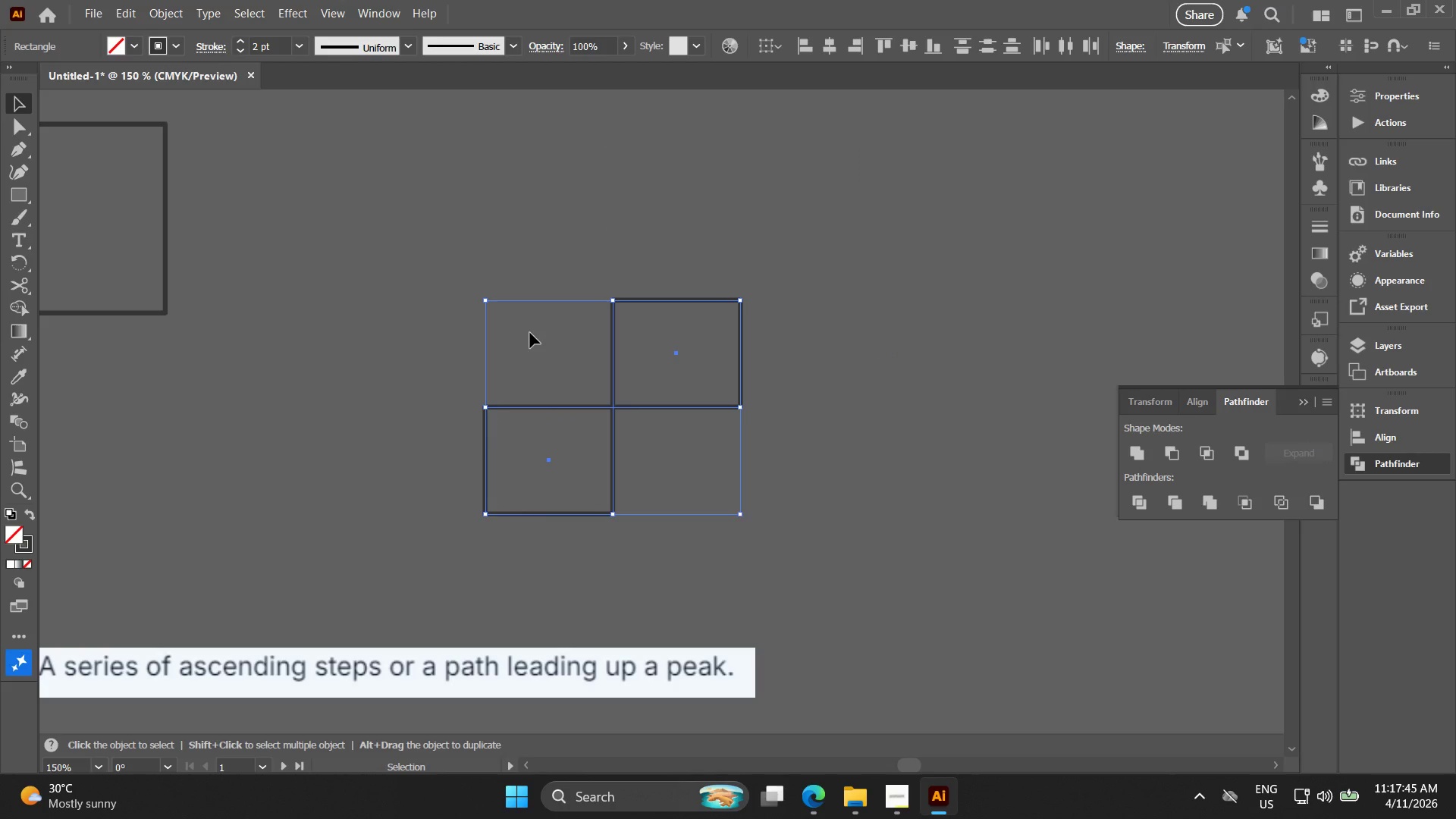 
scroll: coordinate [626, 453], scroll_direction: down, amount: 2.0
 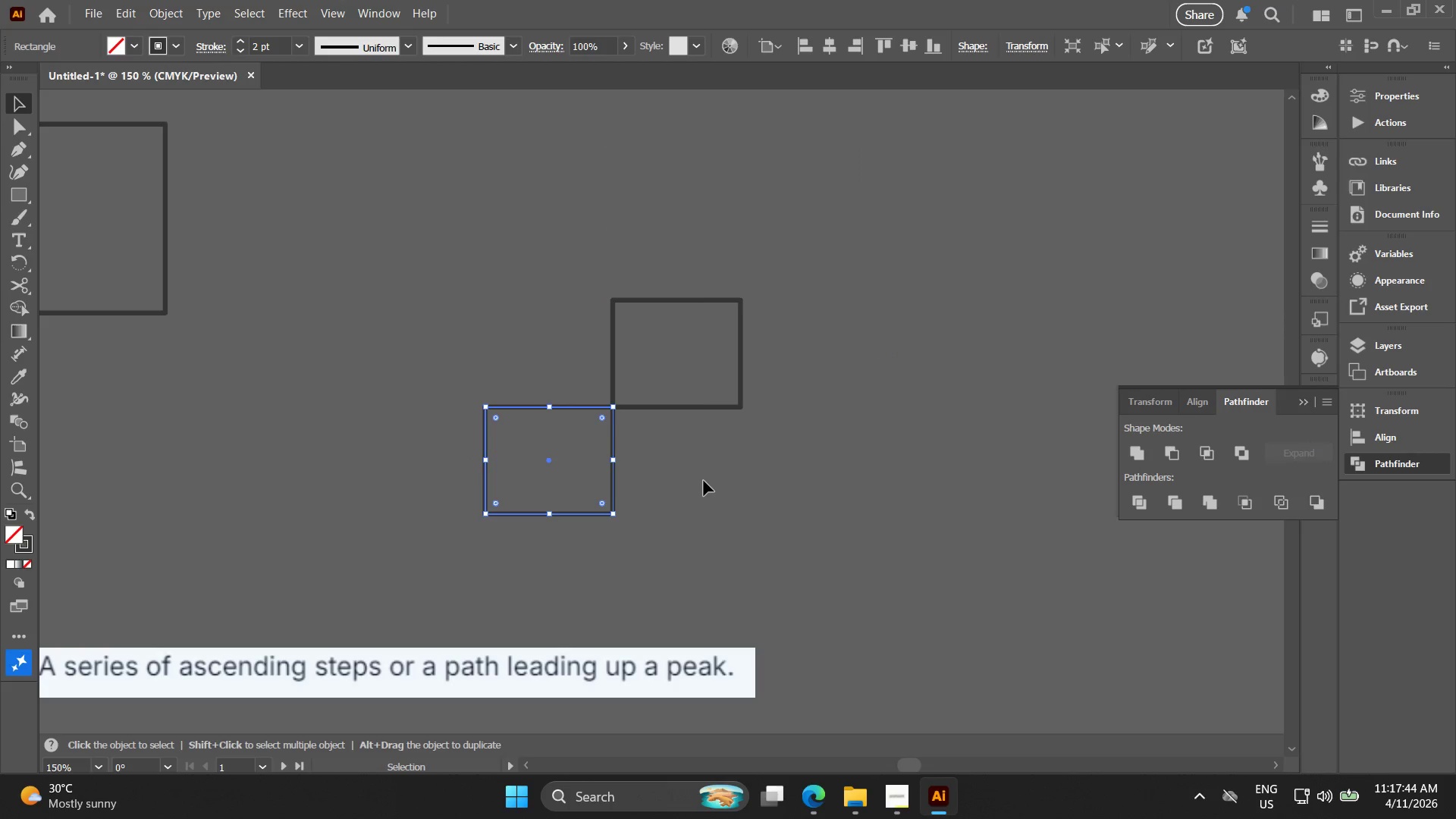 
key(Control+G)
 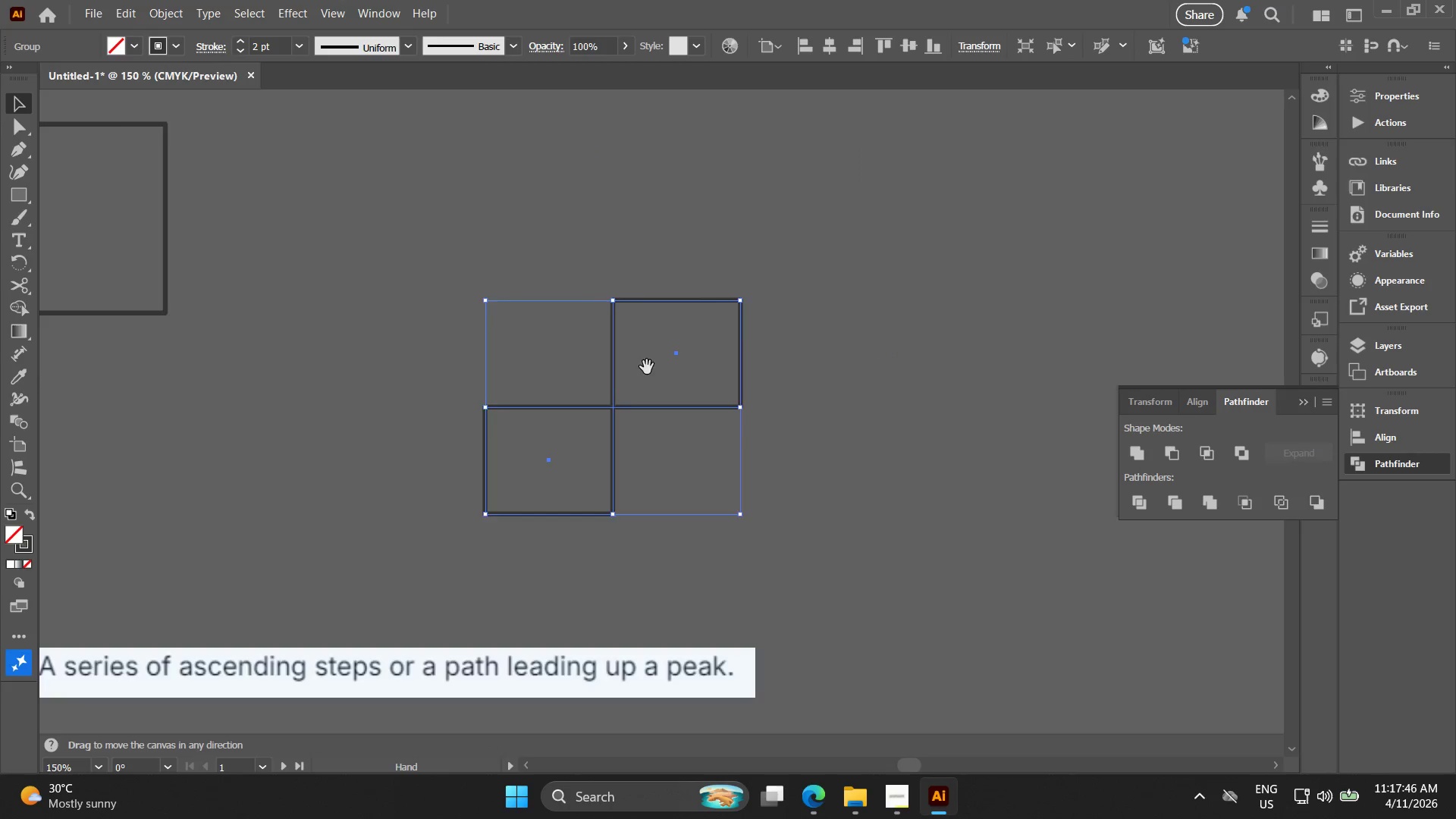 
hold_key(key=Space, duration=0.38)
 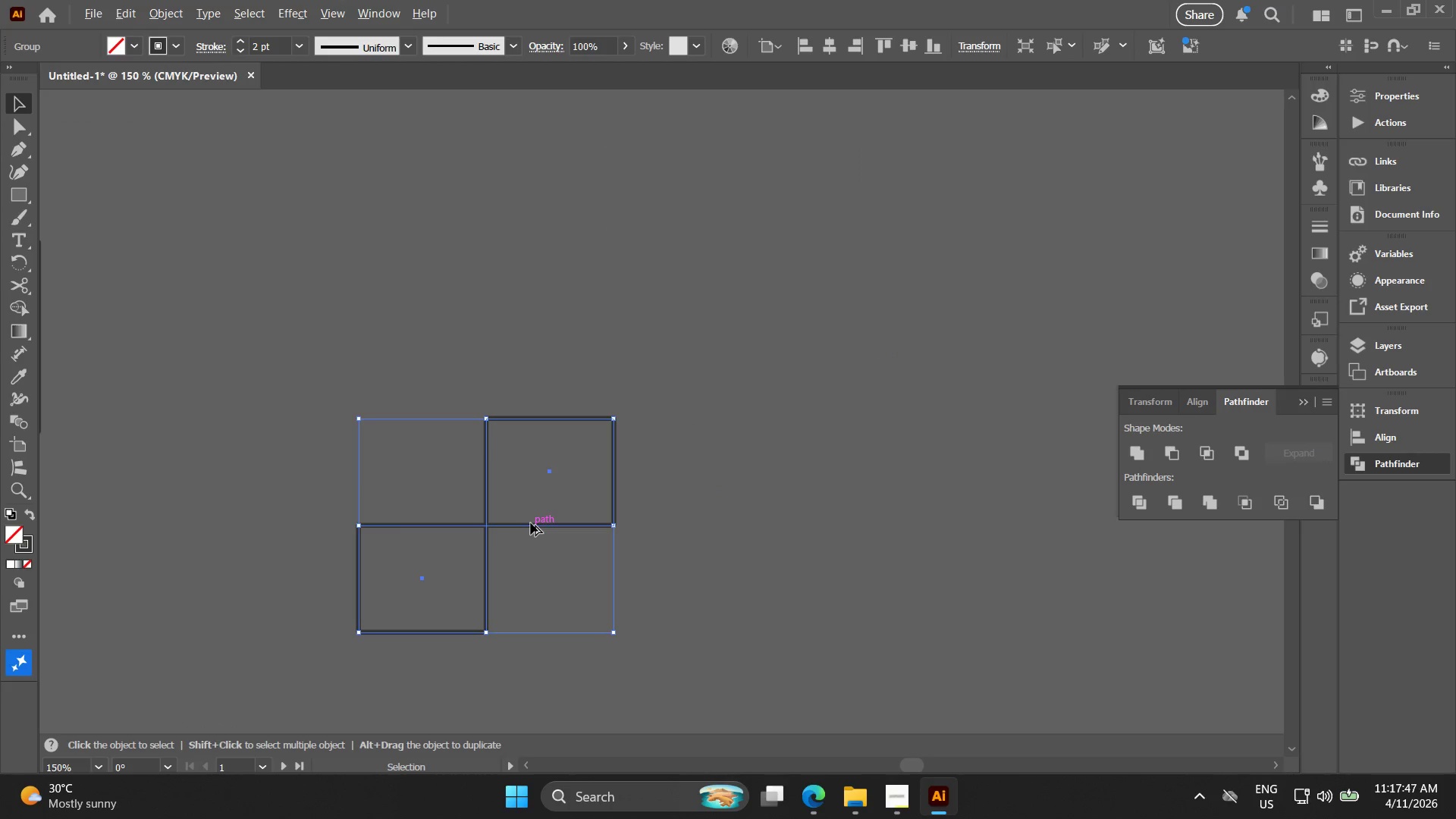 
left_click_drag(start_coordinate=[630, 400], to_coordinate=[504, 517])
 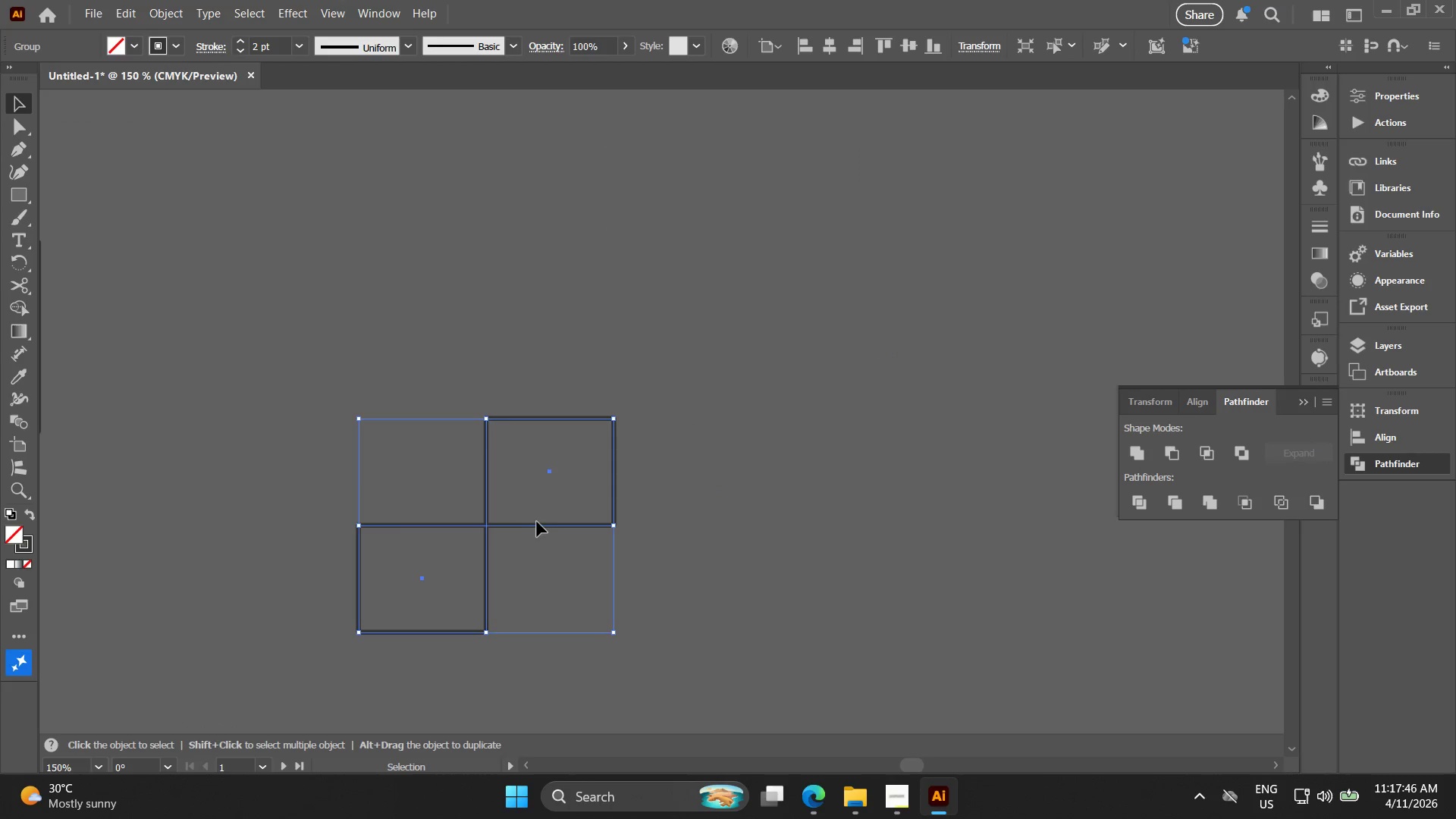 
hold_key(key=AltLeft, duration=1.5)
left_click_drag(start_coordinate=[530, 530], to_coordinate=[597, 505])
 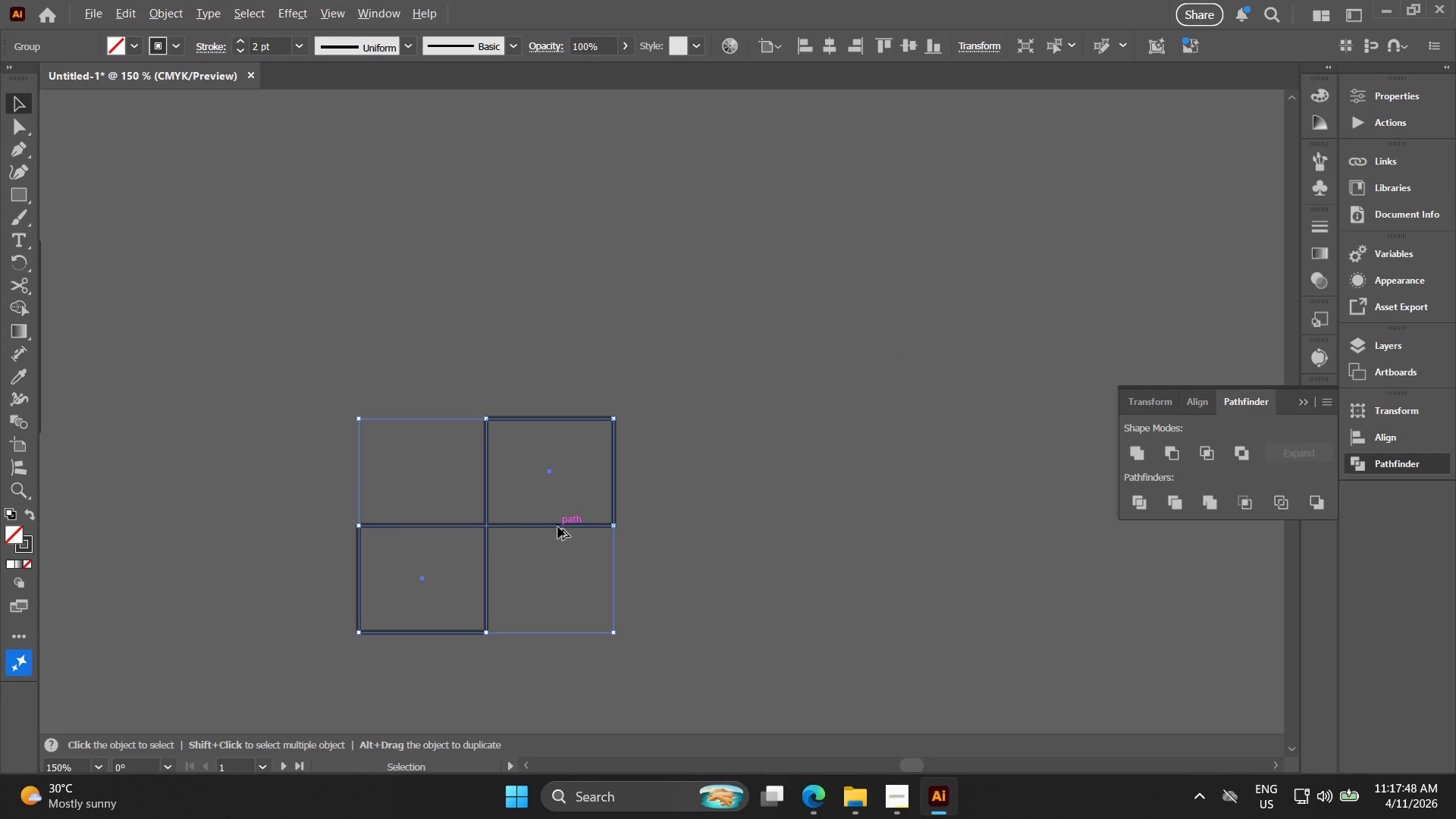 
hold_key(key=AltLeft, duration=0.34)
 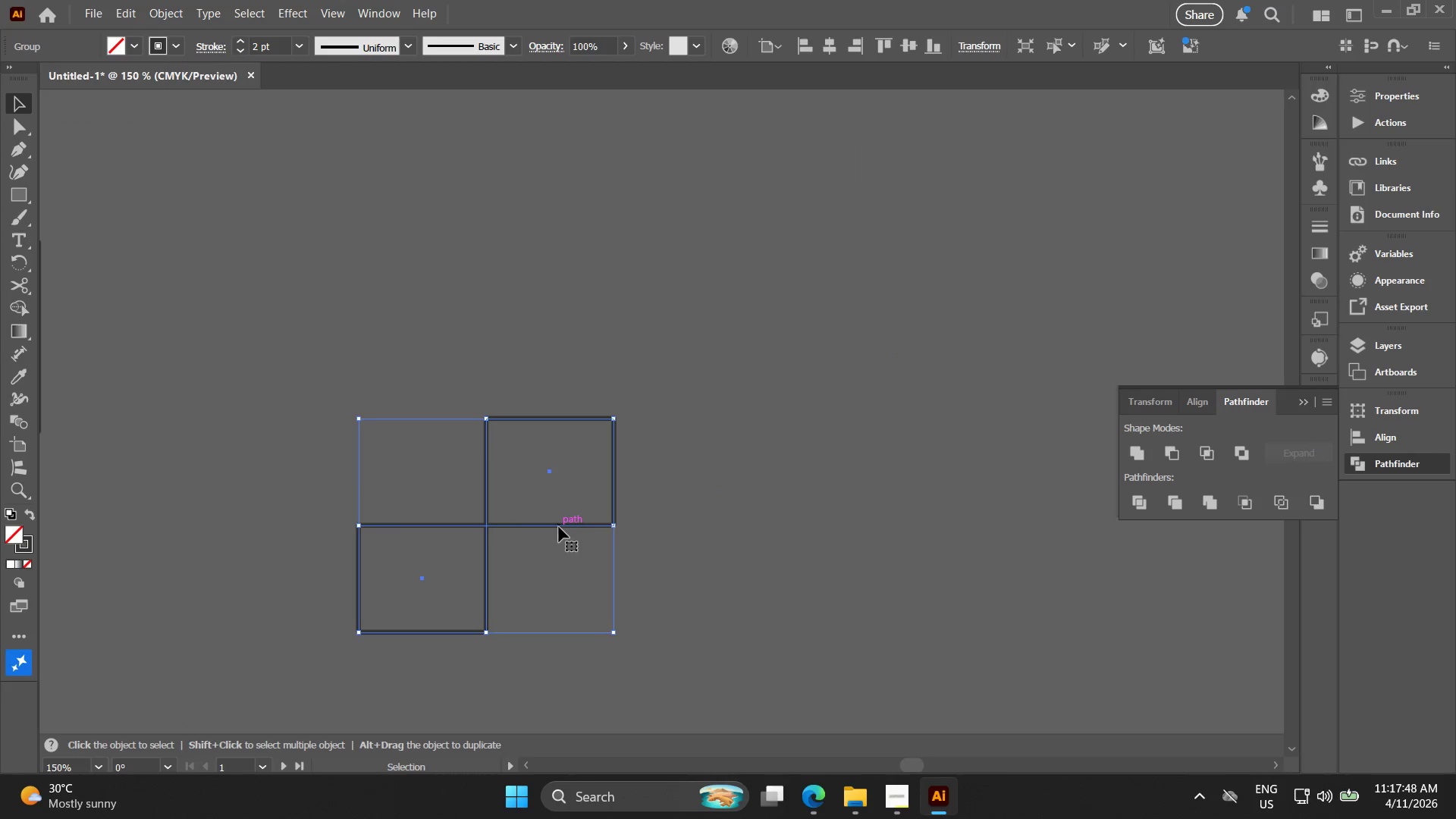 
hold_key(key=AltLeft, duration=1.52)
left_click_drag(start_coordinate=[558, 527], to_coordinate=[813, 309])
 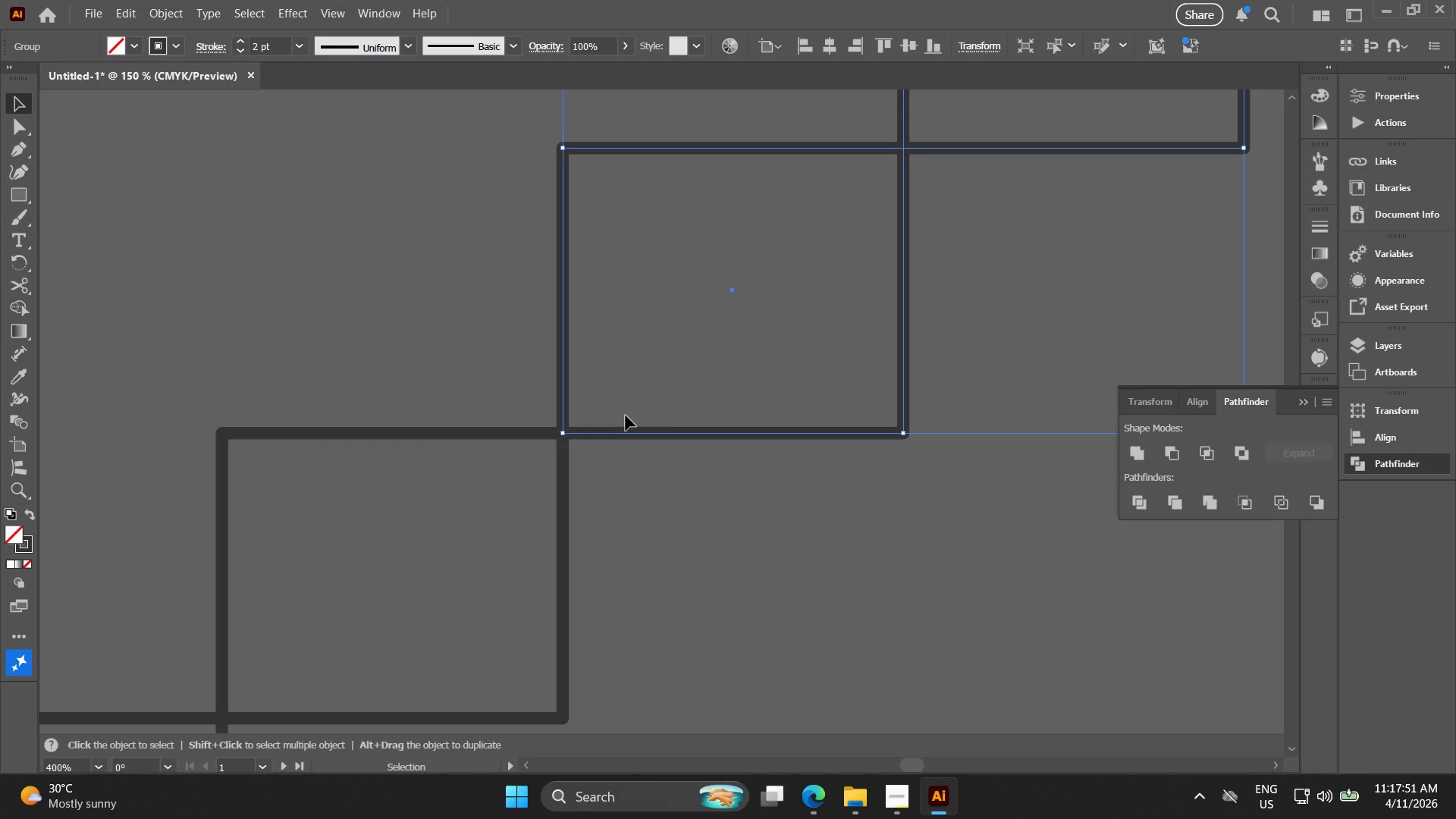 
hold_key(key=AltLeft, duration=0.88)
 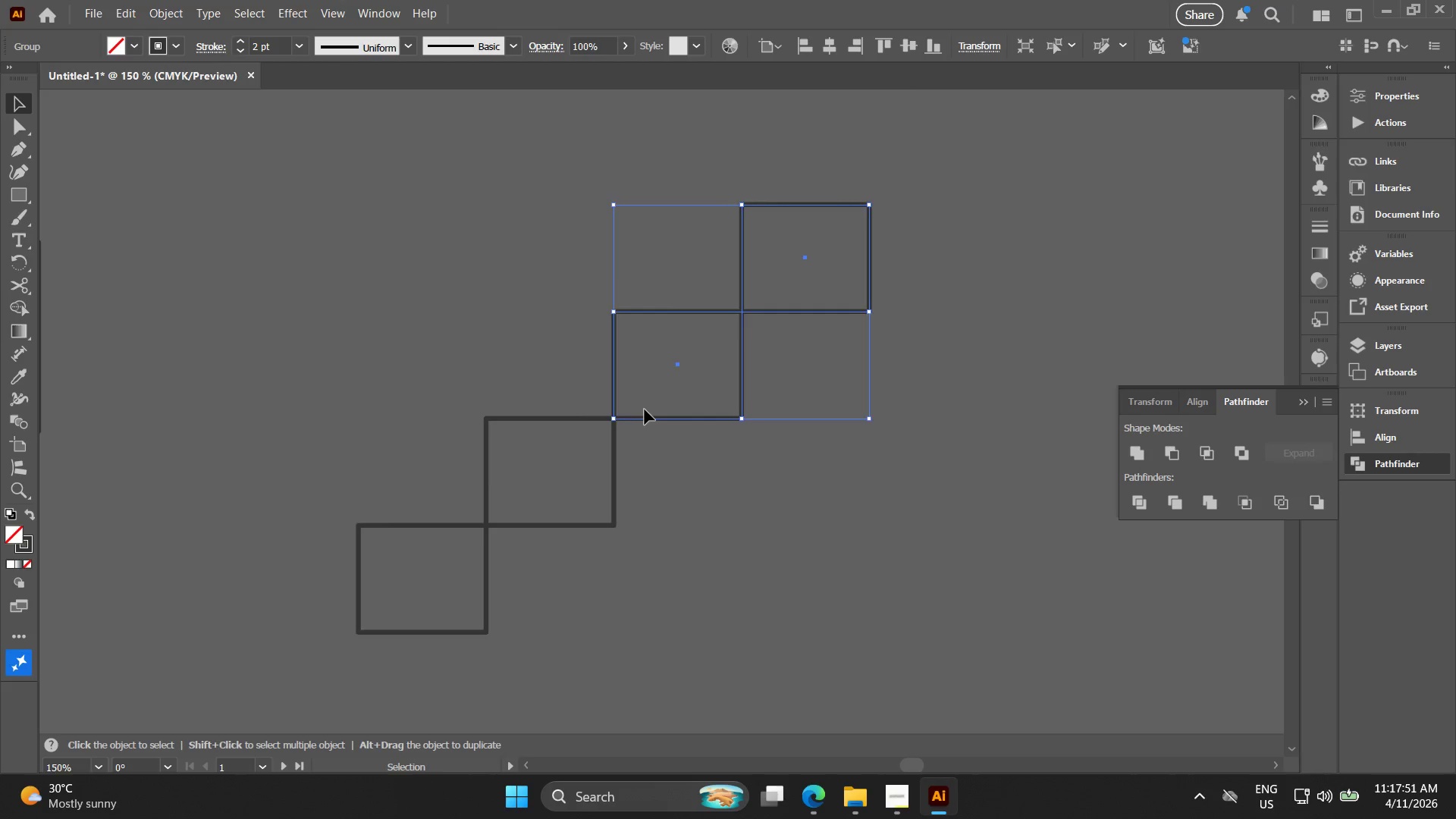 
key(Alt+AltLeft)
 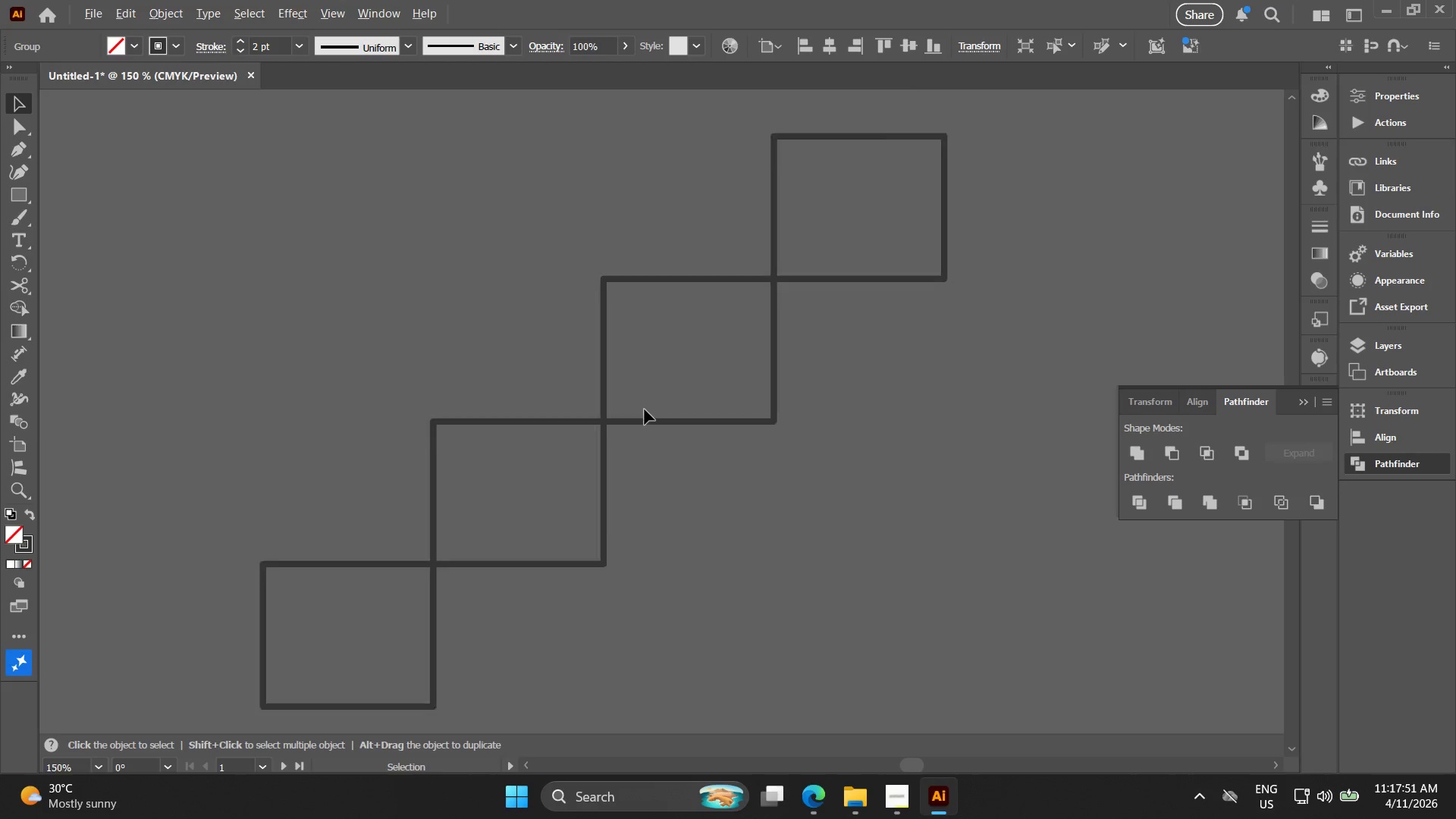 
key(Alt+AltLeft)
 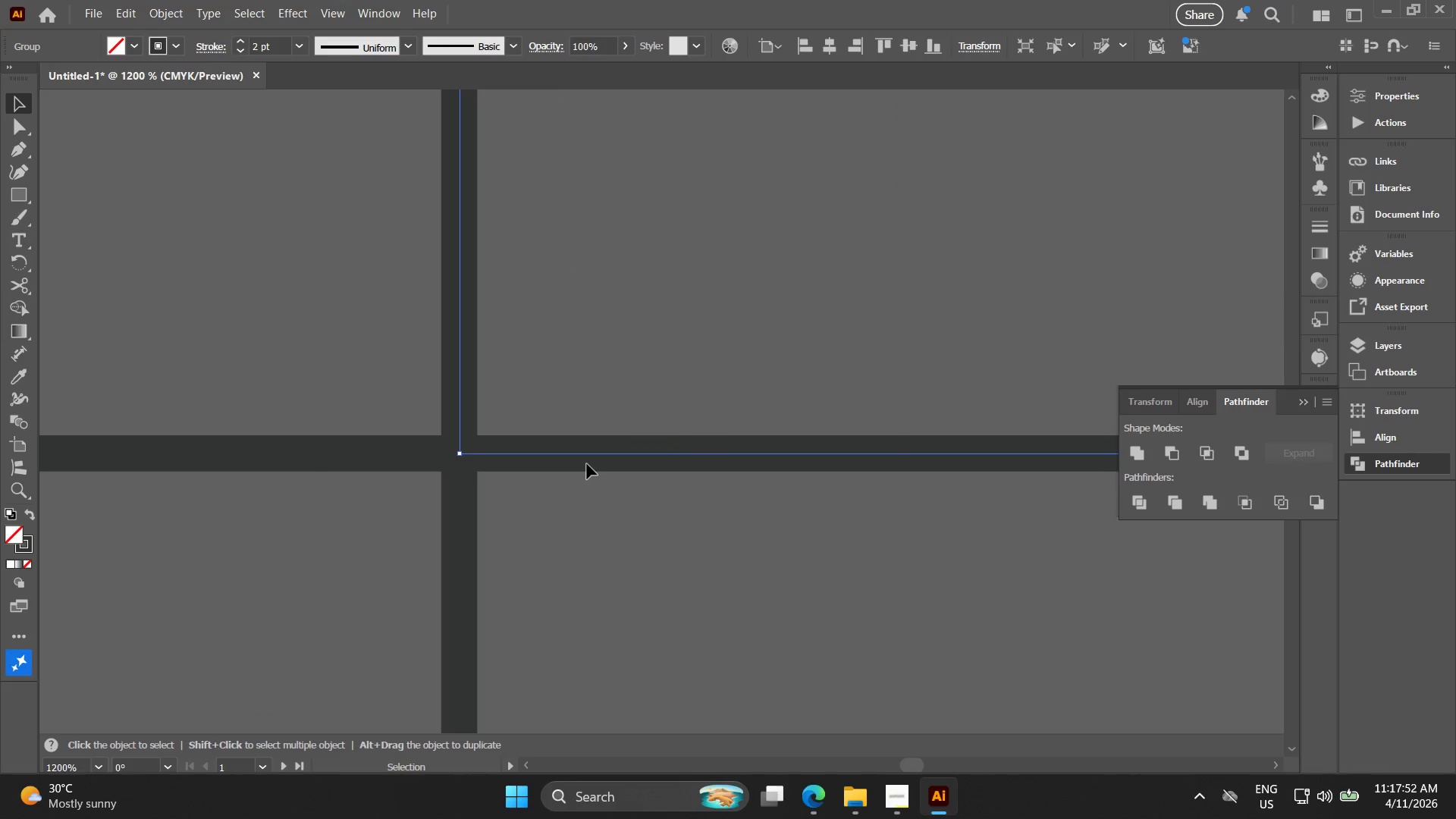 
scroll: coordinate [614, 423], scroll_direction: up, amount: 6.0
 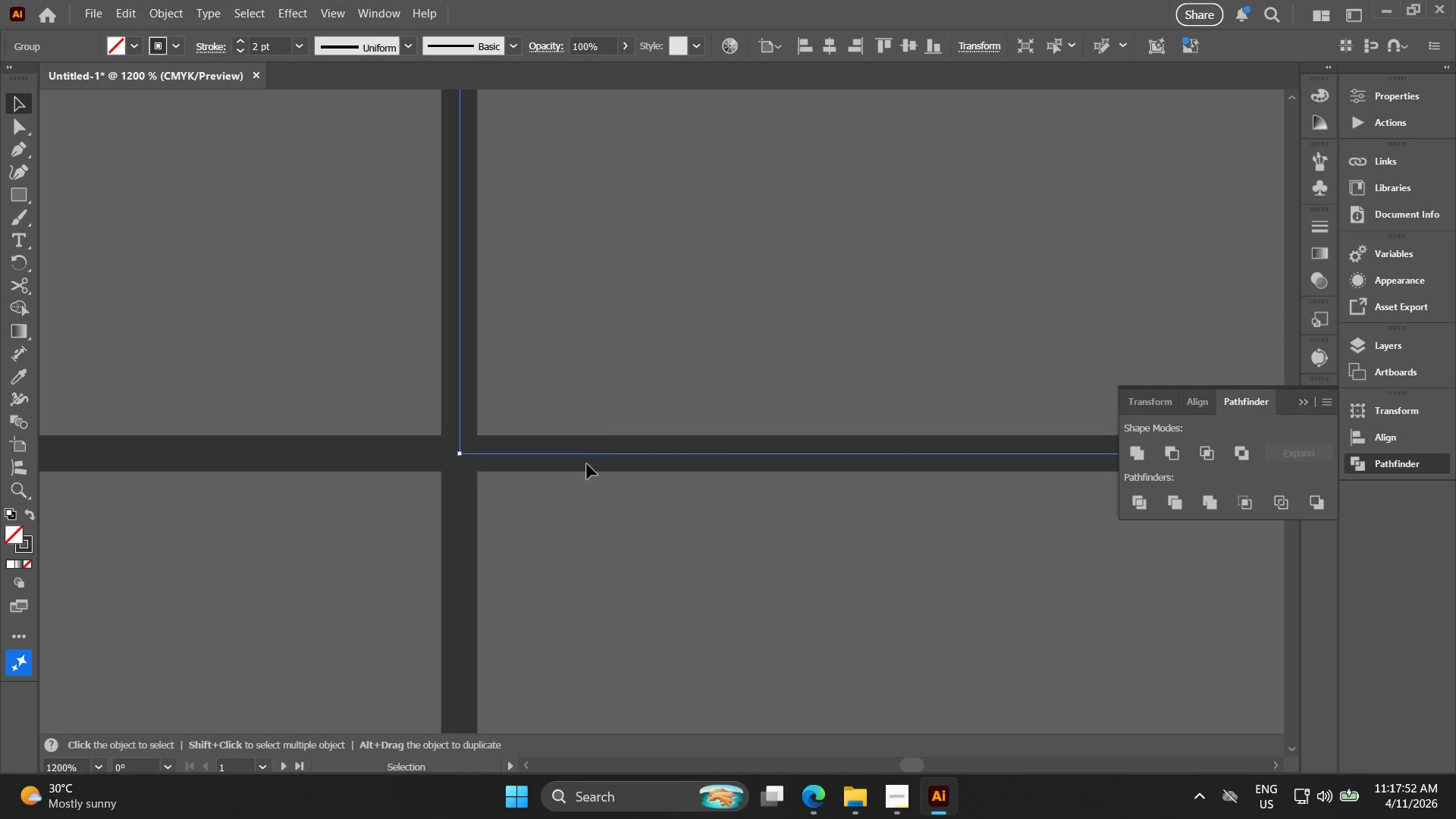 
left_click_drag(start_coordinate=[587, 464], to_coordinate=[606, 447])
 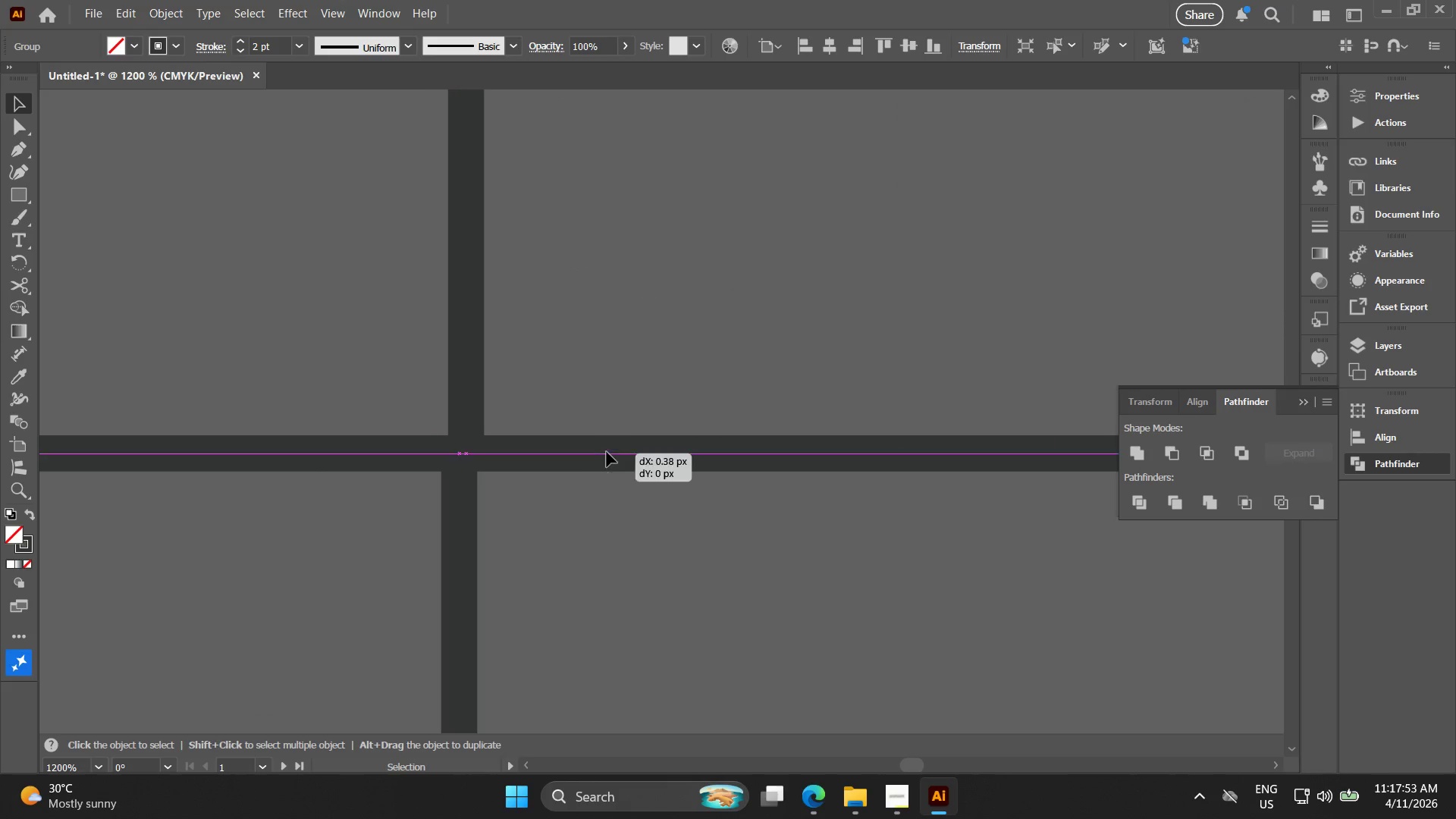 
left_click_drag(start_coordinate=[598, 454], to_coordinate=[598, 448])
 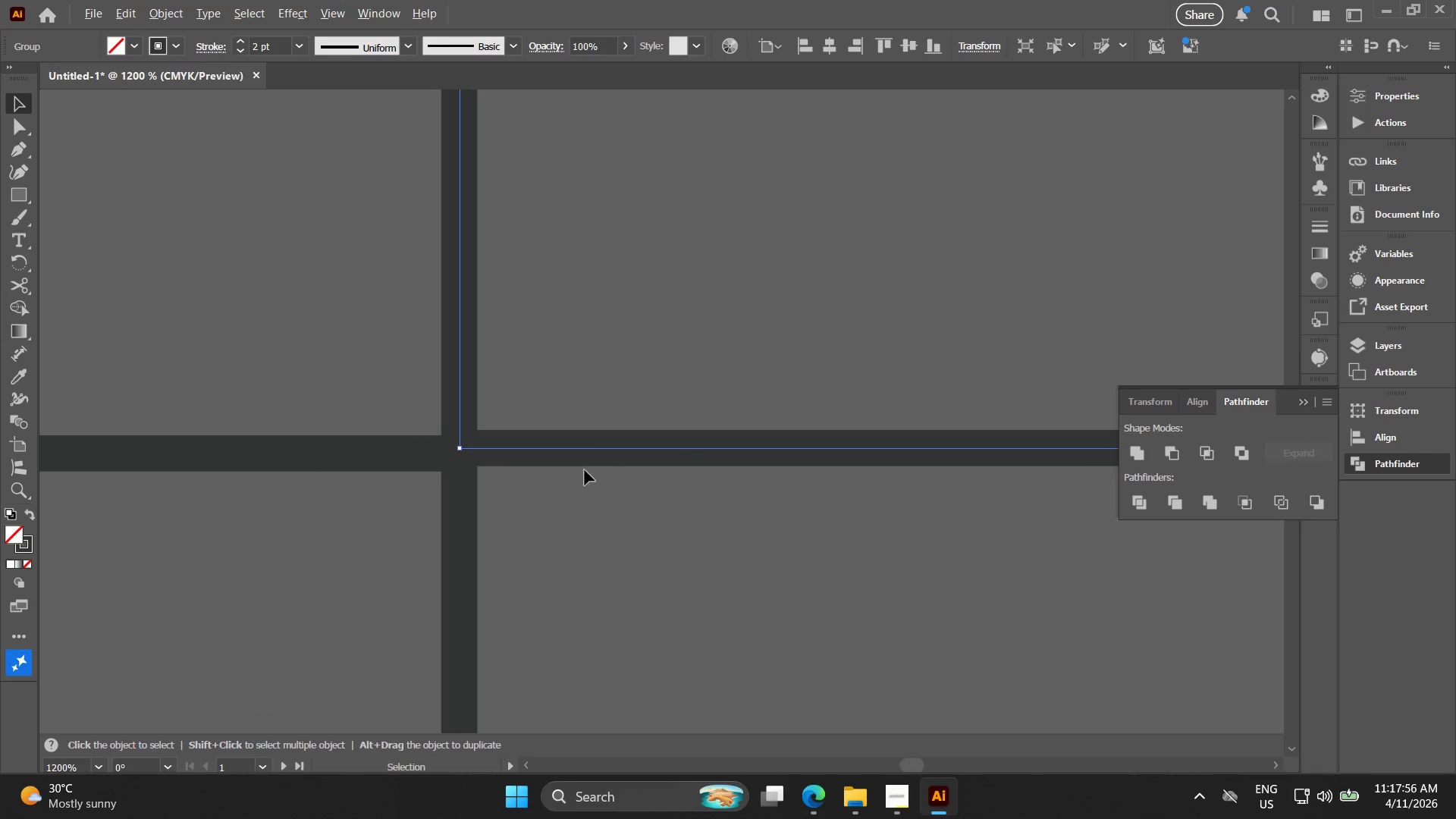 
hold_key(key=AltLeft, duration=0.53)
 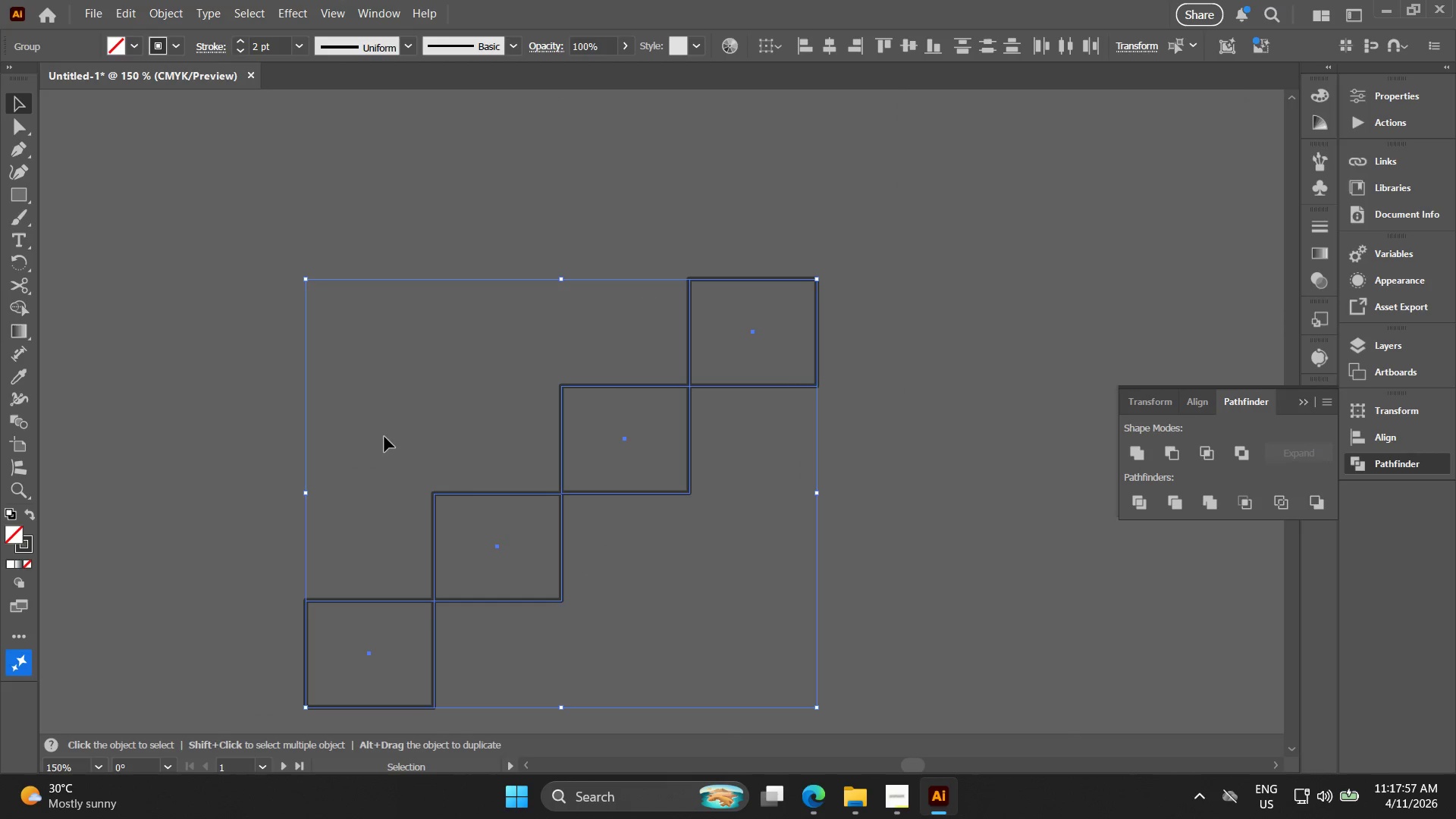 
left_click_drag(start_coordinate=[662, 631], to_coordinate=[386, 441])
 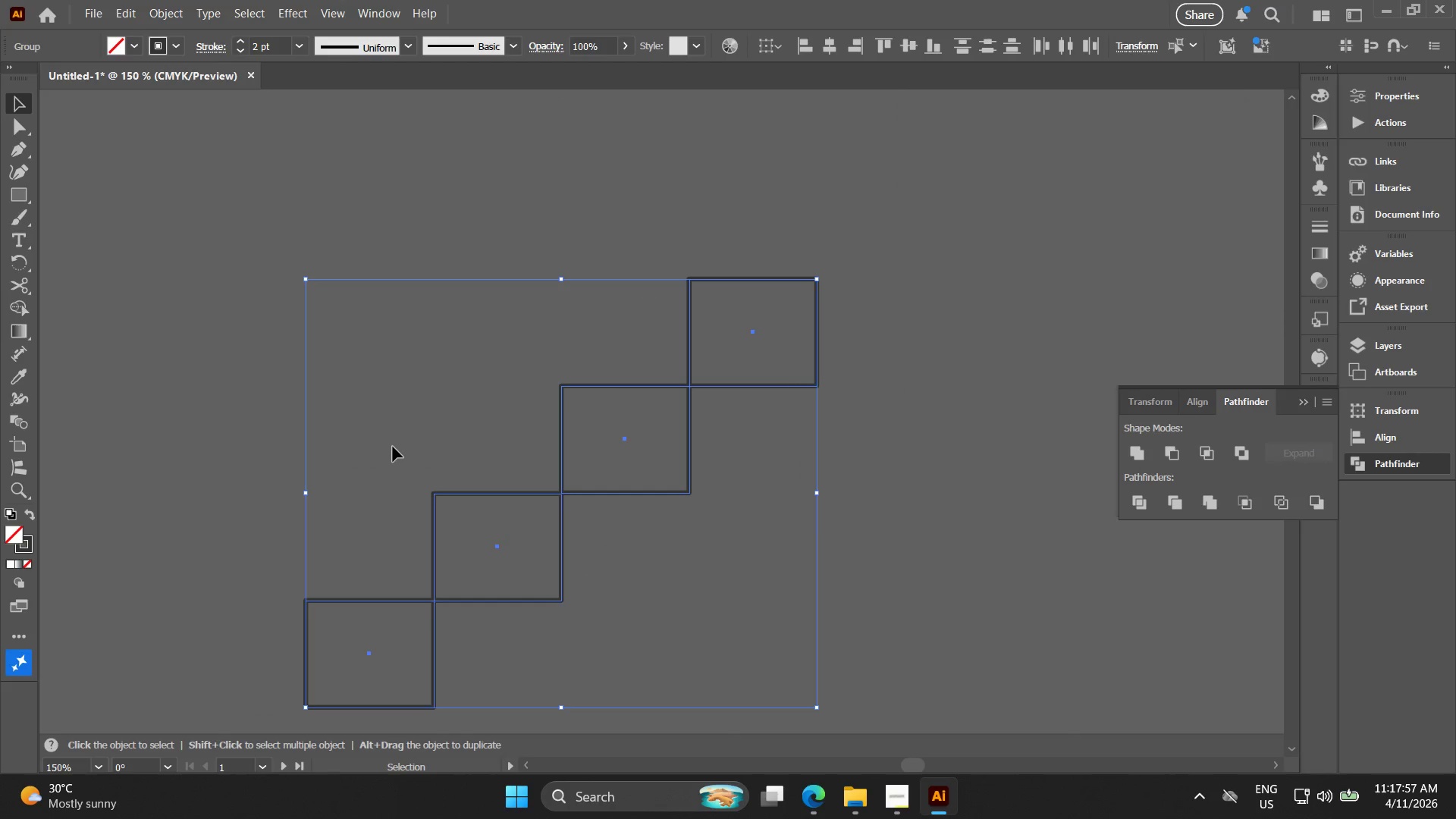 
scroll: coordinate [574, 500], scroll_direction: down, amount: 6.0
 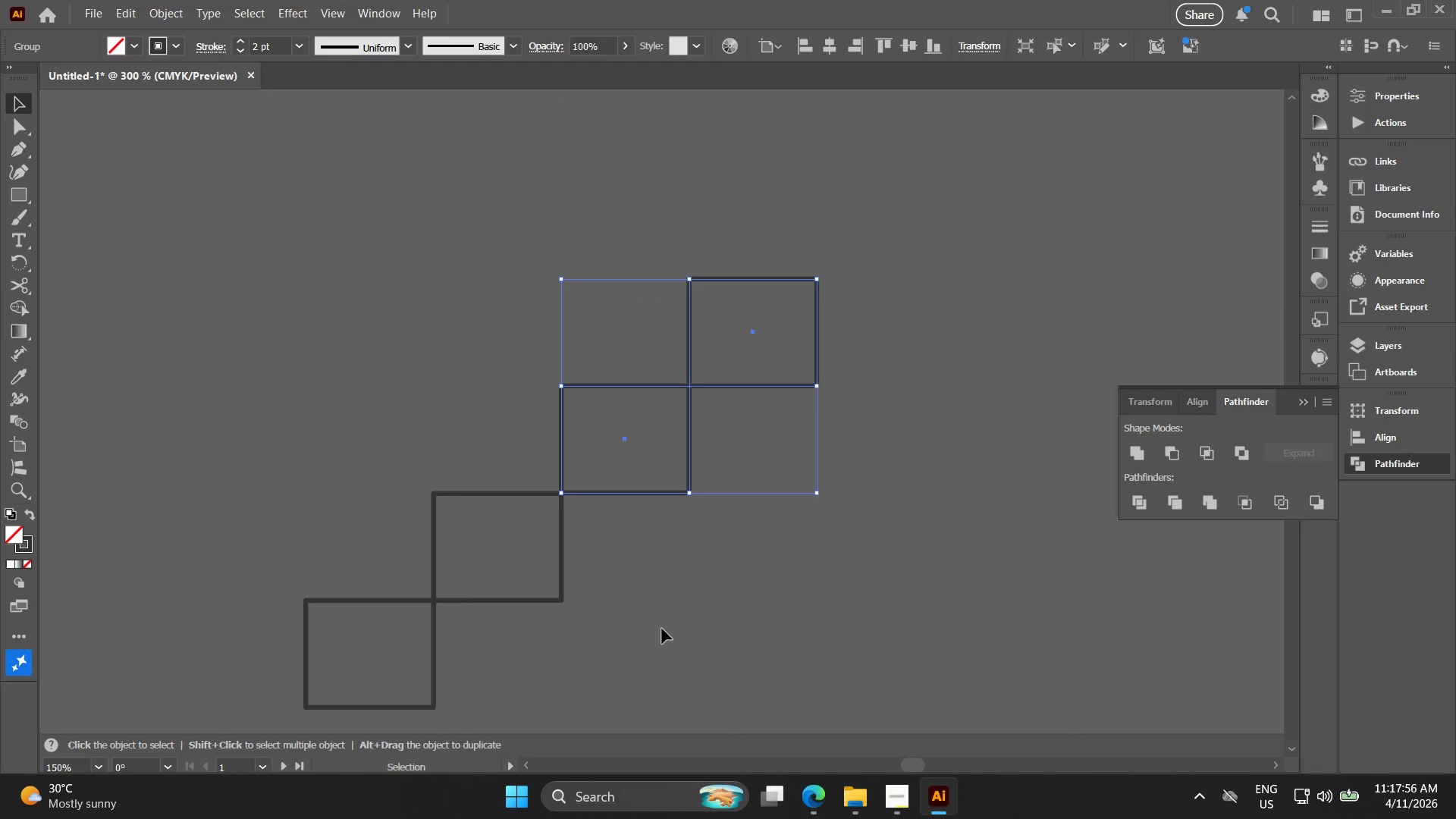 
key(Control+G)
 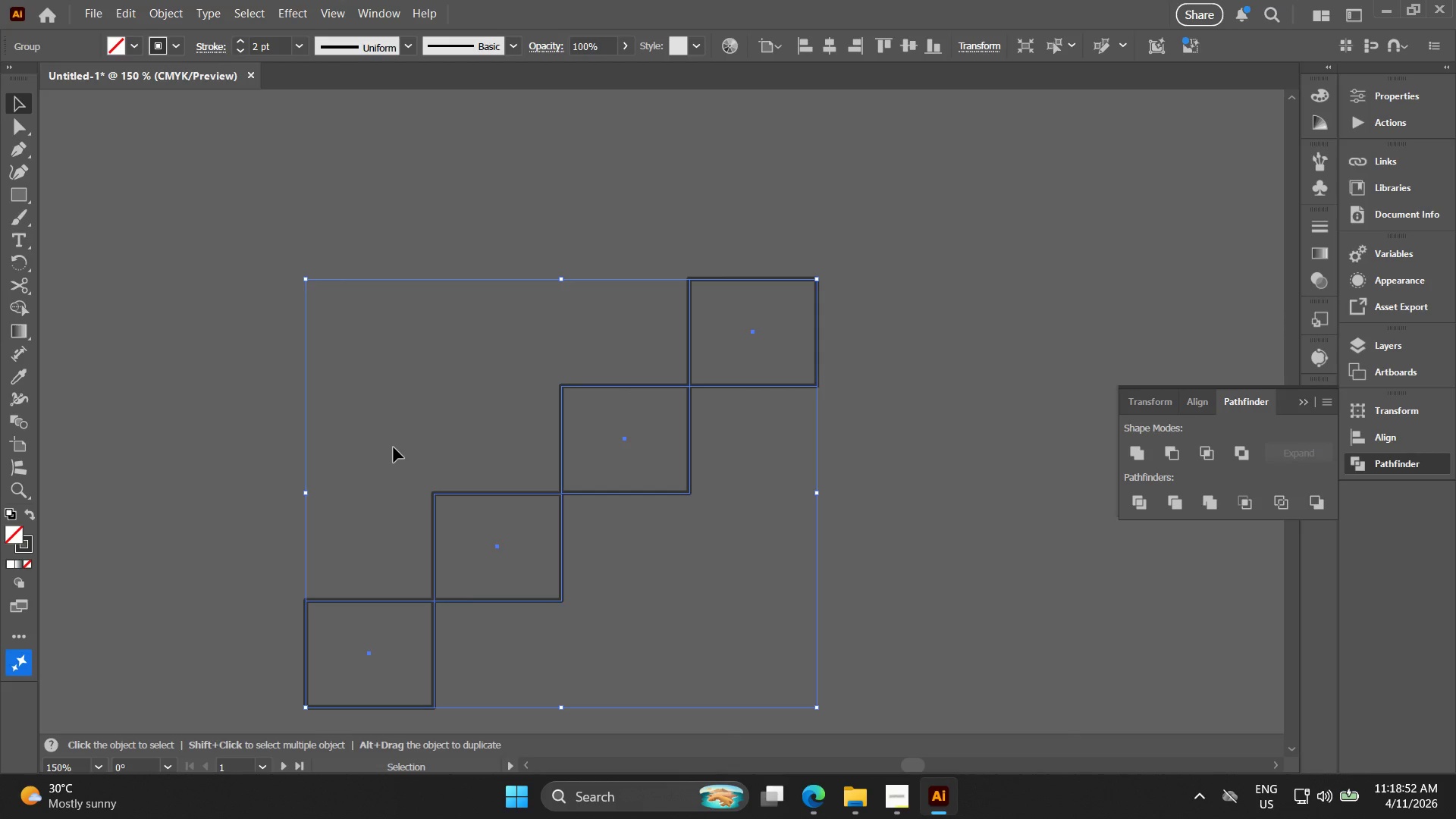 
wait(59.52)
 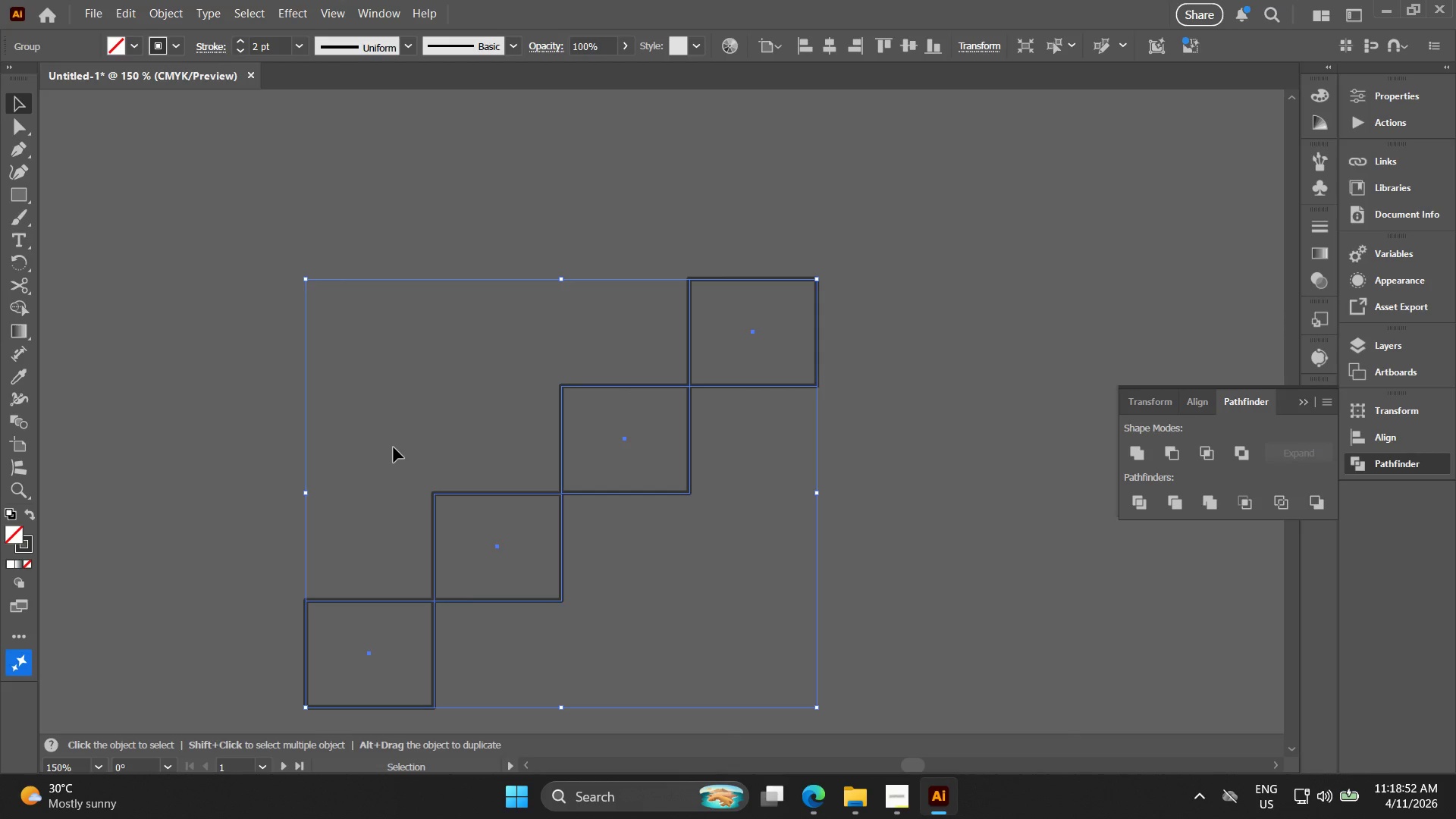 
hold_key(key=AltLeft, duration=0.31)
 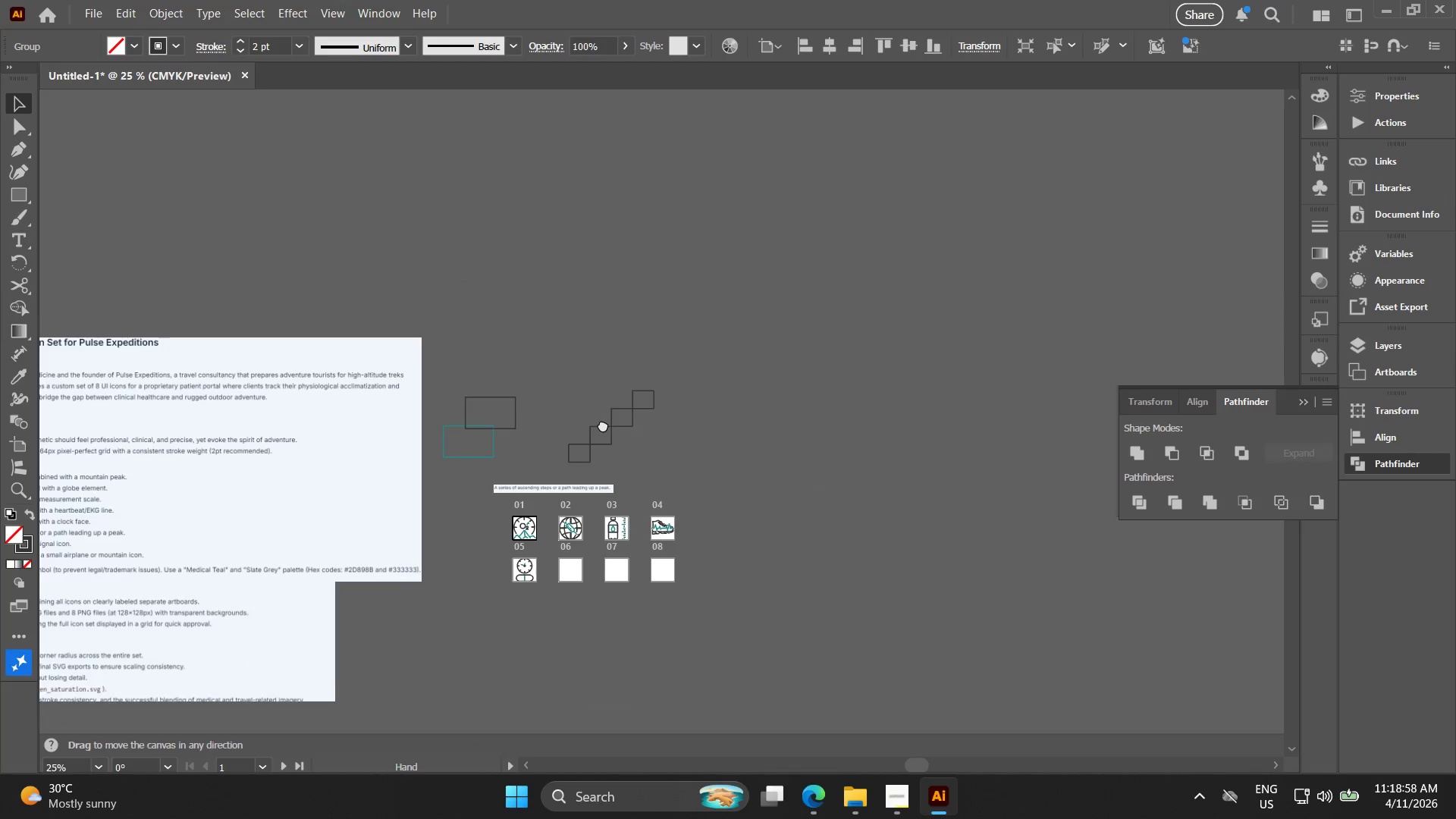 
hold_key(key=Space, duration=0.5)
 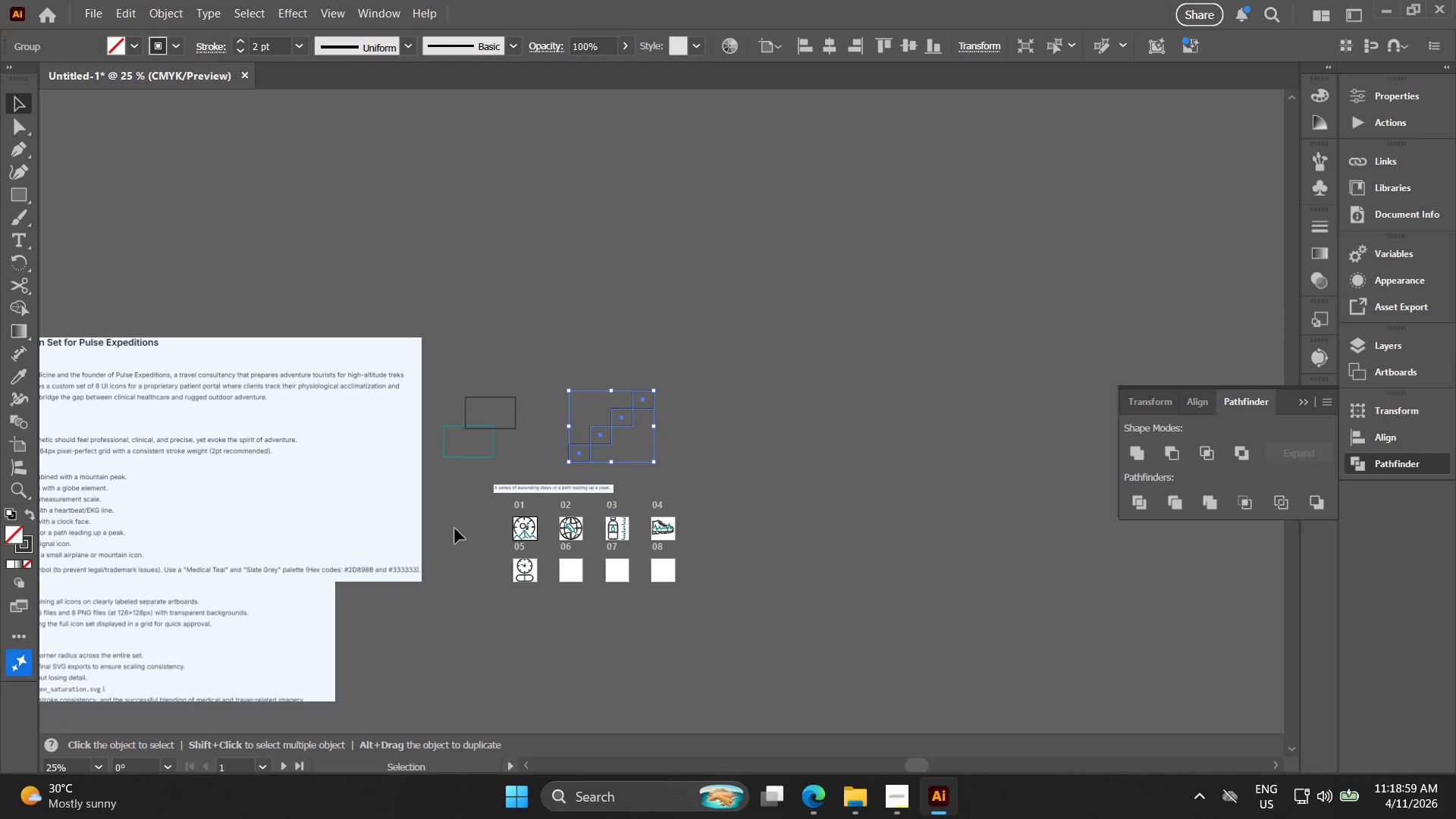 
scroll: coordinate [420, 552], scroll_direction: down, amount: 5.0
 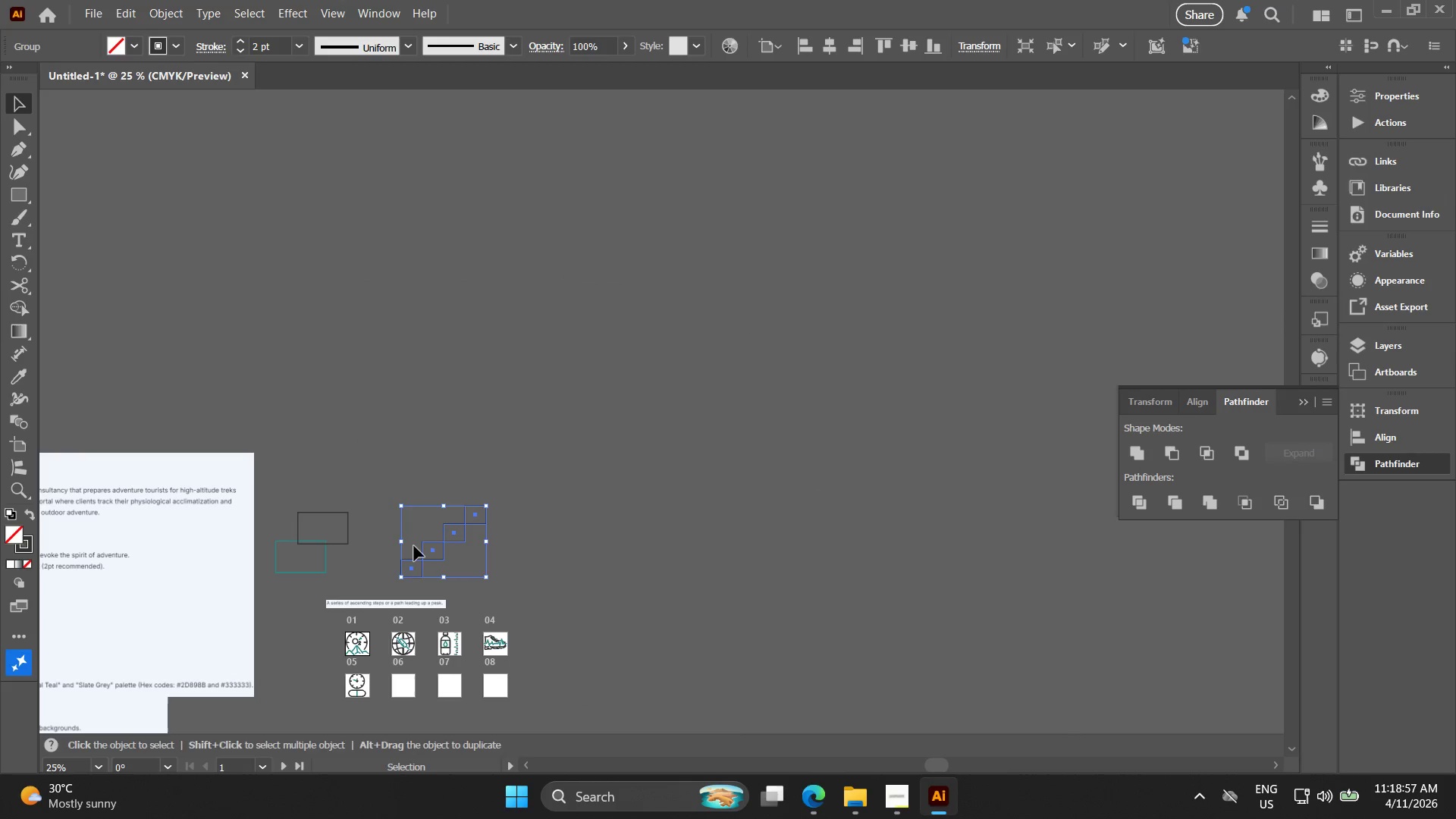 
left_click_drag(start_coordinate=[435, 540], to_coordinate=[602, 425])
 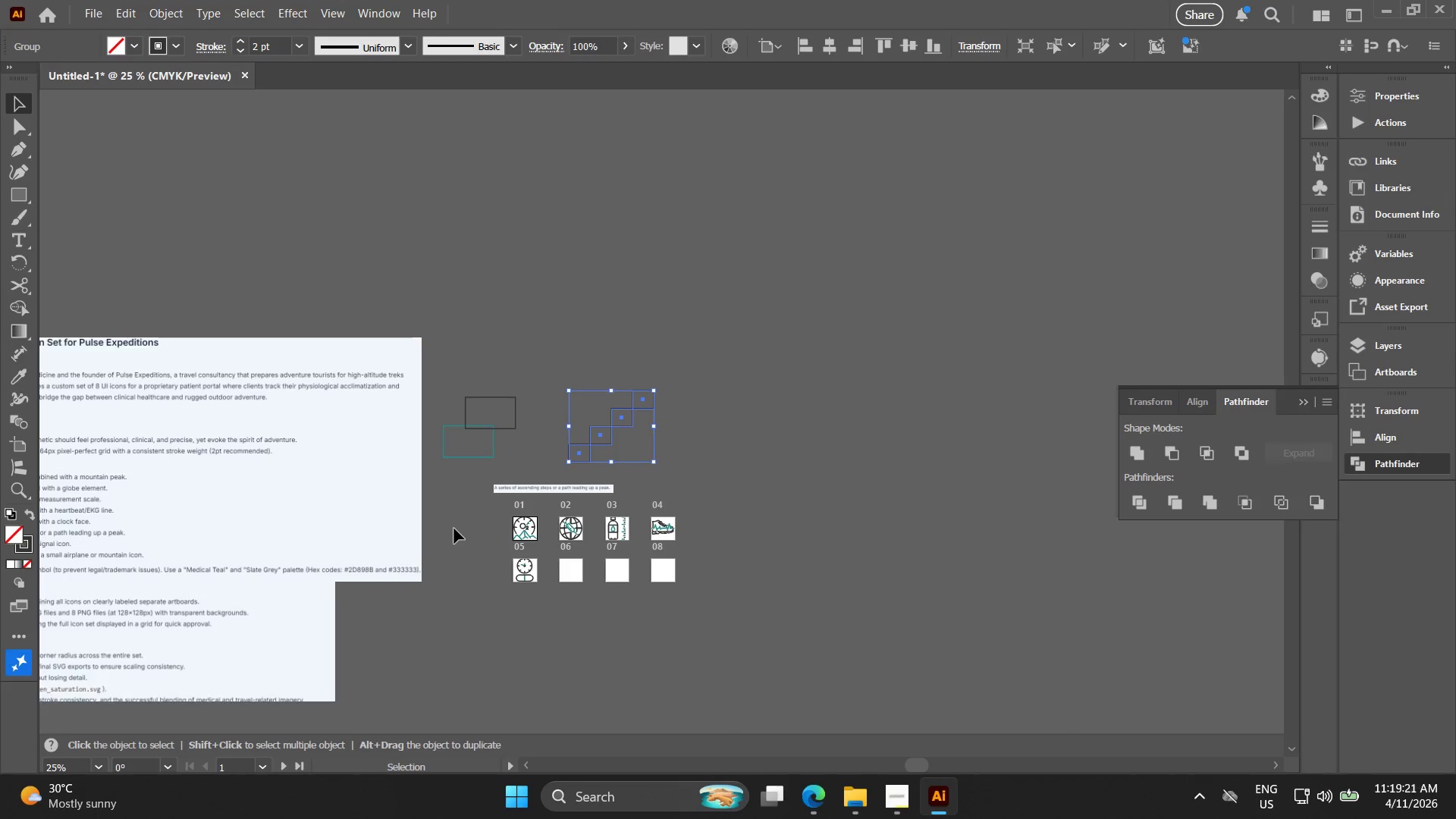 
wait(27.44)
 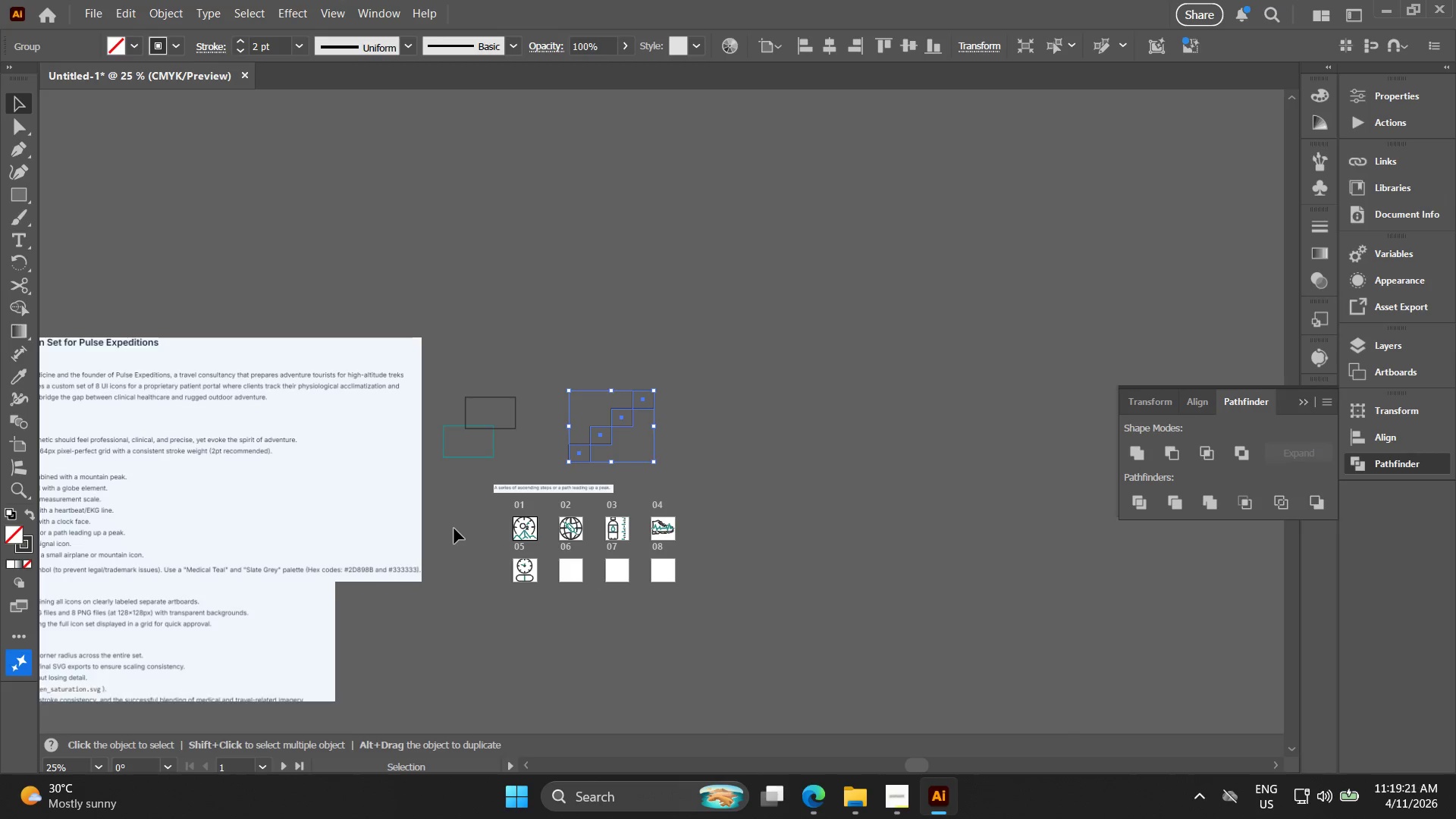 
hold_key(key=AltLeft, duration=0.75)
 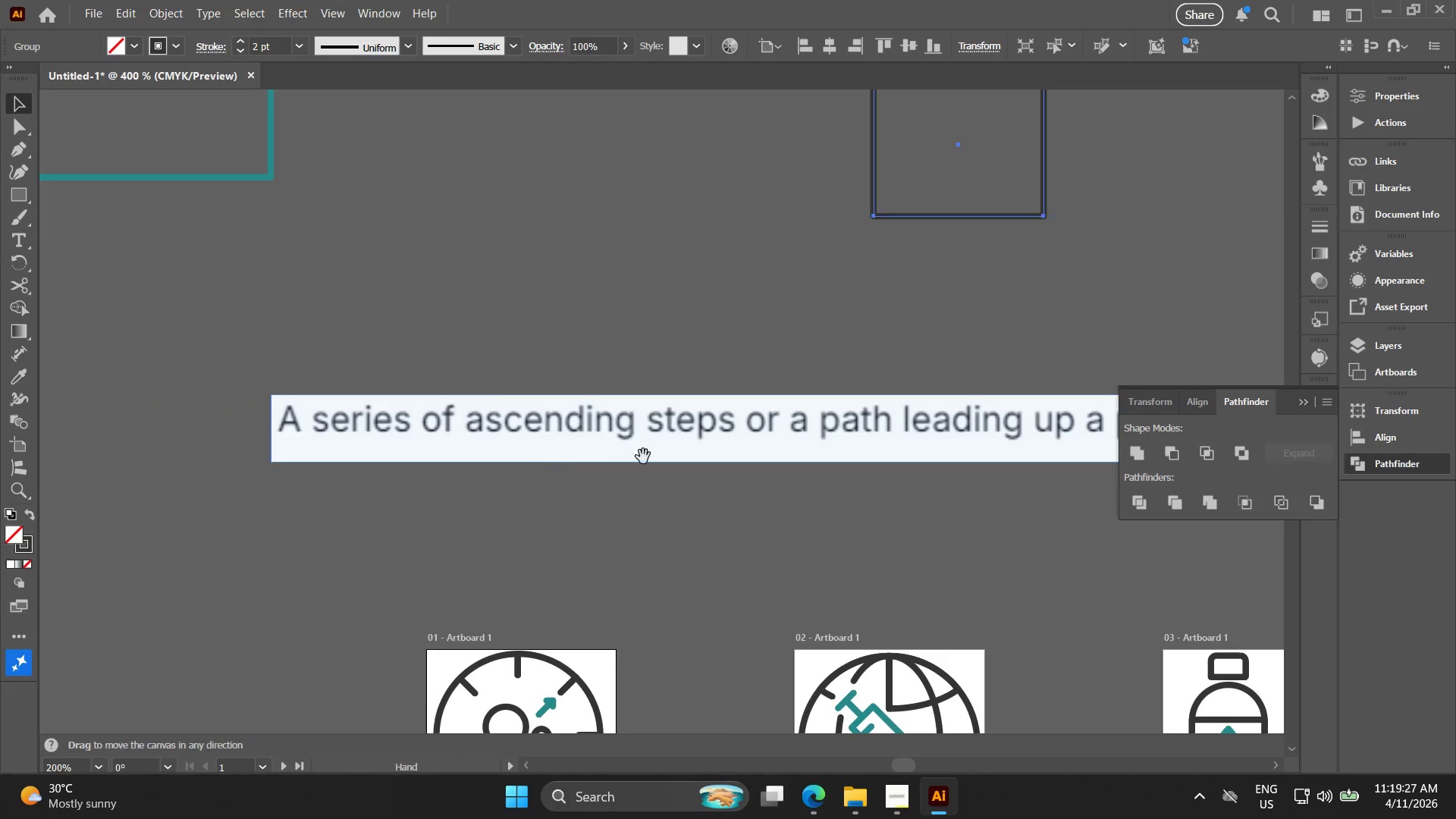 
key(Alt+AltLeft)
 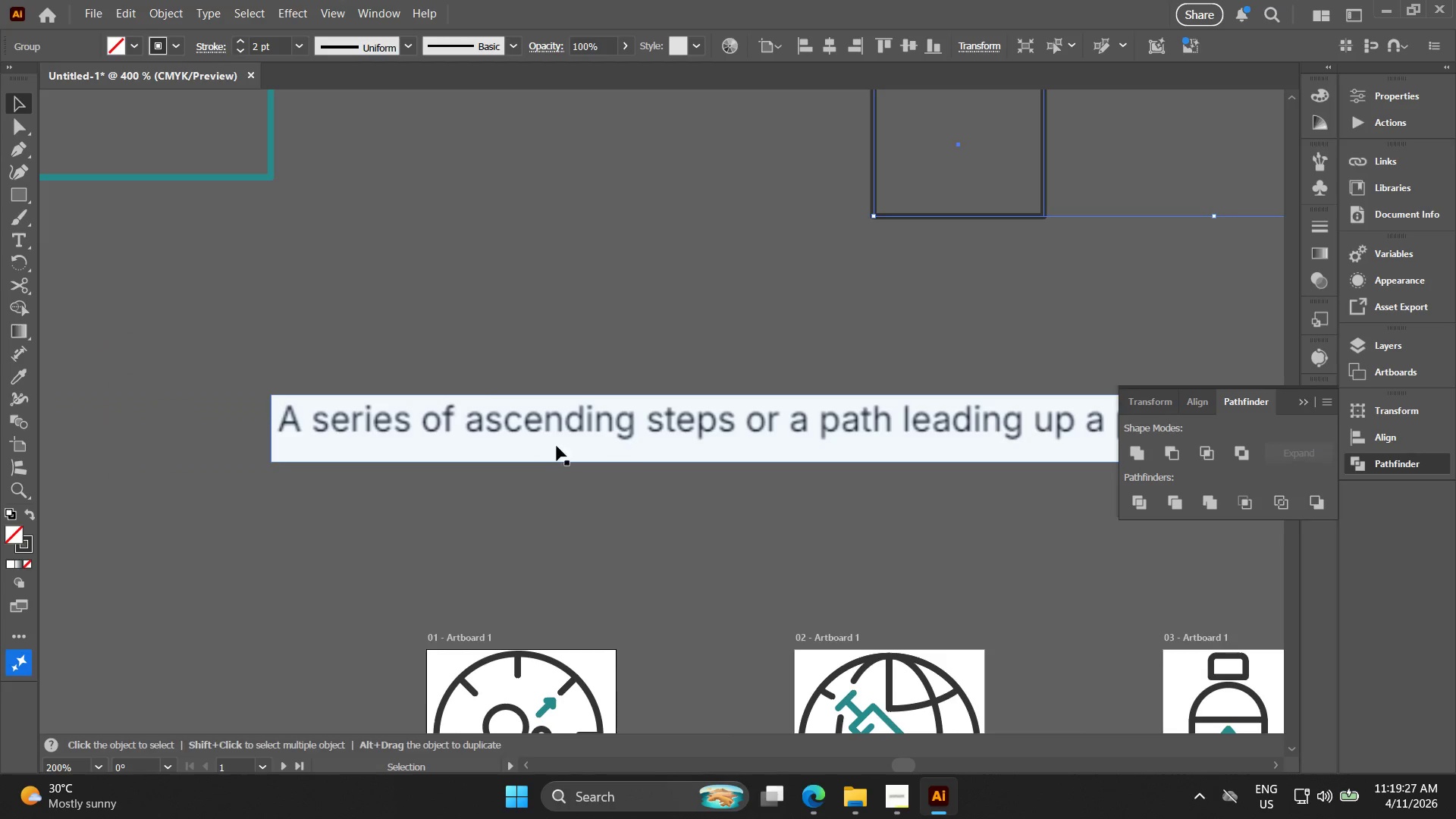 
hold_key(key=Space, duration=0.45)
 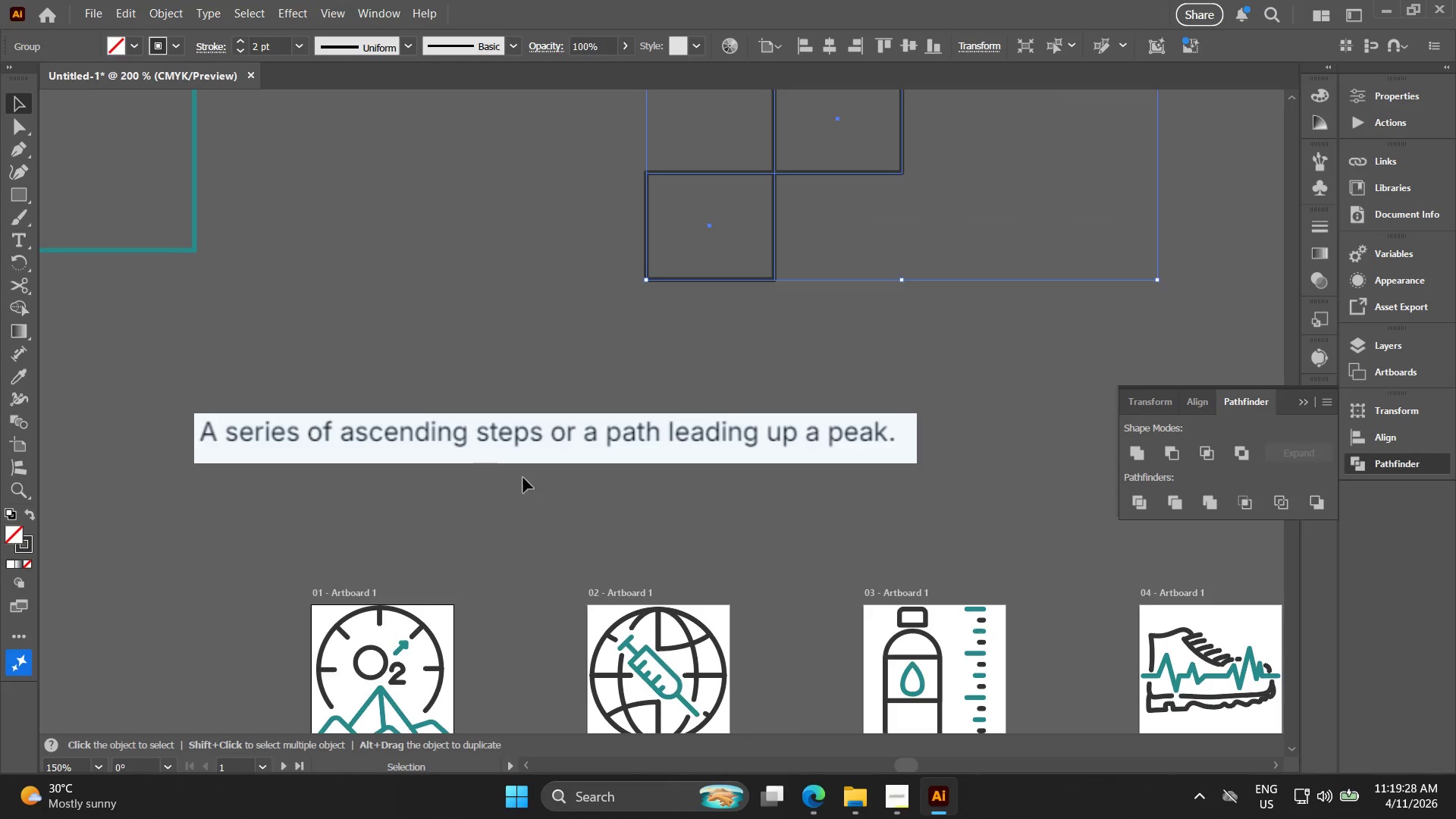 
left_click_drag(start_coordinate=[660, 462], to_coordinate=[486, 462])
 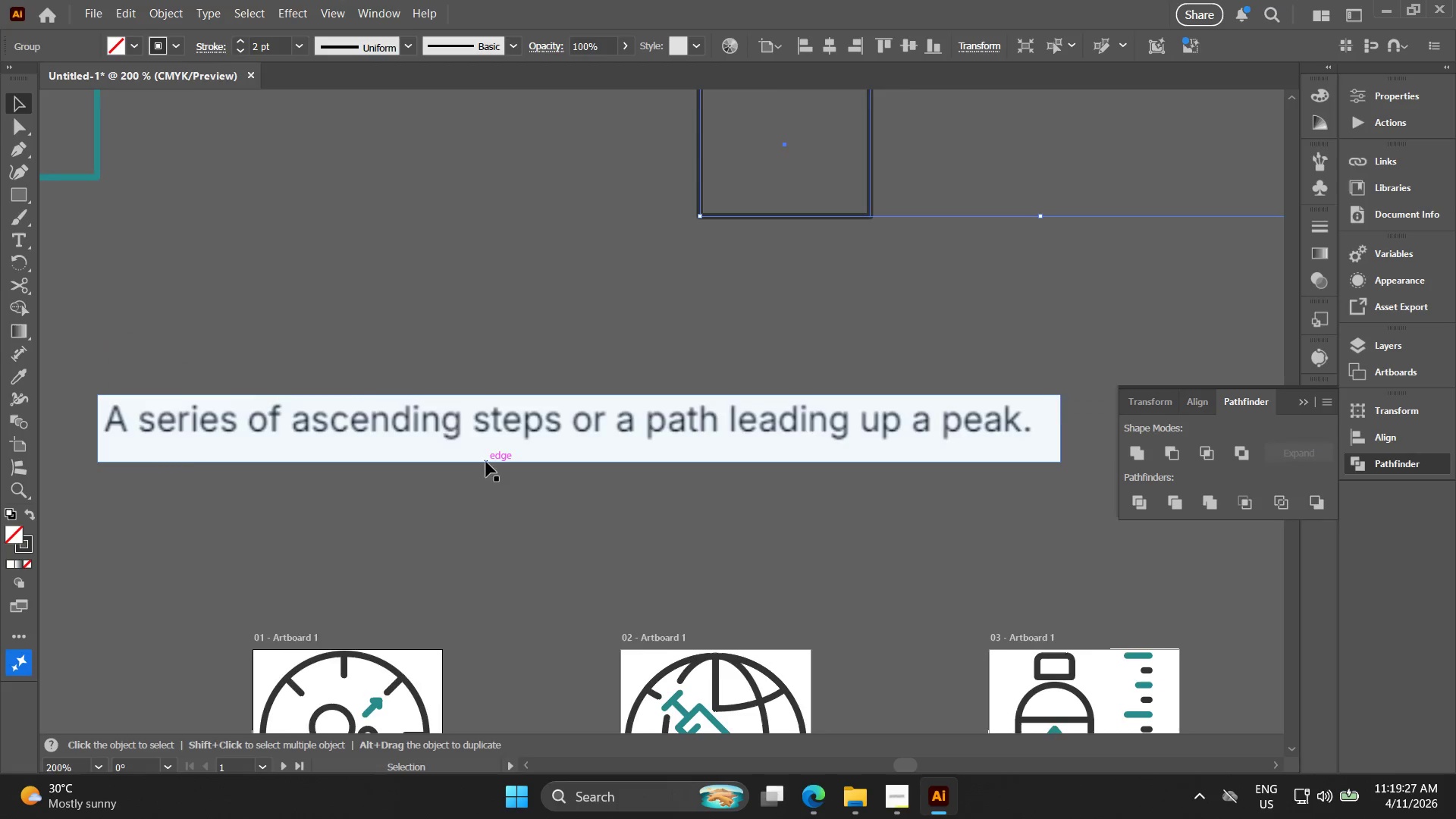 
scroll: coordinate [551, 441], scroll_direction: up, amount: 6.0
 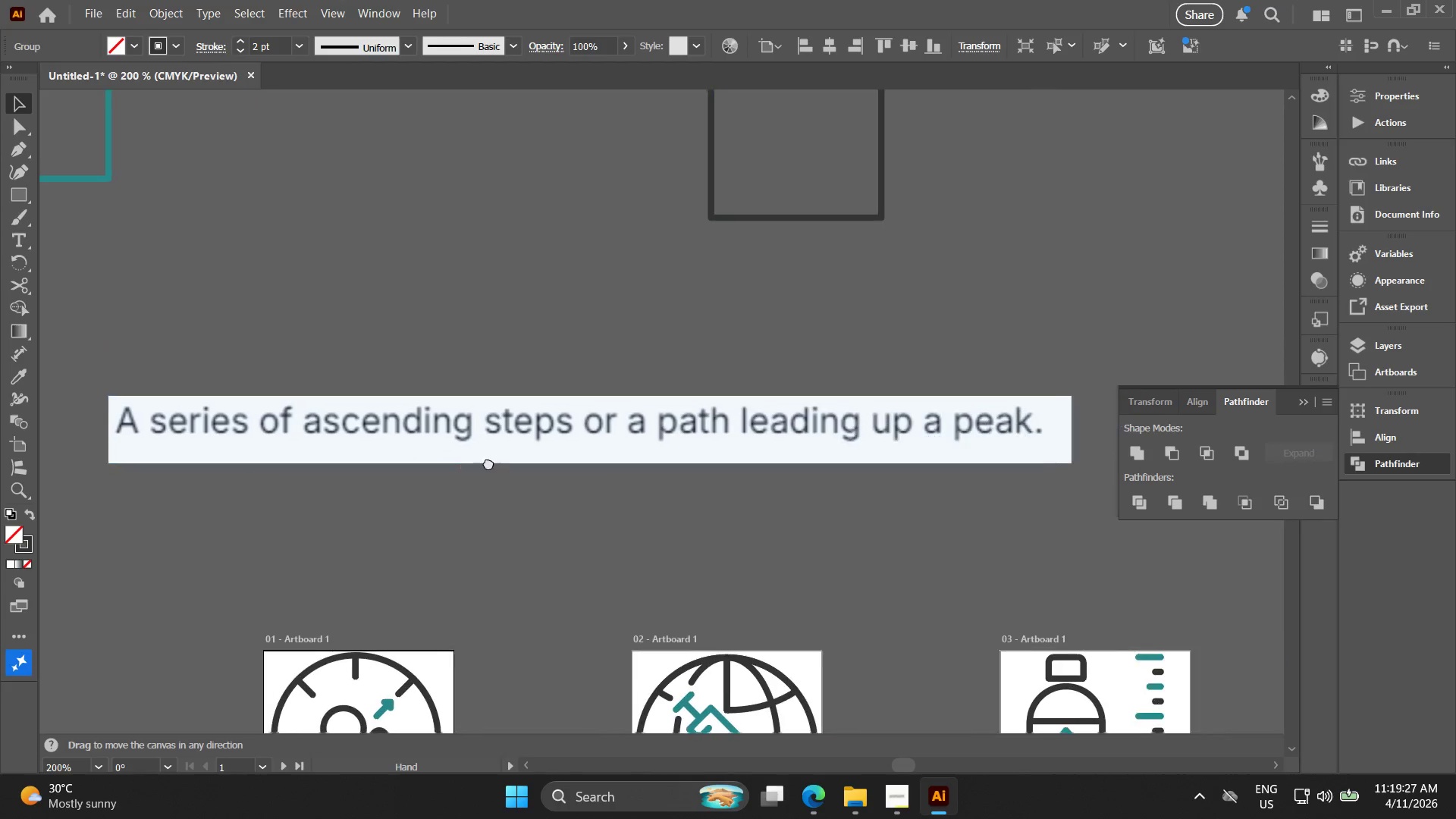 
key(Alt+AltLeft)
 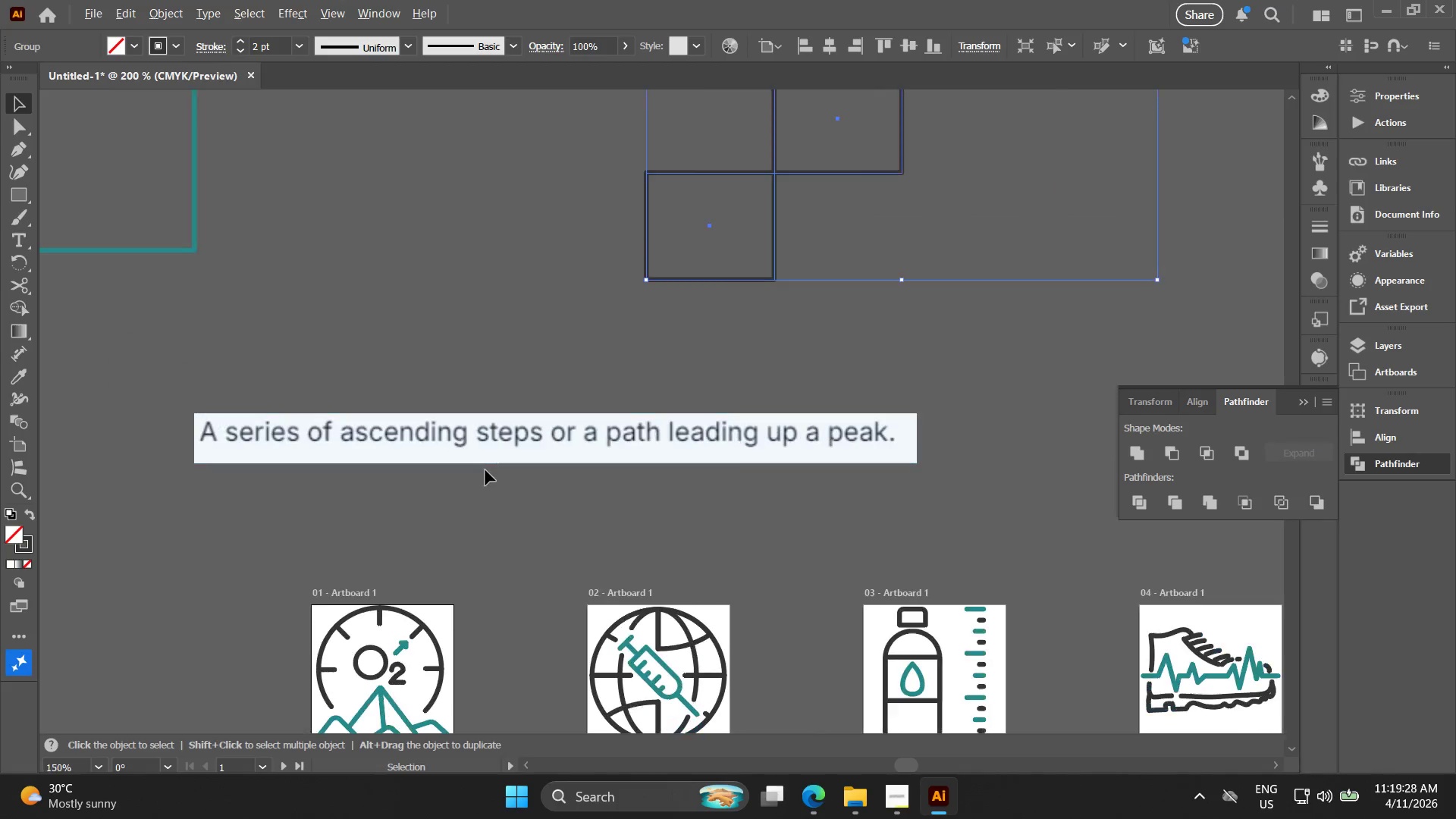 
hold_key(key=Space, duration=0.45)
 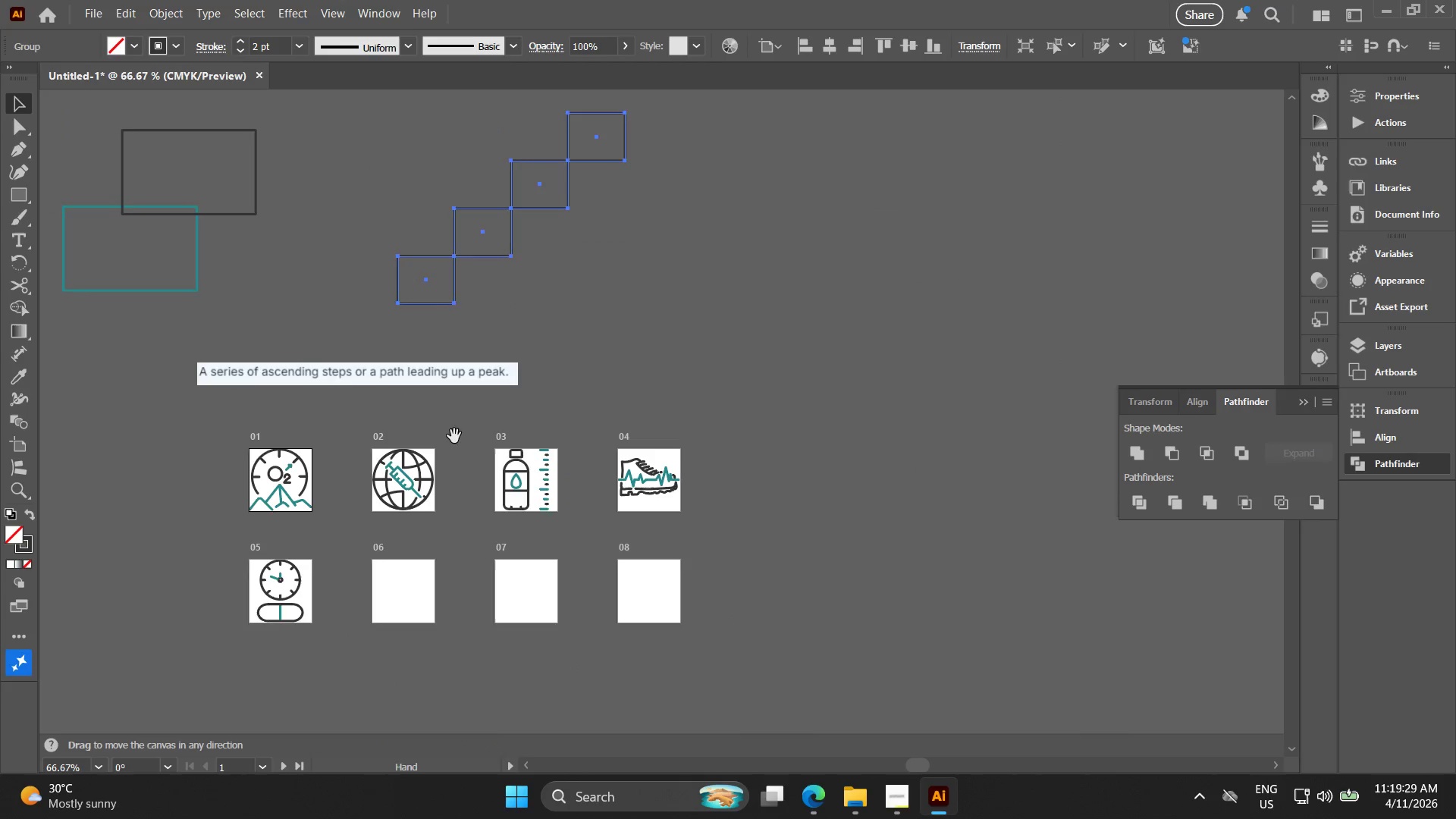 
left_click_drag(start_coordinate=[649, 495], to_coordinate=[334, 361])
 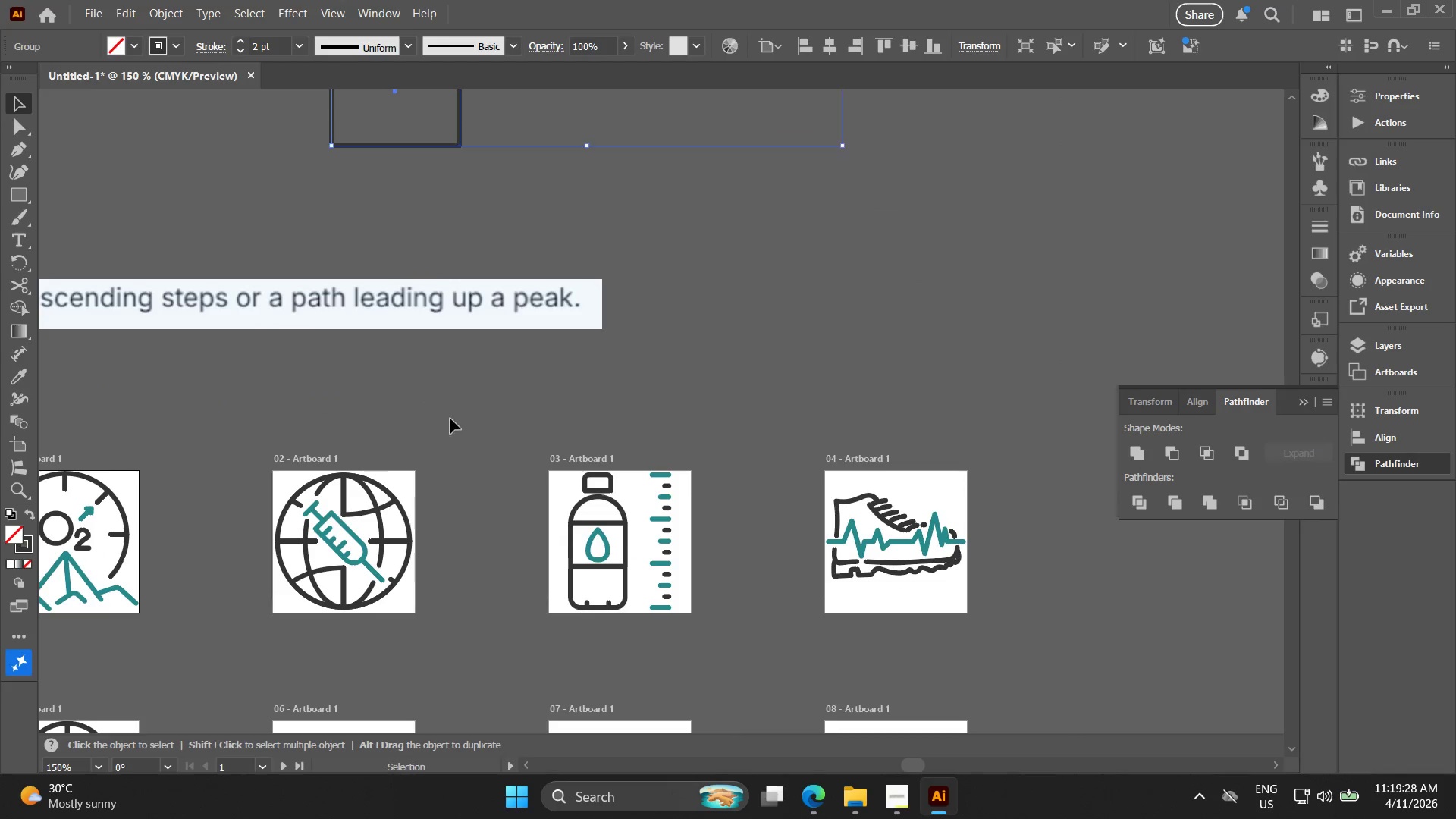 
scroll: coordinate [486, 469], scroll_direction: down, amount: 1.0
 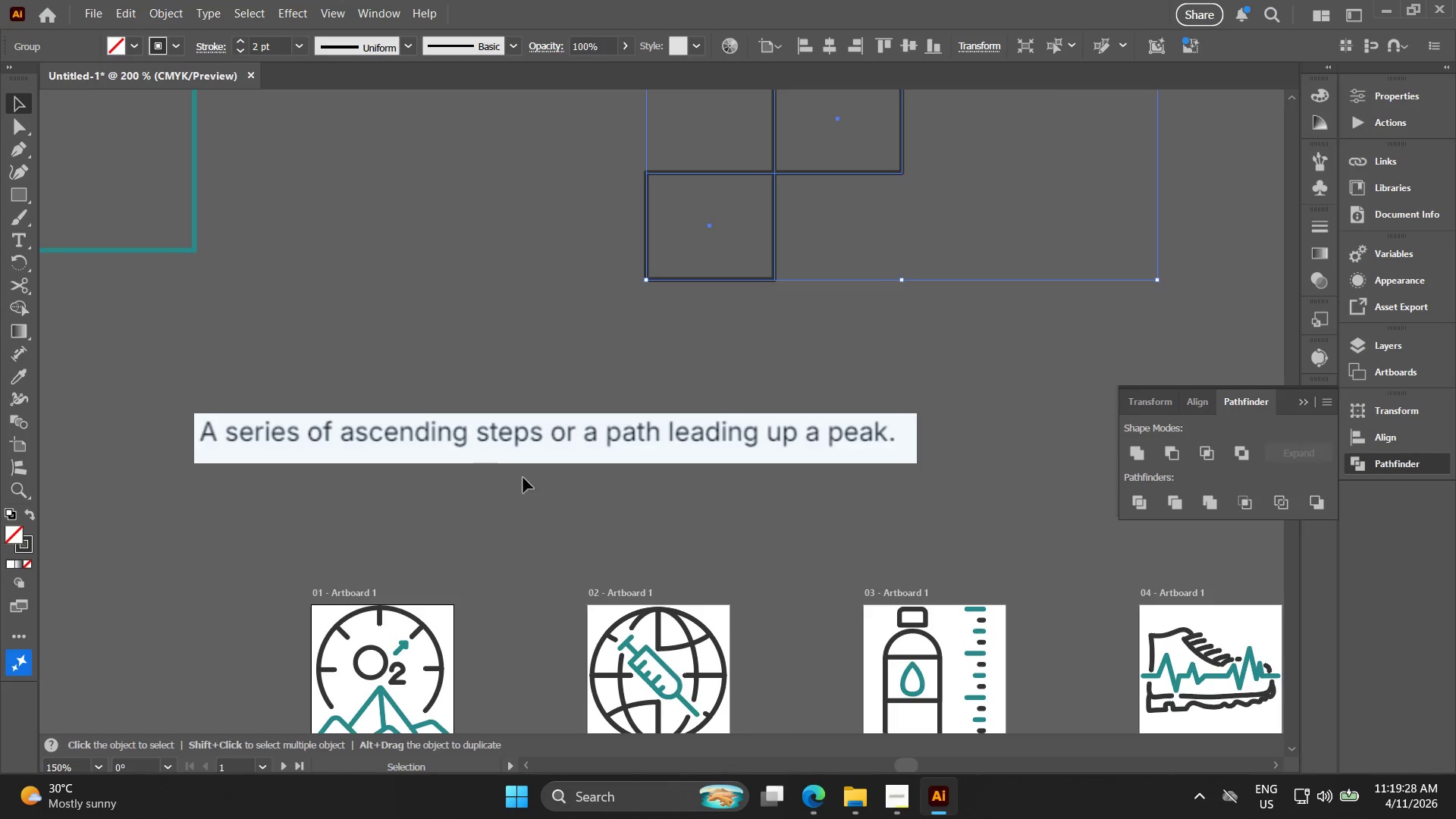 
key(Alt+AltLeft)
 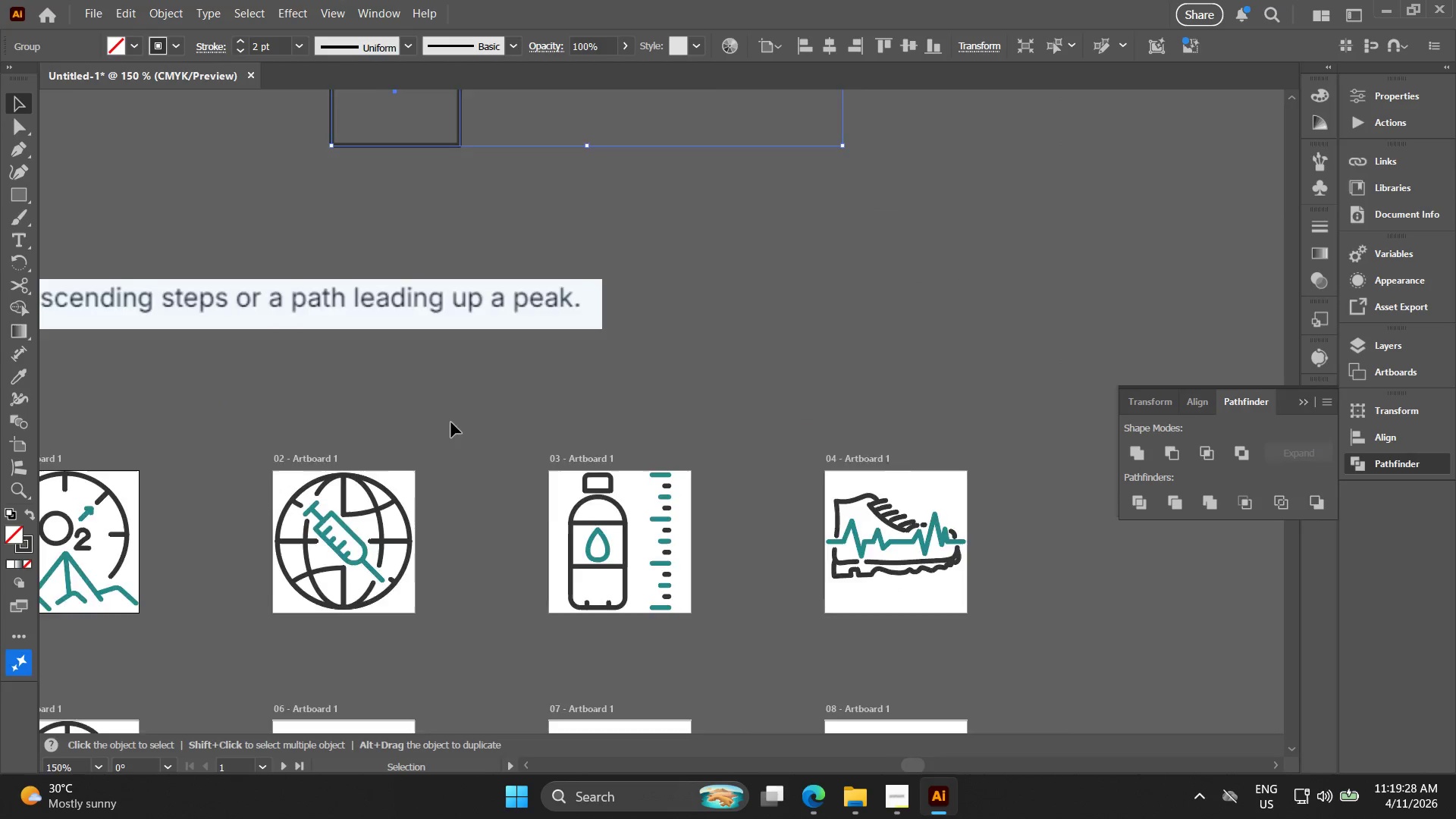 
hold_key(key=Space, duration=0.41)
 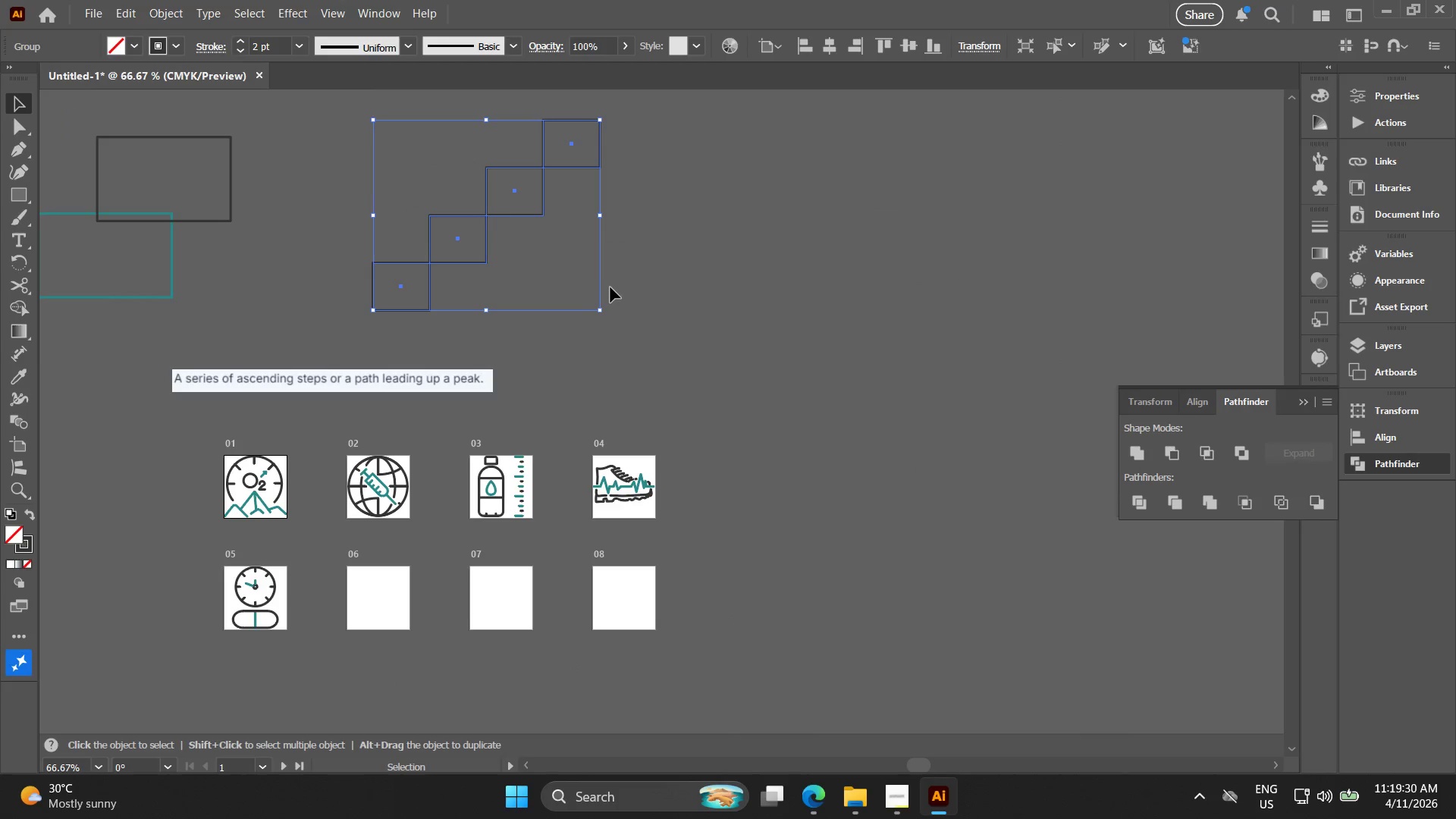 
left_click_drag(start_coordinate=[451, 438], to_coordinate=[426, 445])
 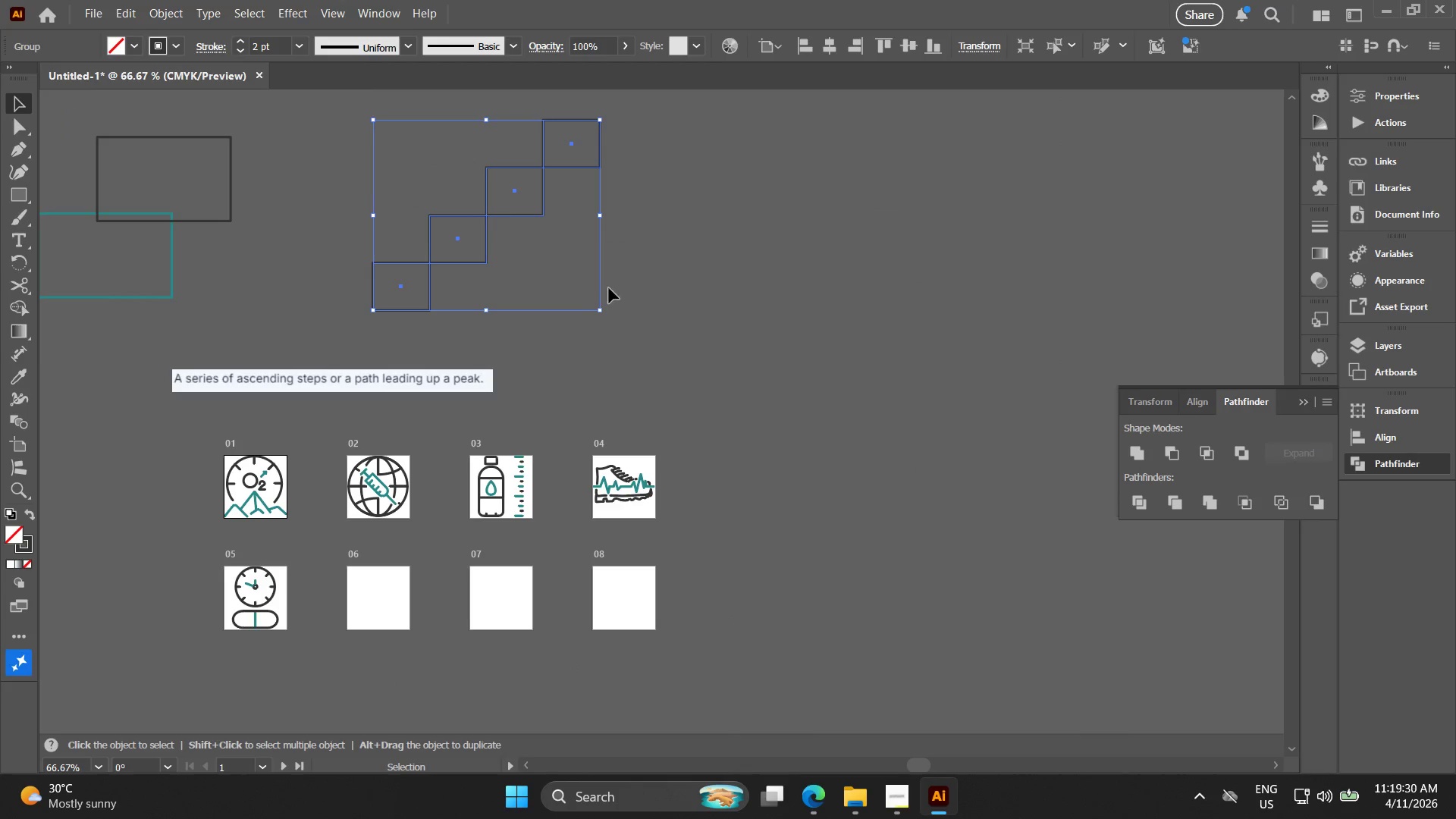 
scroll: coordinate [450, 432], scroll_direction: down, amount: 2.0
 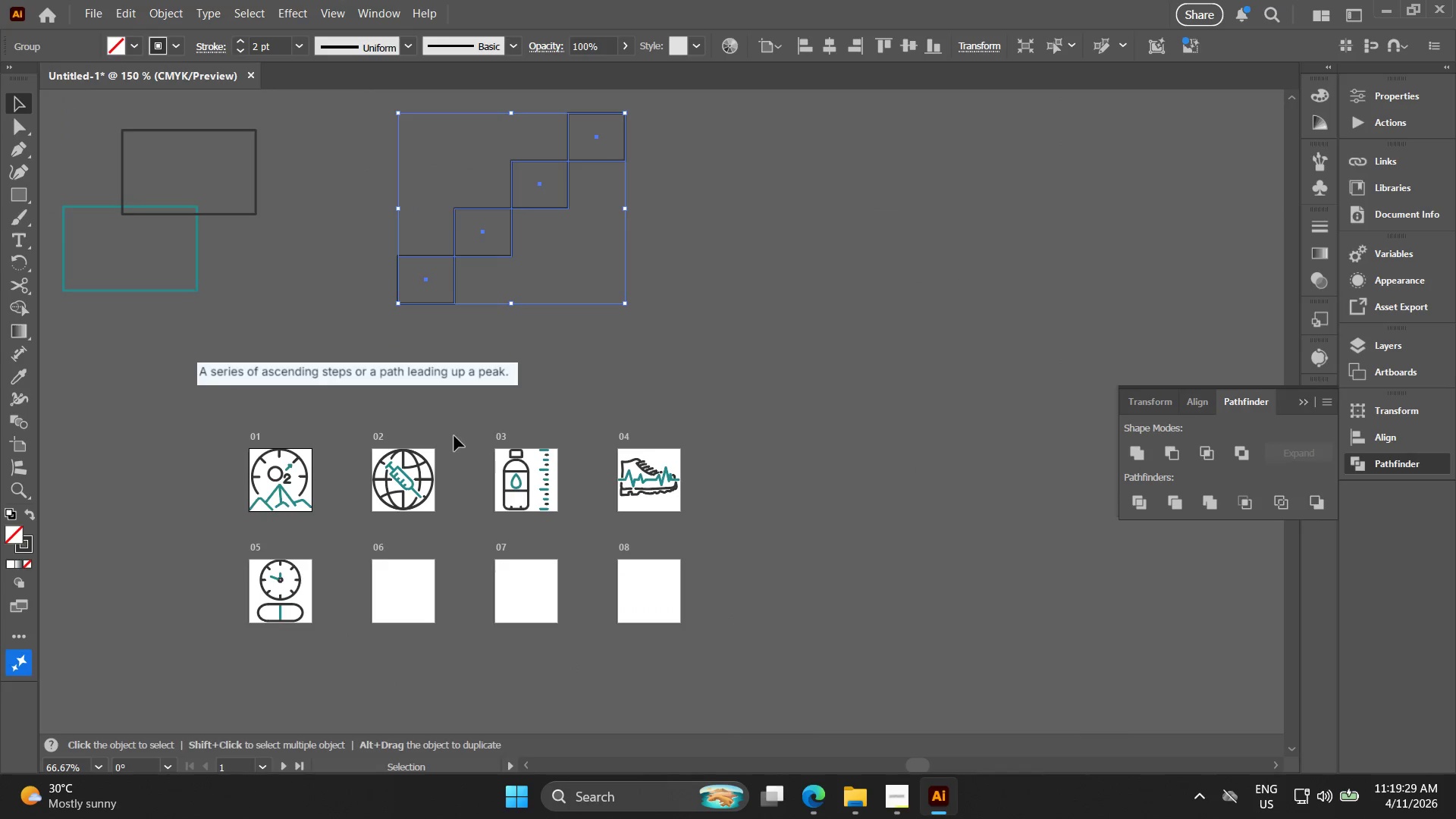 
left_click([610, 287])
 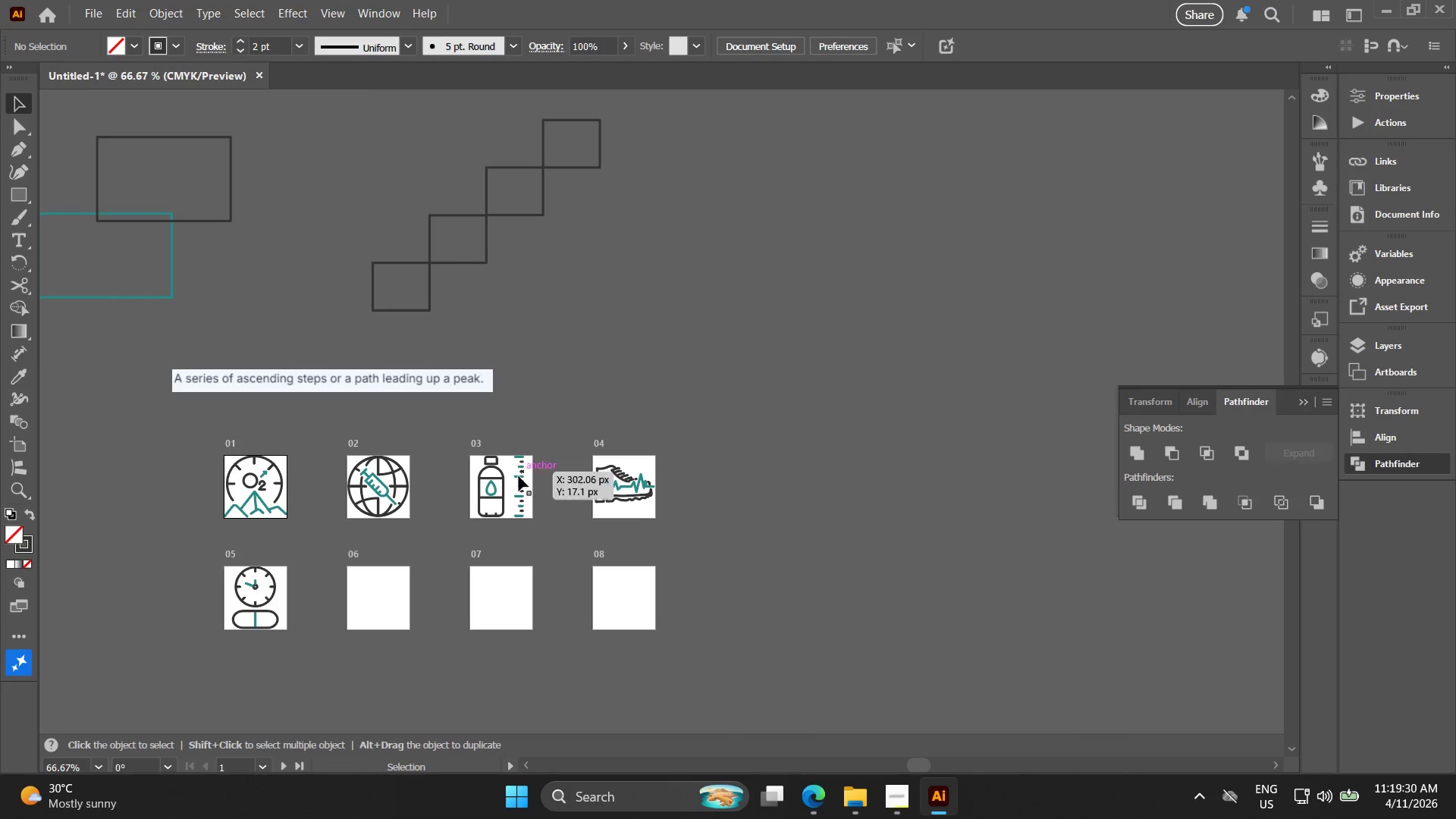 
key(Alt+AltLeft)
 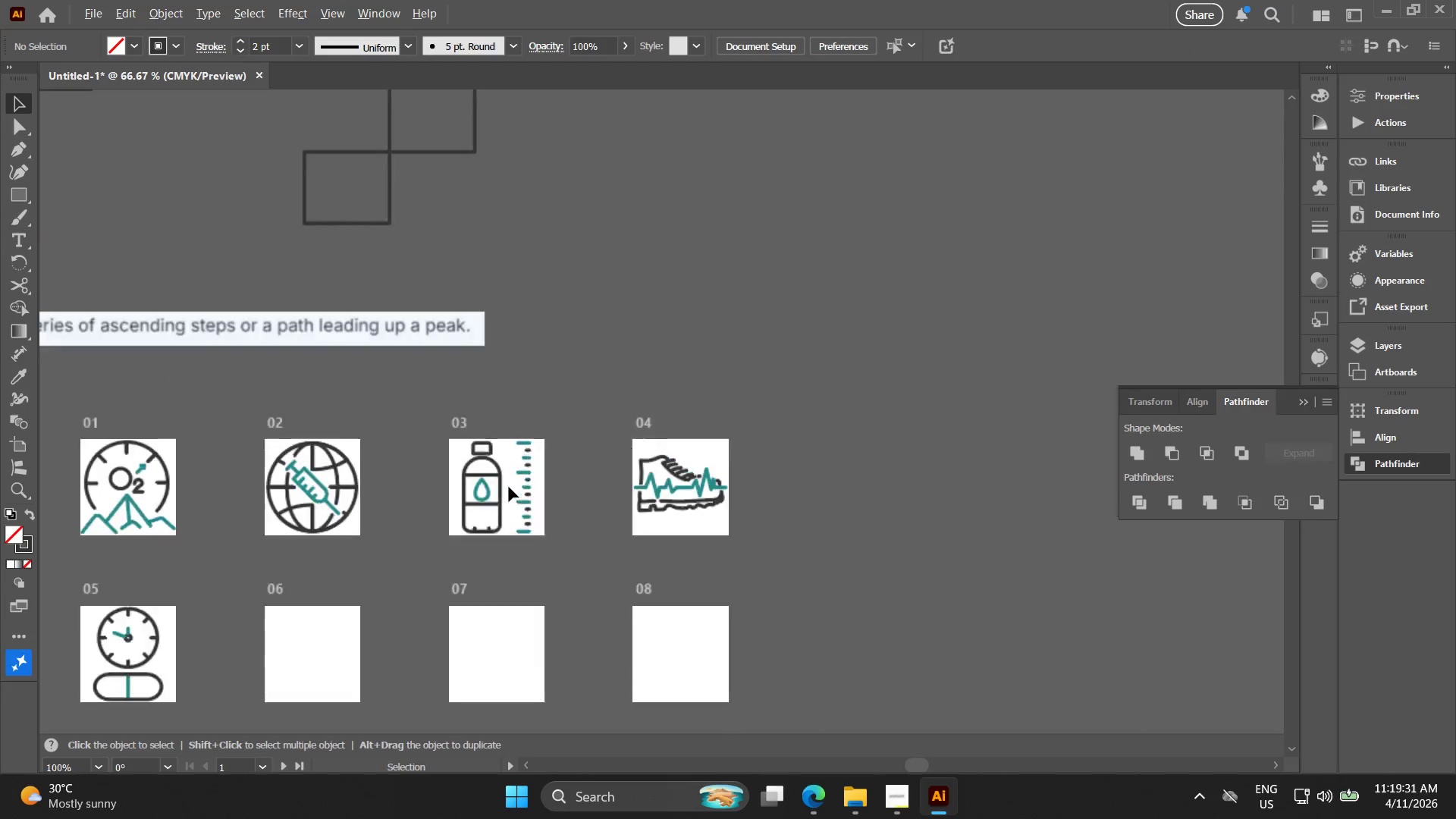 
hold_key(key=Space, duration=0.42)
 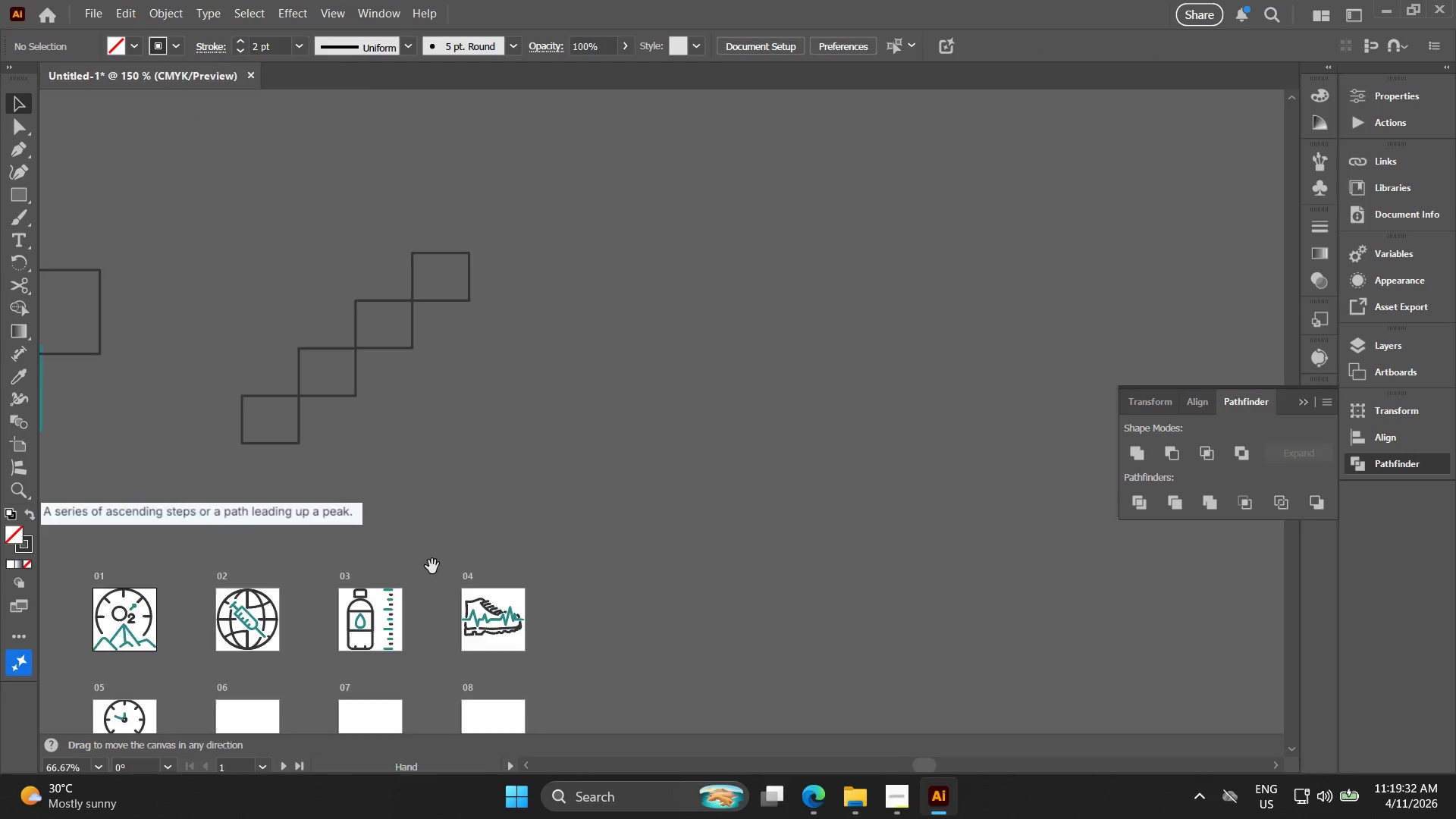 
left_click_drag(start_coordinate=[540, 455], to_coordinate=[381, 644])
 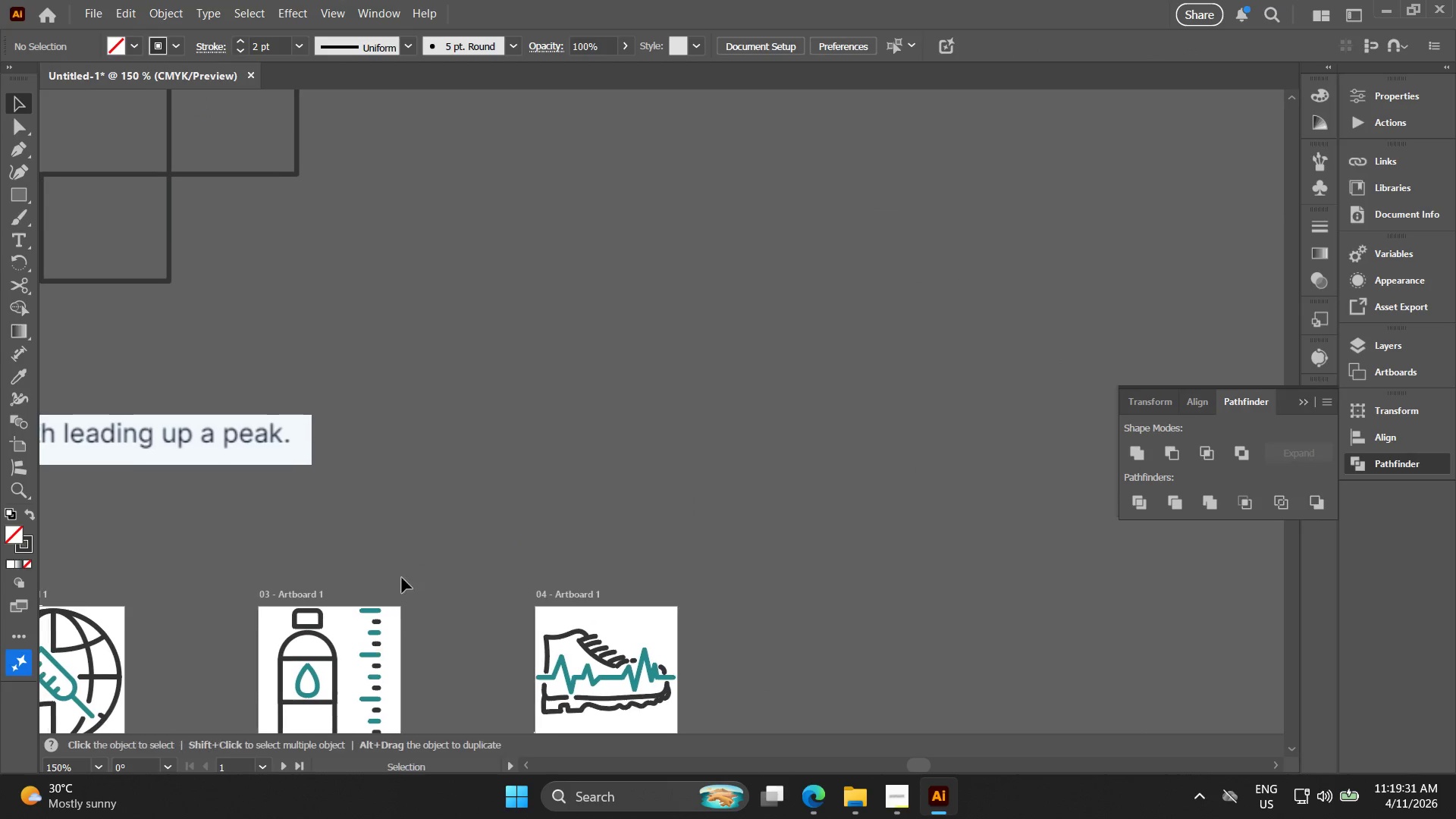 
scroll: coordinate [509, 487], scroll_direction: up, amount: 2.0
 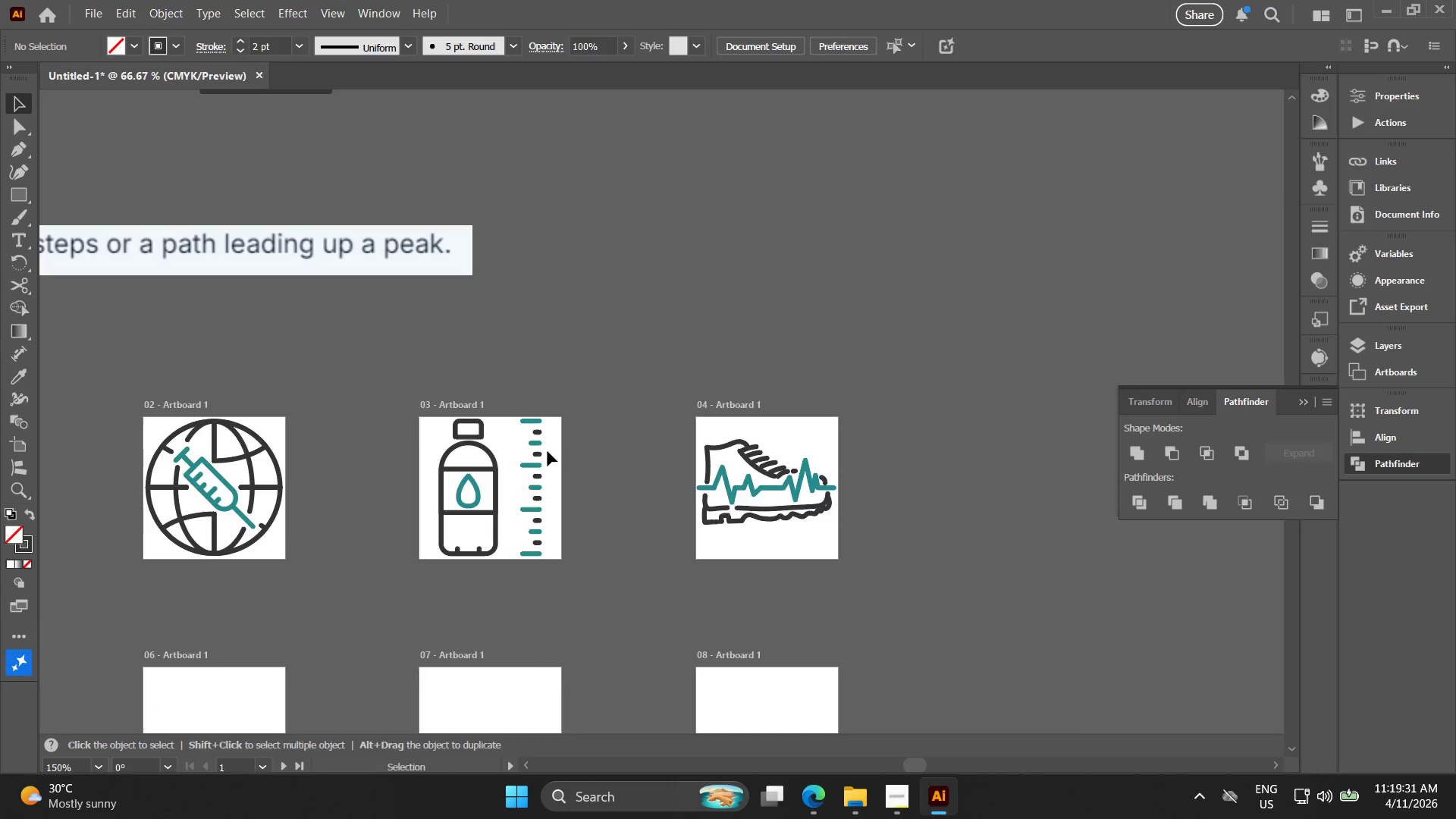 
key(Alt+AltLeft)
 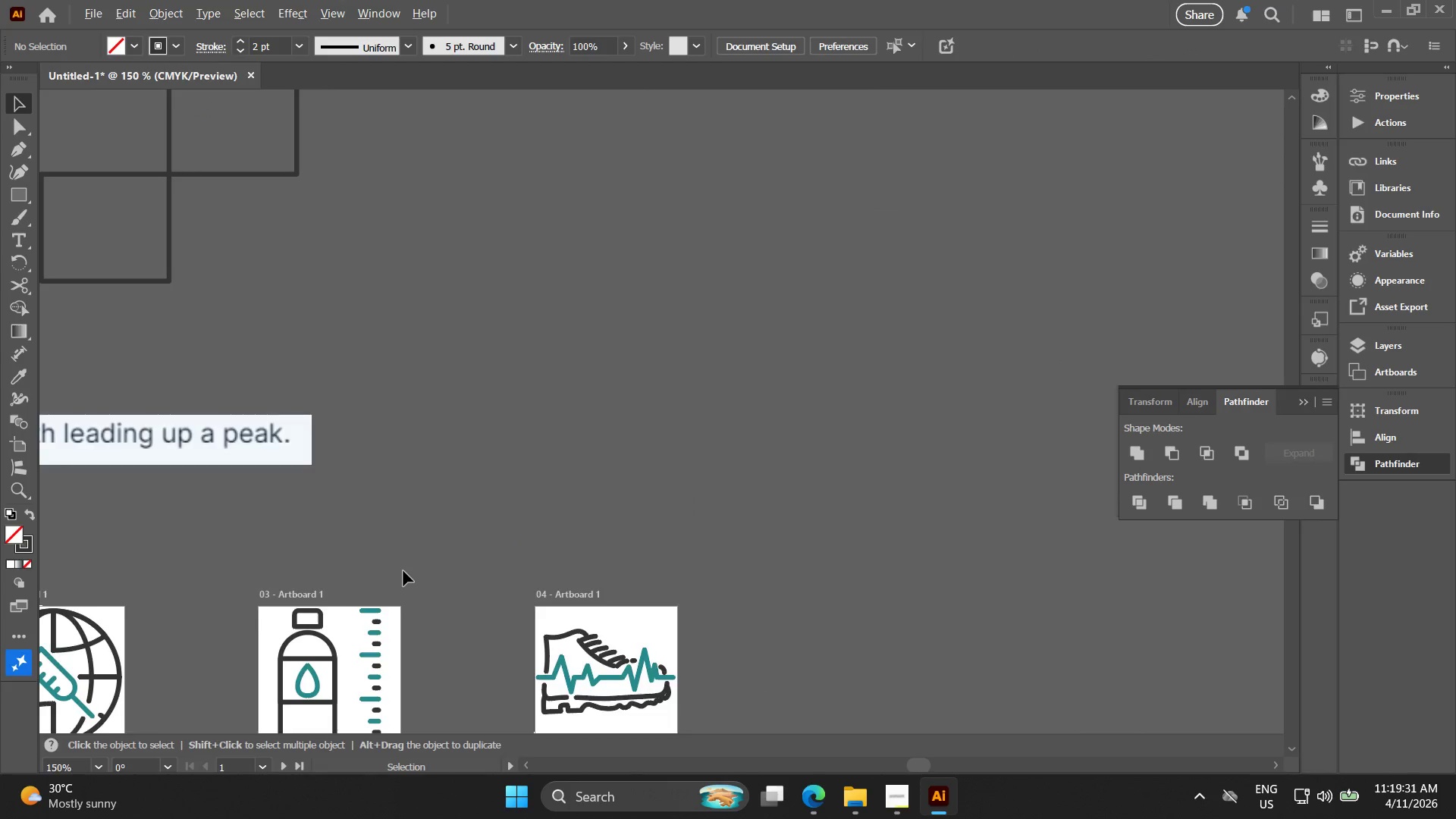 
hold_key(key=Space, duration=0.34)
 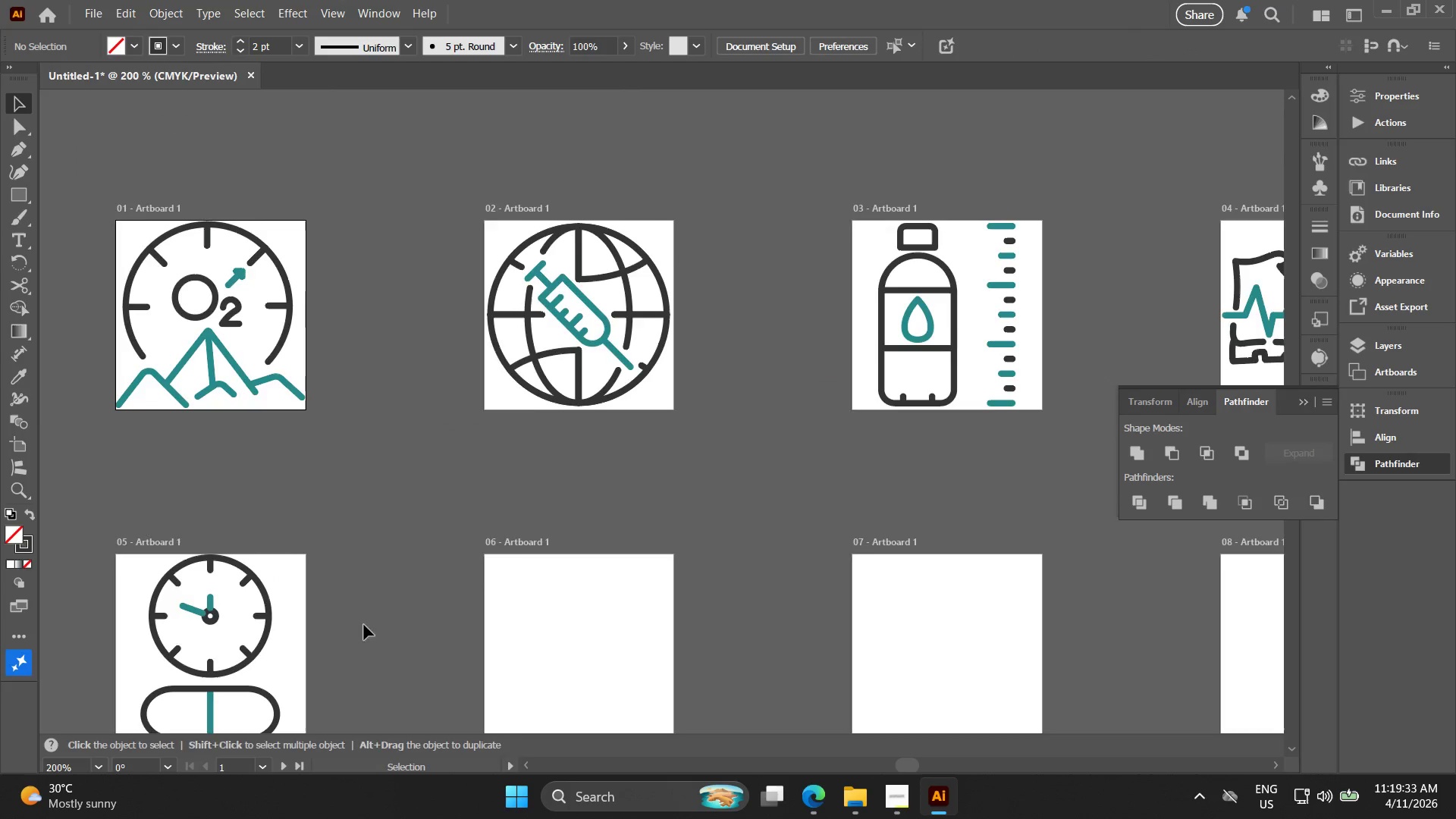 
left_click_drag(start_coordinate=[428, 570], to_coordinate=[640, 468])
 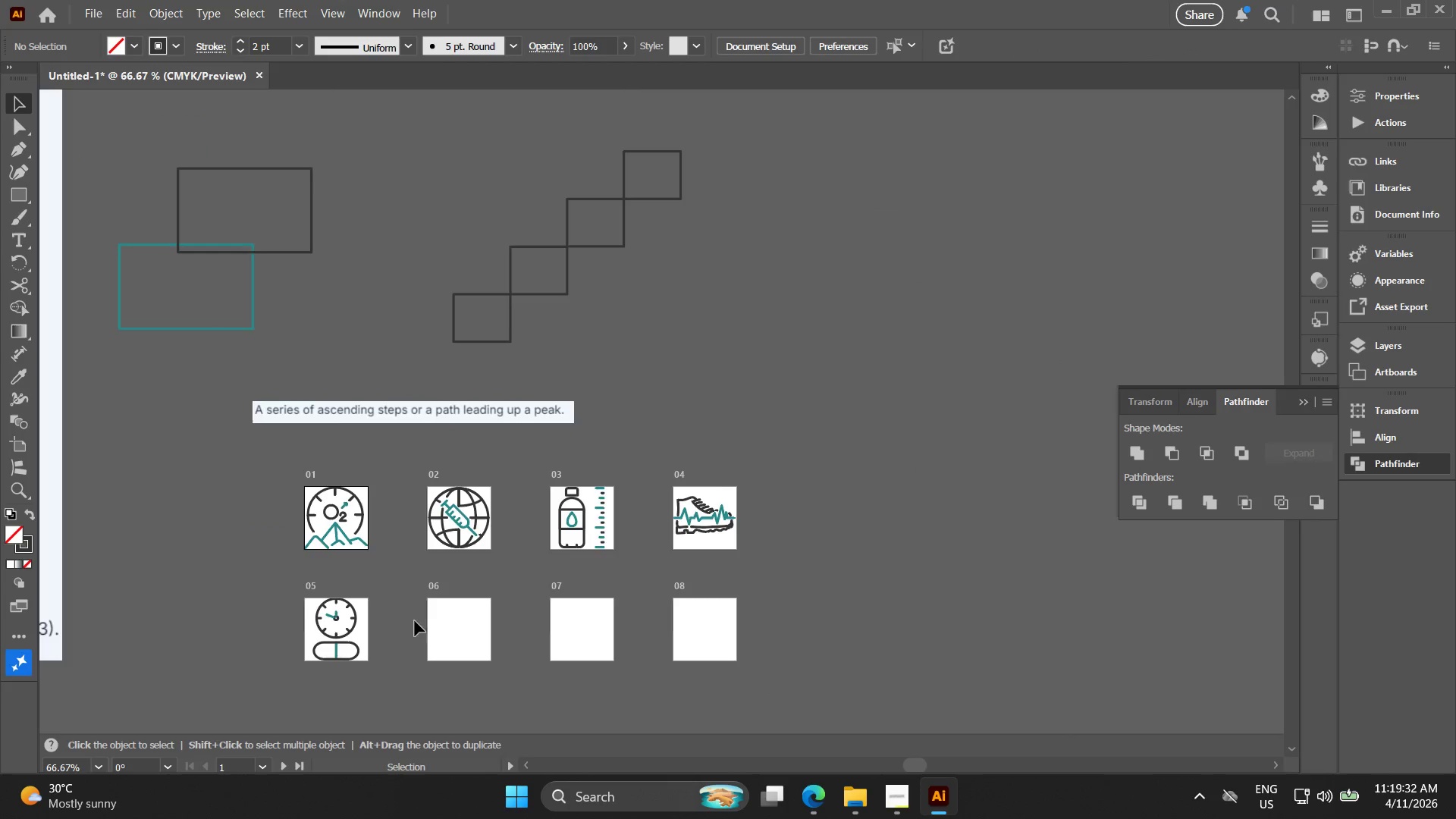 
scroll: coordinate [402, 574], scroll_direction: down, amount: 2.0
 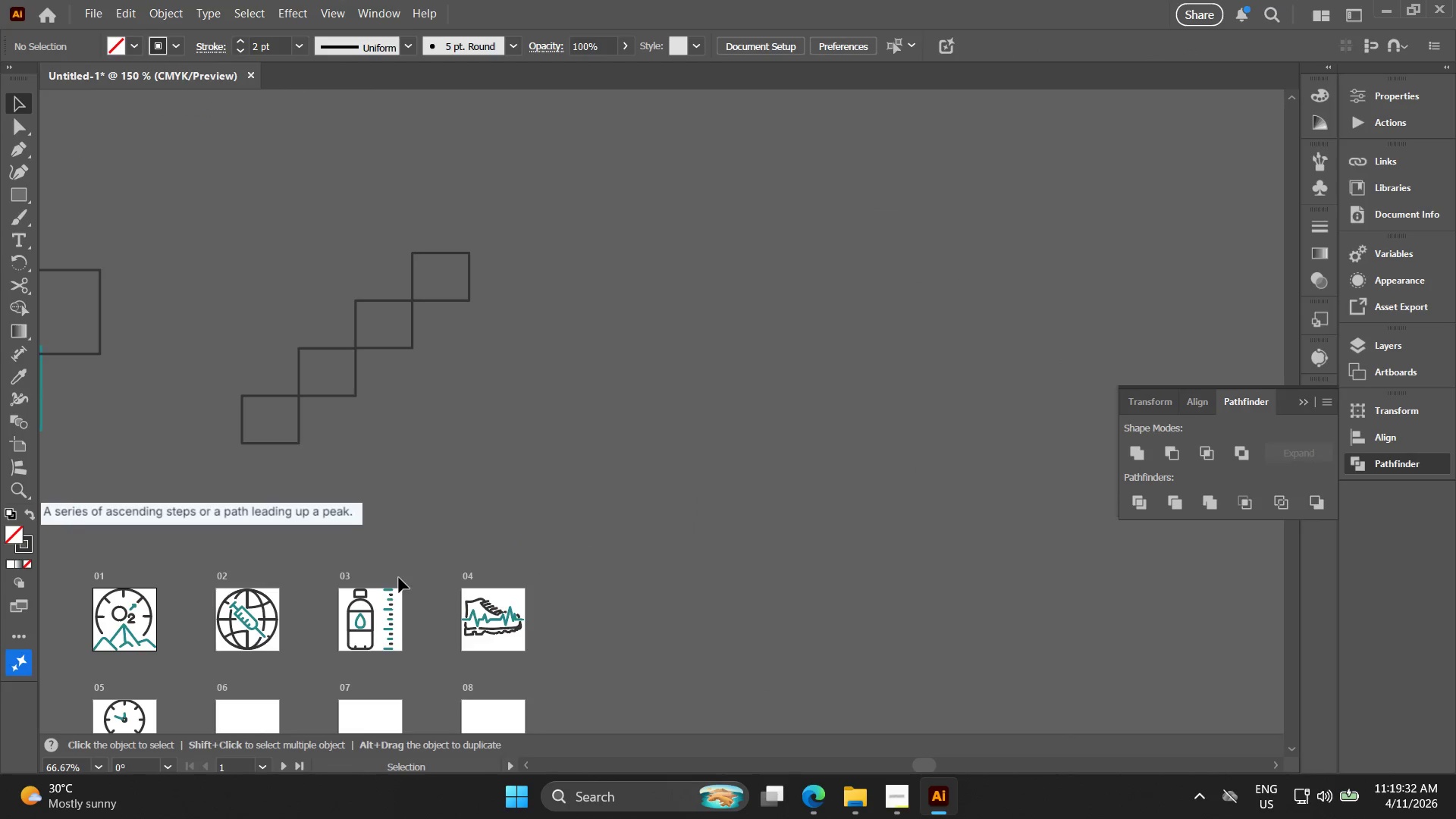 
key(Alt+AltLeft)
 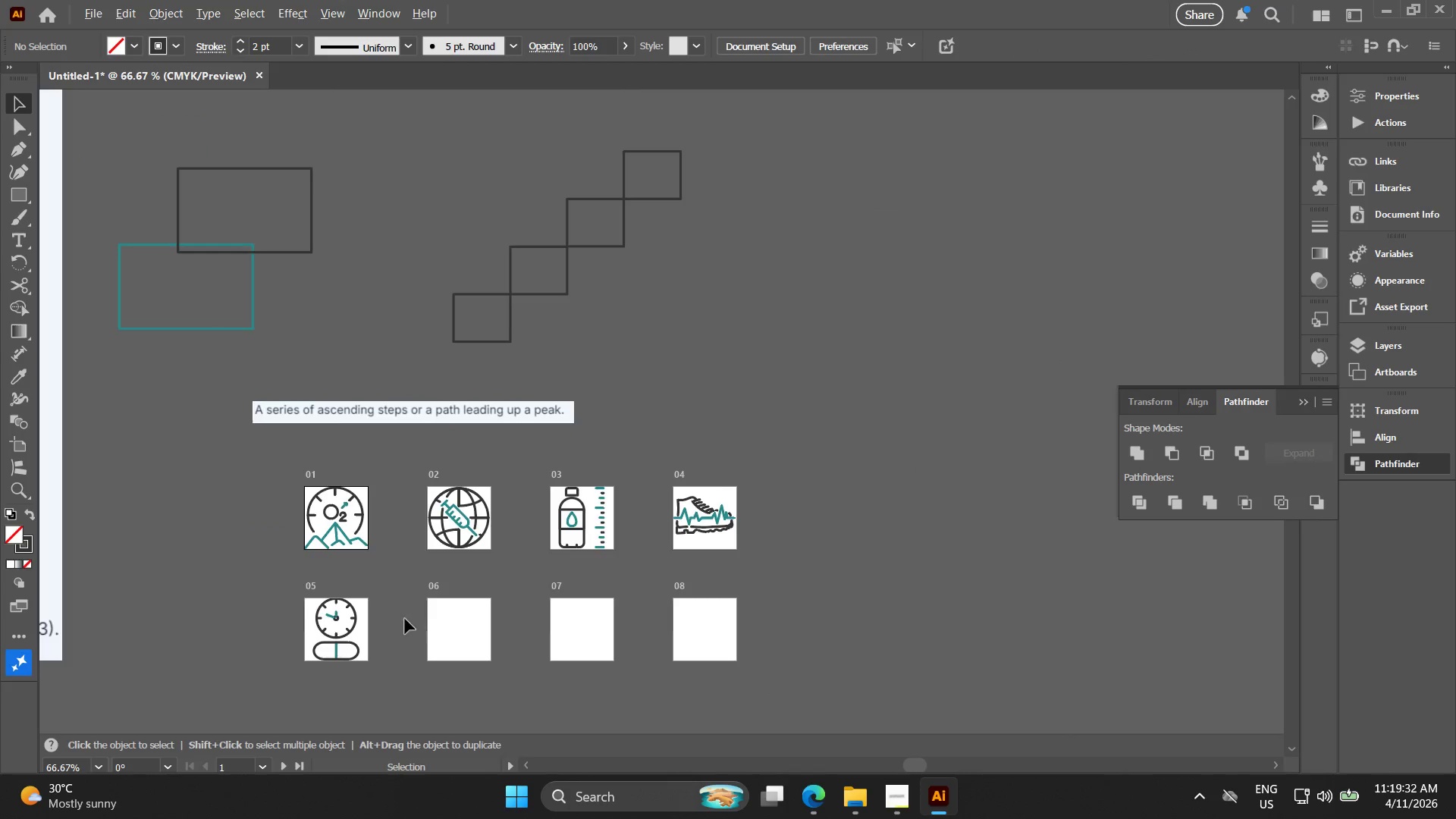 
hold_key(key=Space, duration=0.38)
 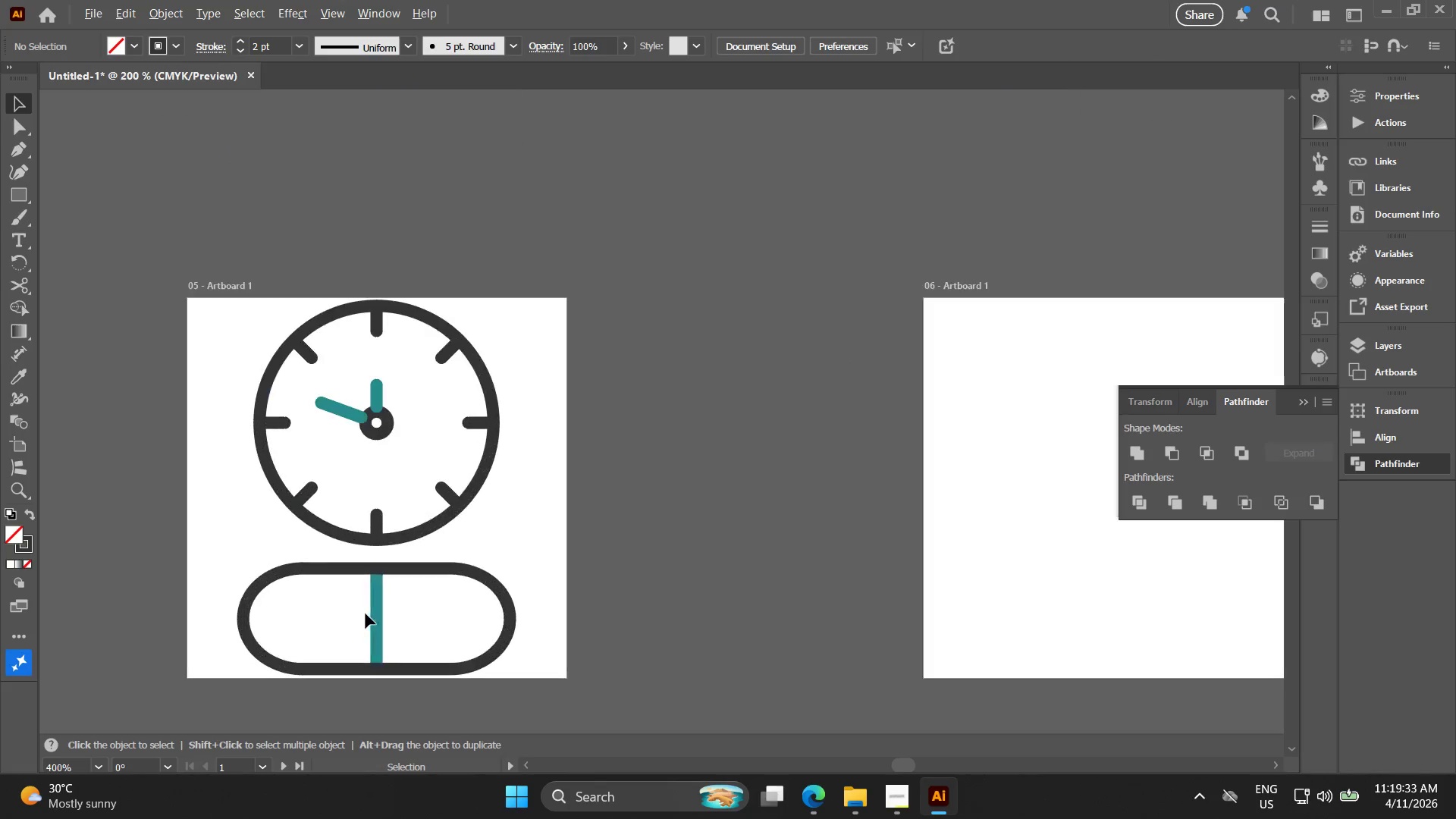 
left_click_drag(start_coordinate=[364, 610], to_coordinate=[525, 511])
 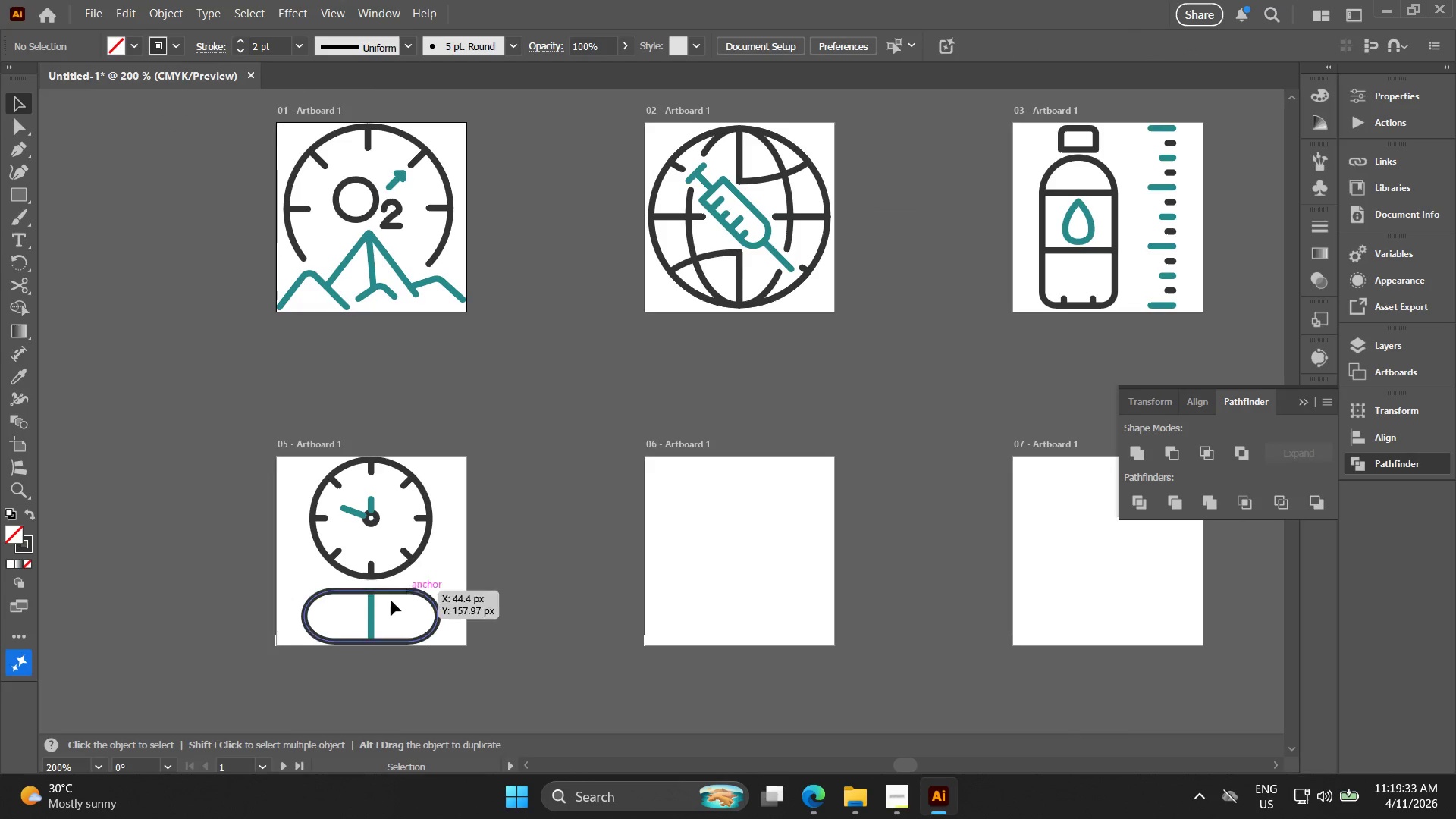 
scroll: coordinate [394, 620], scroll_direction: up, amount: 3.0
 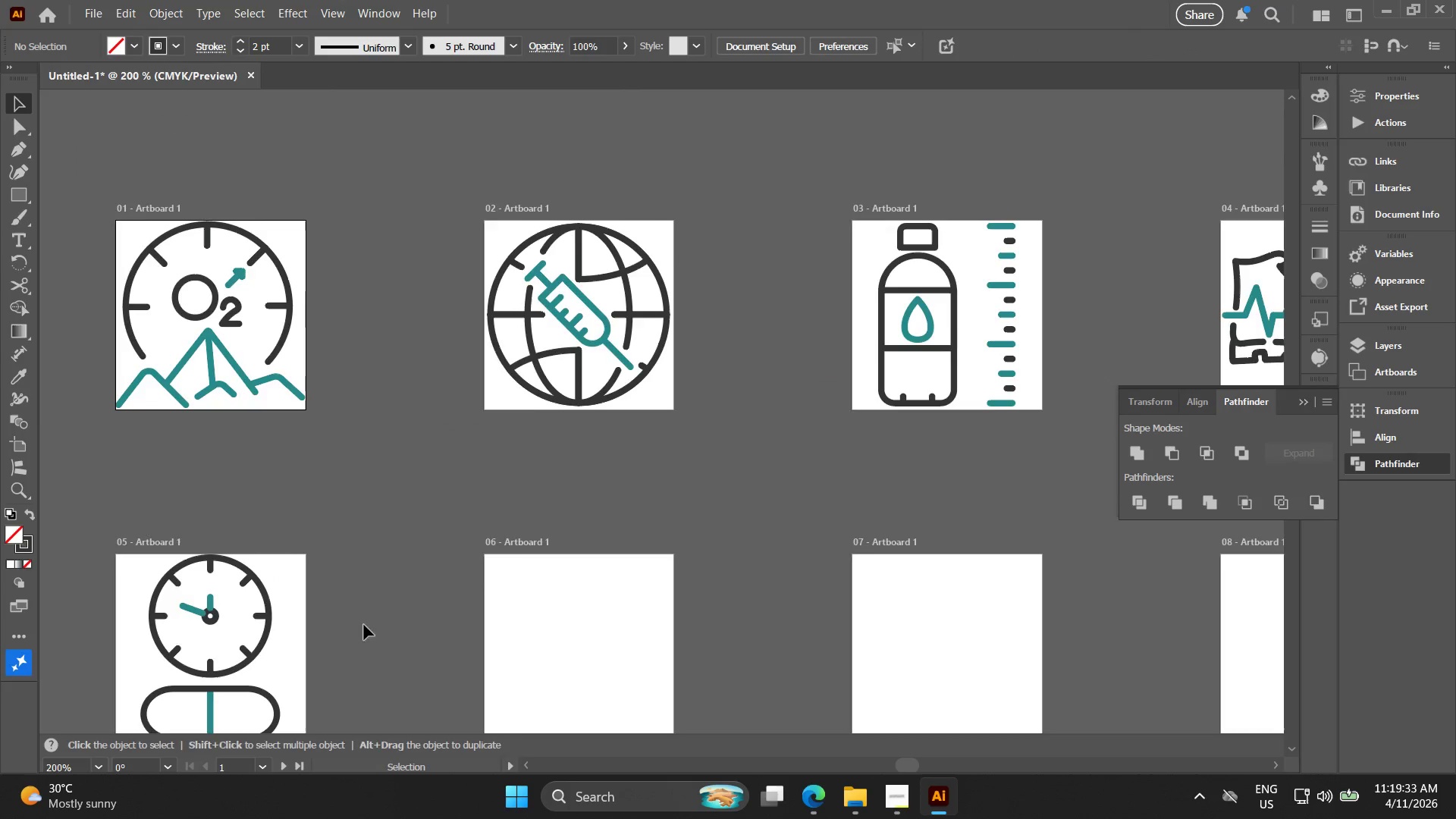 
key(Alt+AltLeft)
 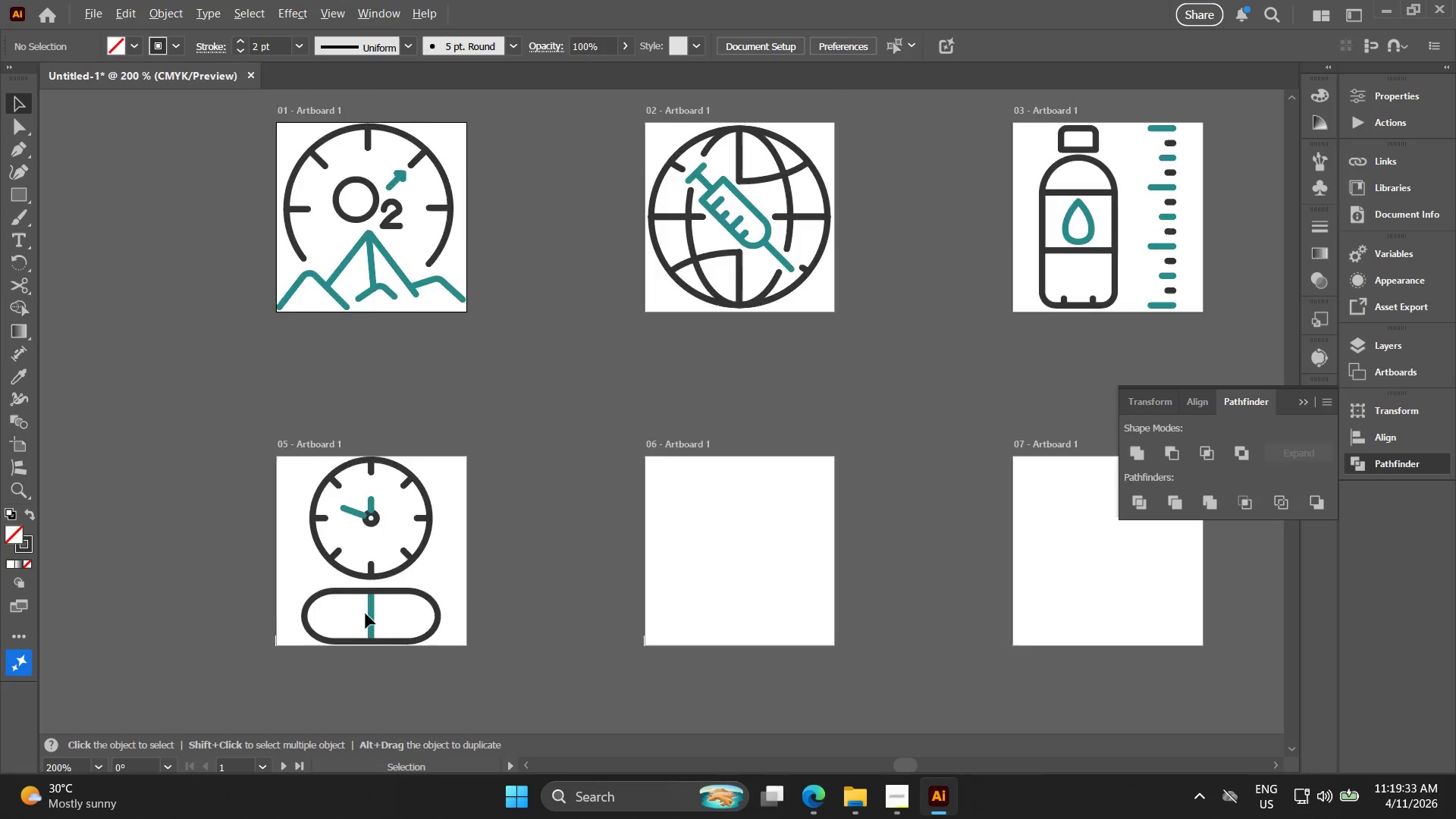 
left_click_drag(start_coordinate=[430, 621], to_coordinate=[281, 561])
 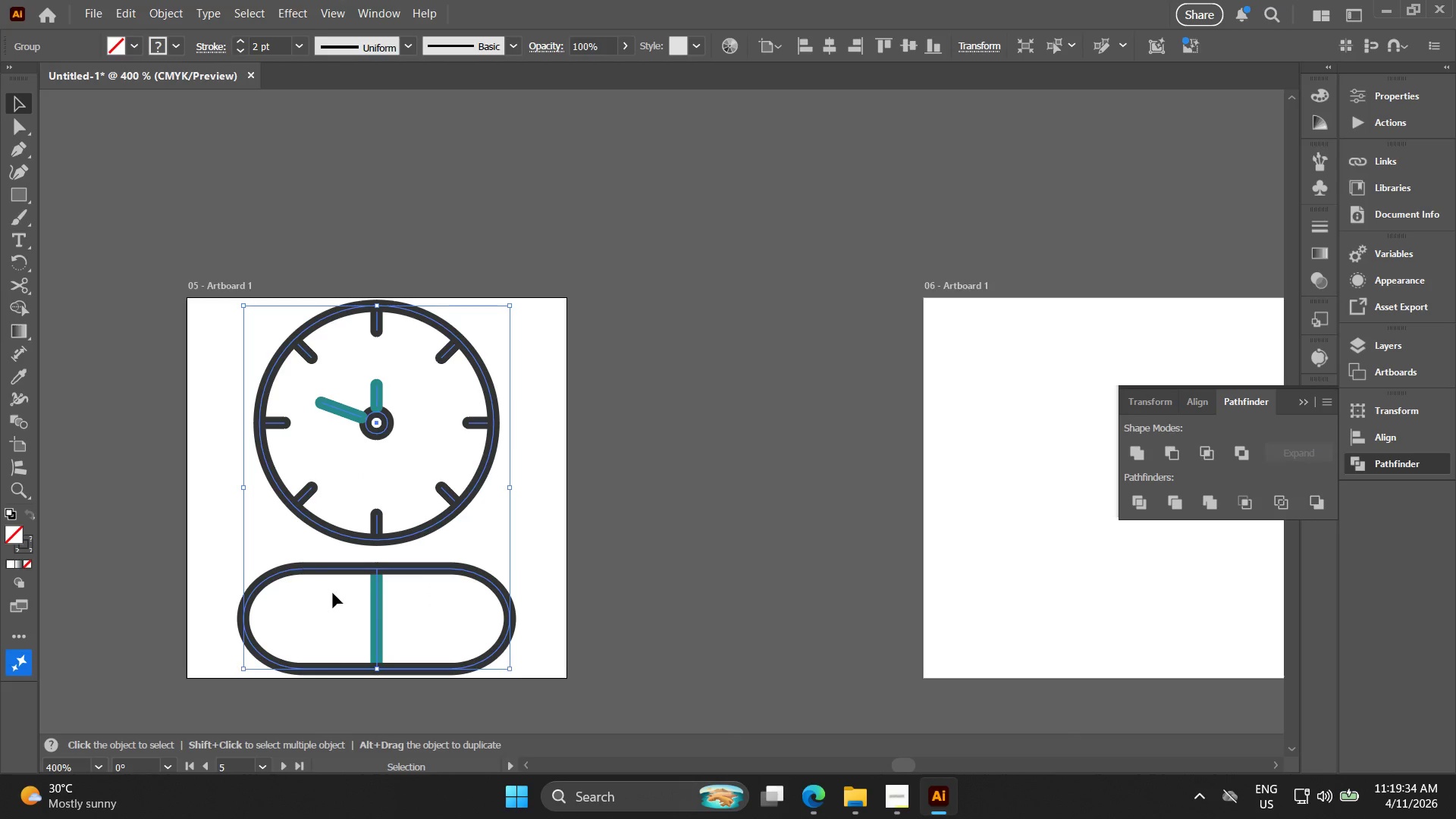 
scroll: coordinate [366, 613], scroll_direction: up, amount: 2.0
 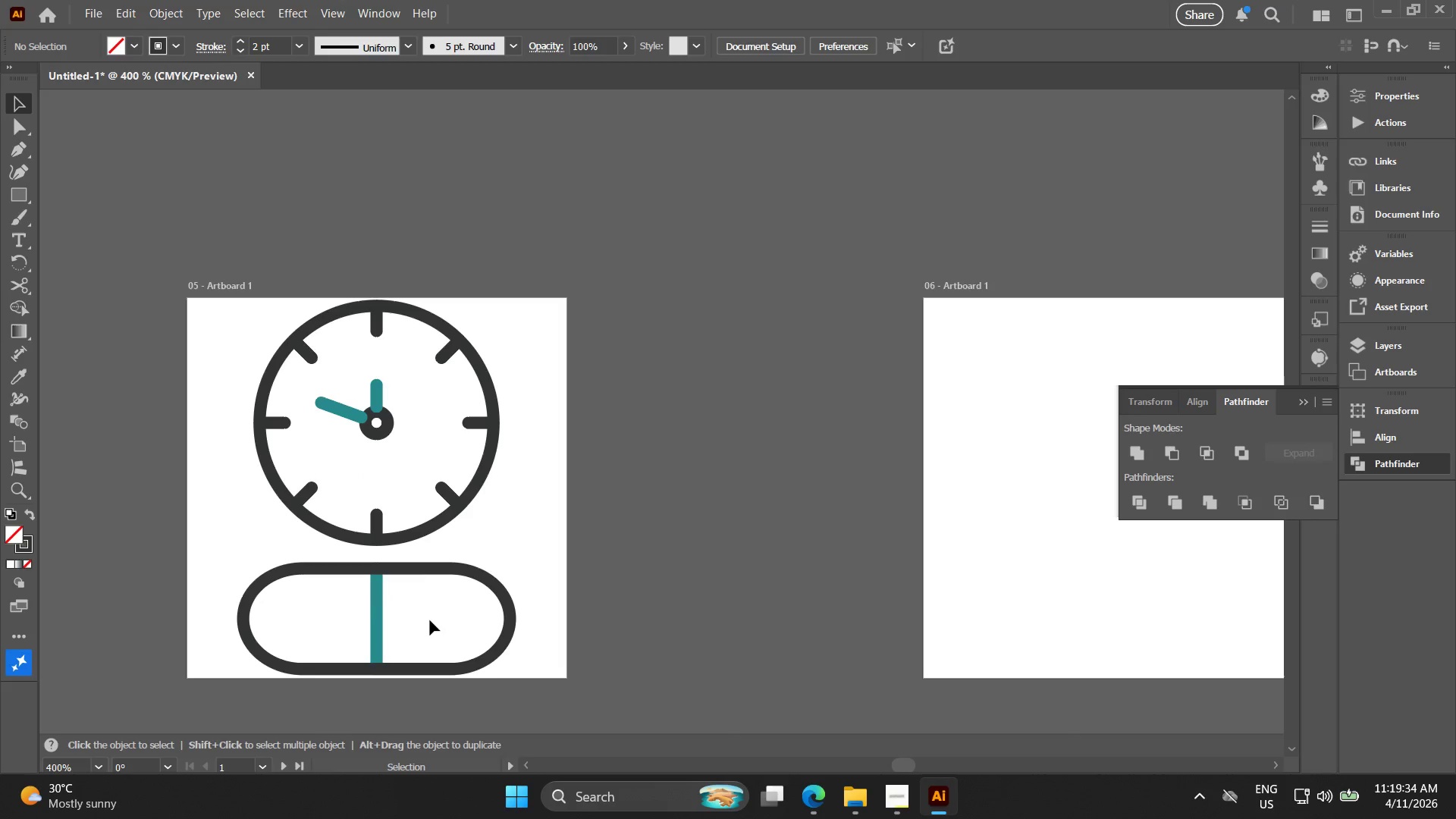 
key(Alt+AltLeft)
 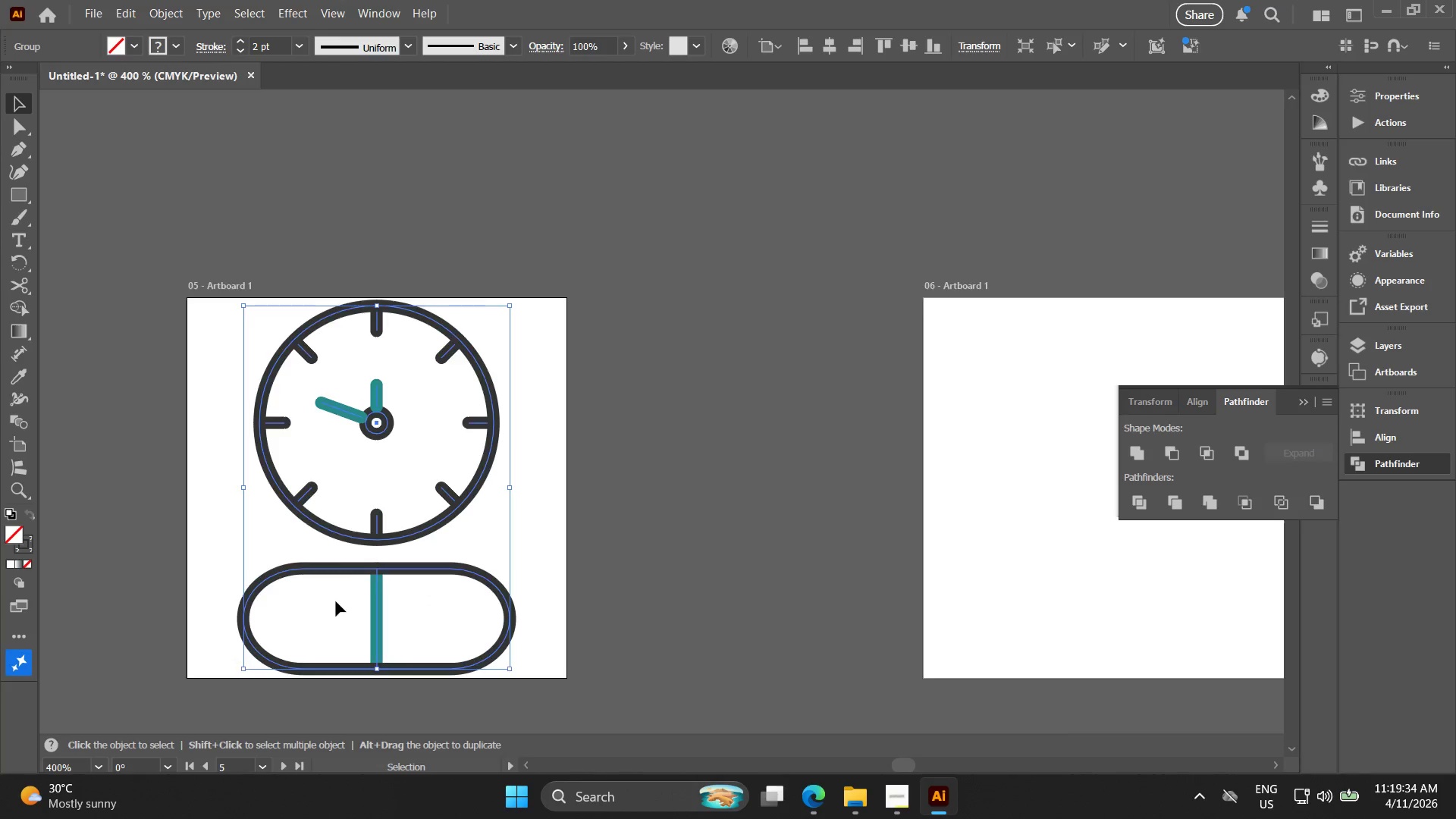 
key(Control+Shift+G)
 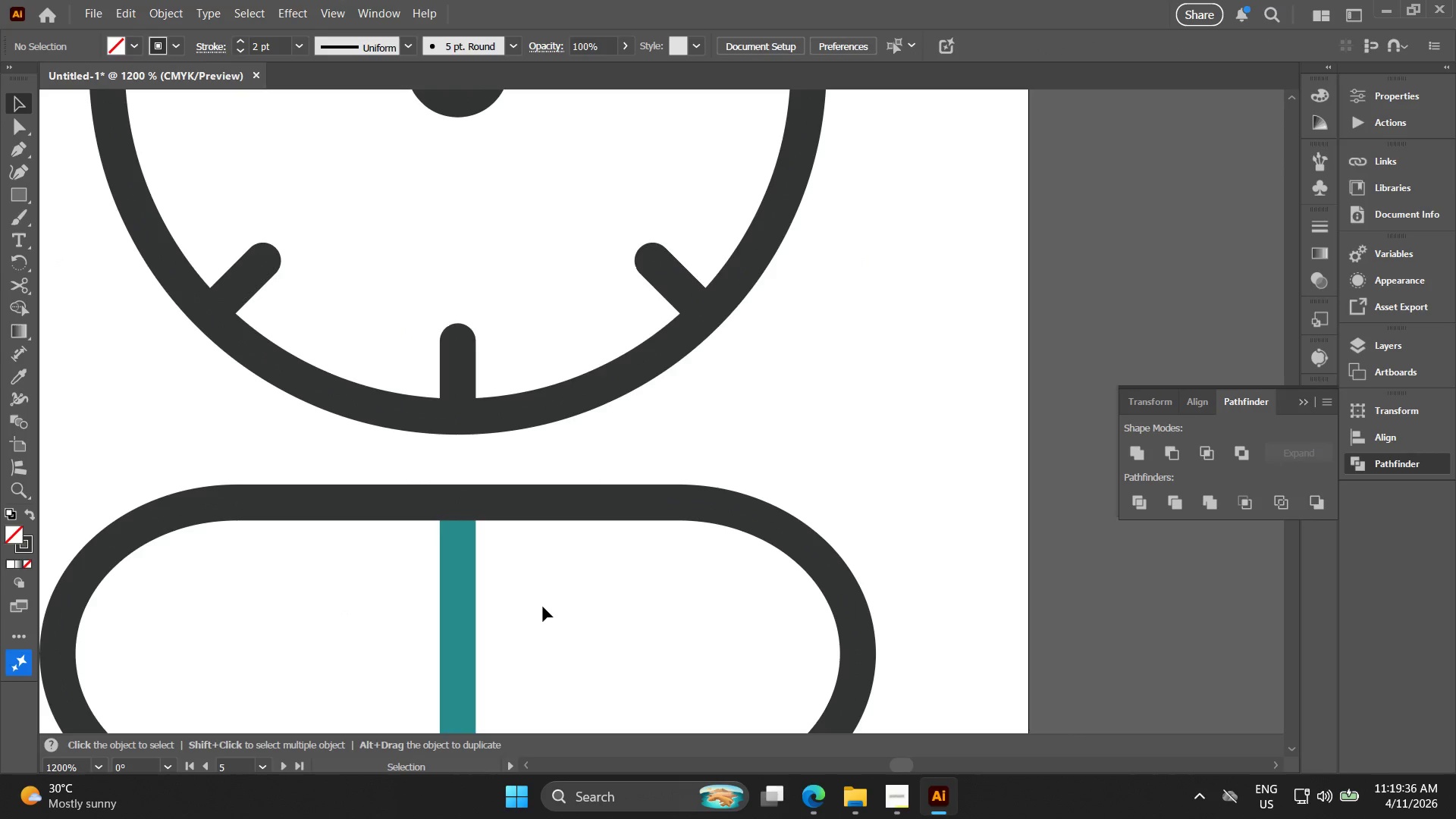 
scroll: coordinate [336, 601], scroll_direction: up, amount: 3.0
 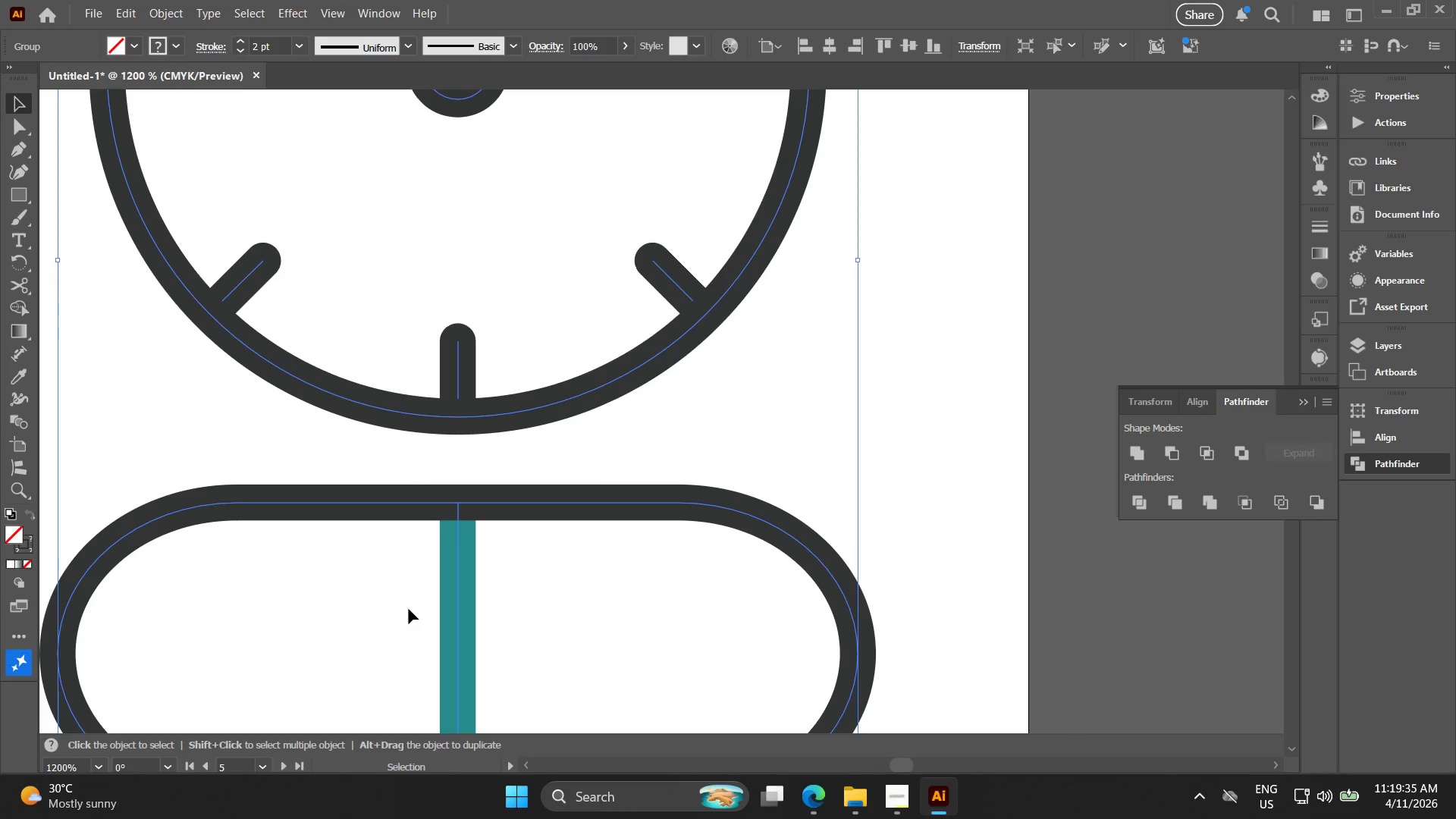 
left_click_drag(start_coordinate=[468, 623], to_coordinate=[343, 612])
 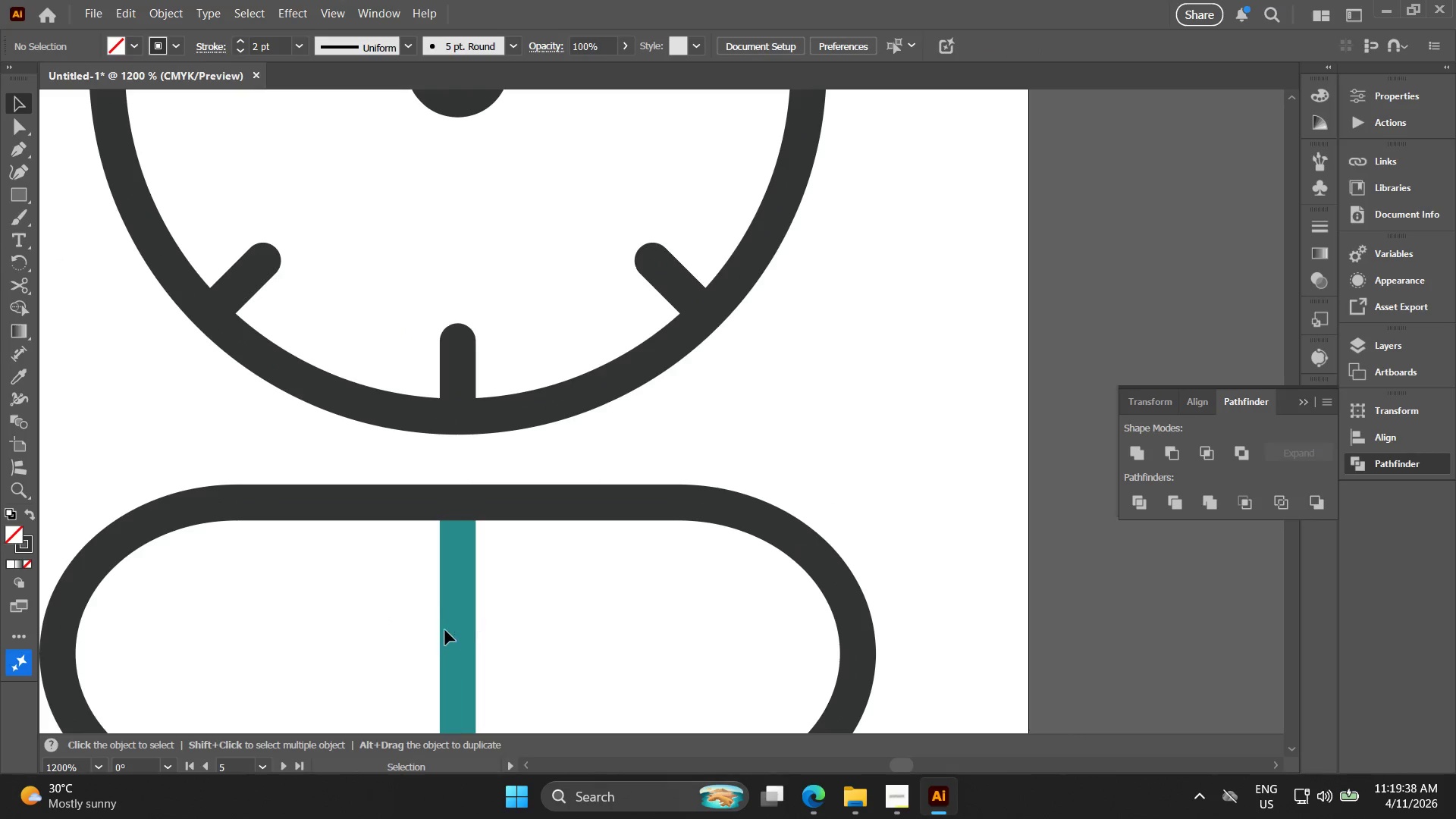 
left_click([458, 623])
 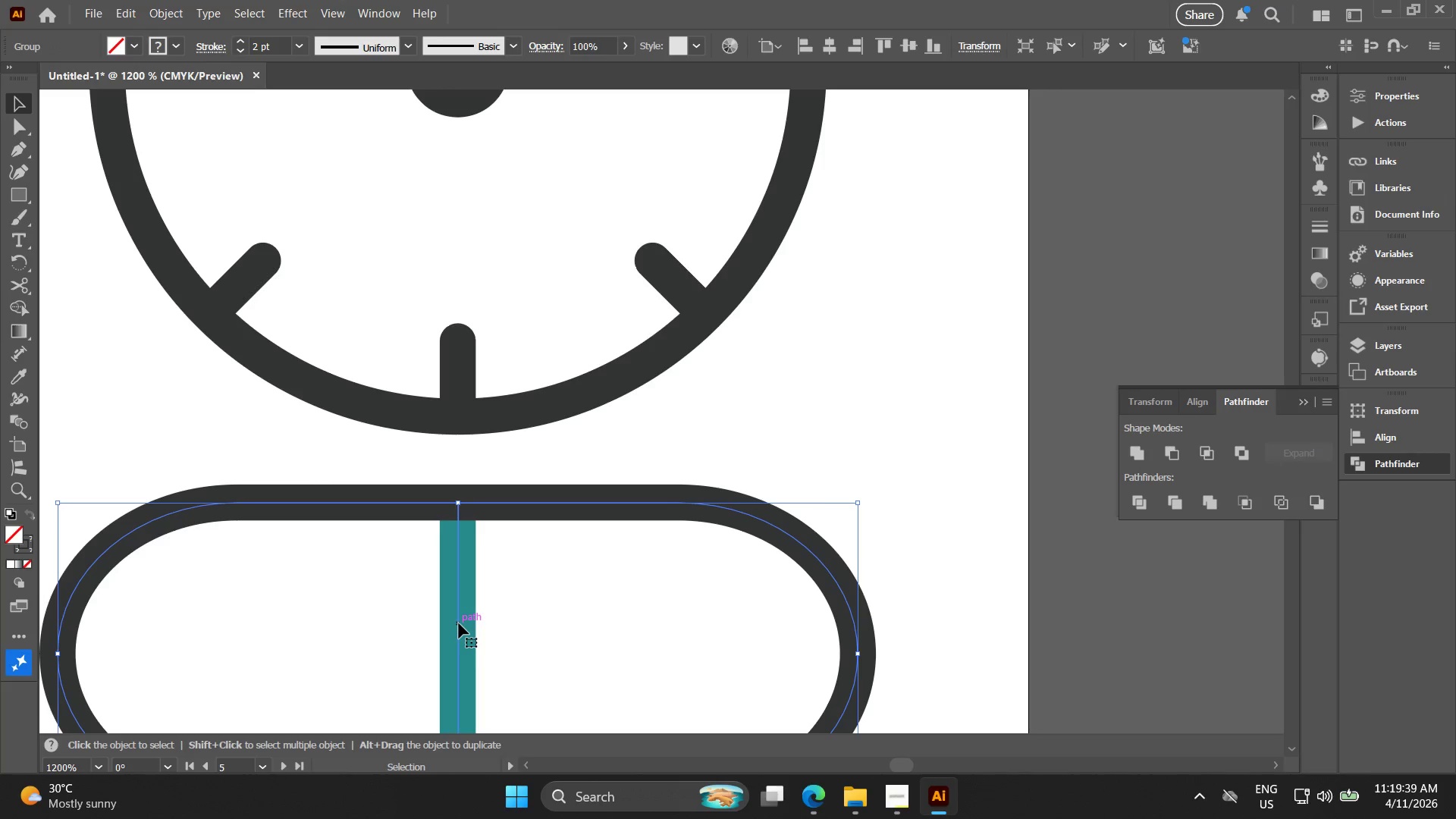 
key(Control+Shift+G)
 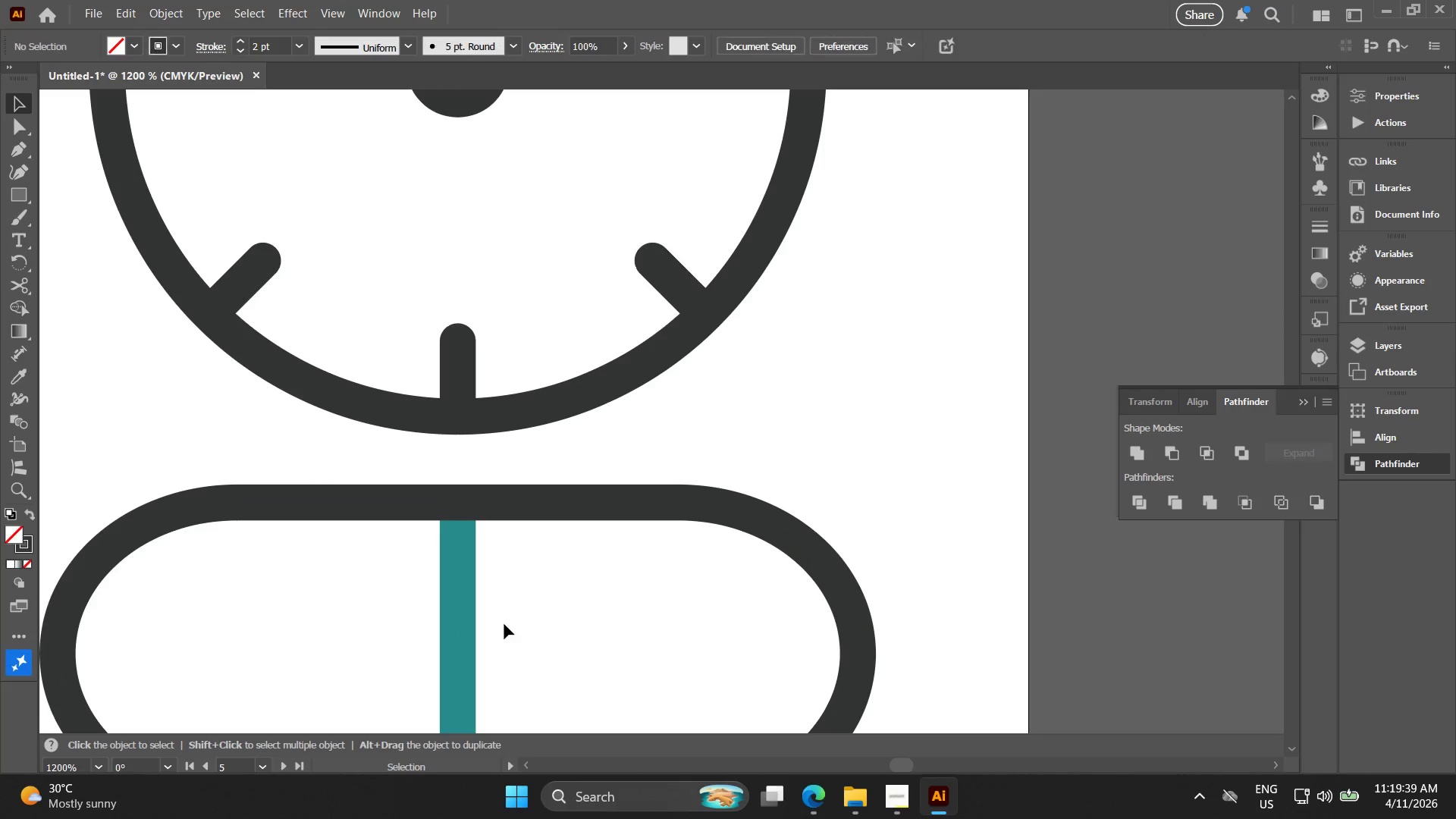 
left_click_drag(start_coordinate=[506, 625], to_coordinate=[402, 612])
 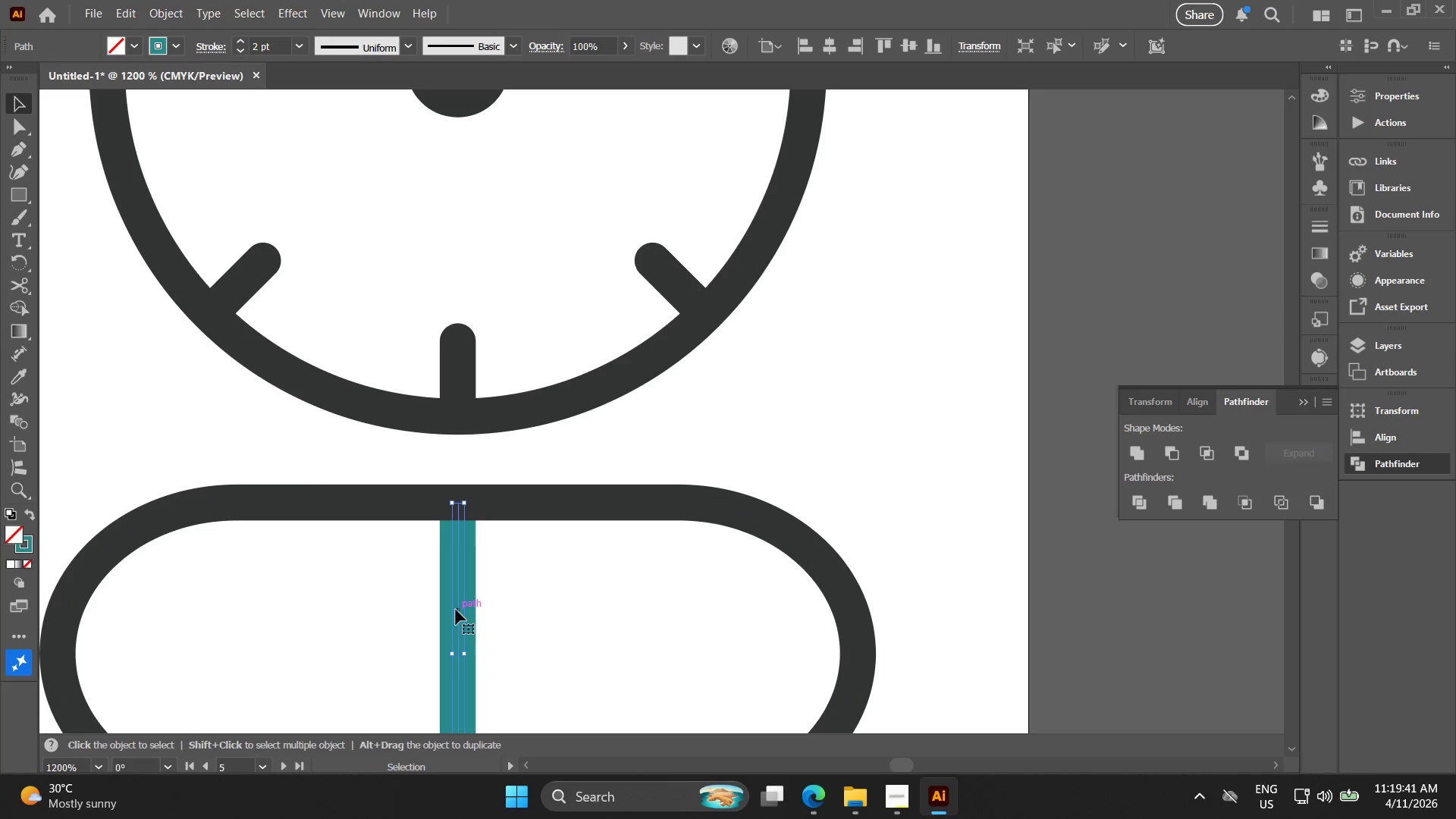 
key(I)
 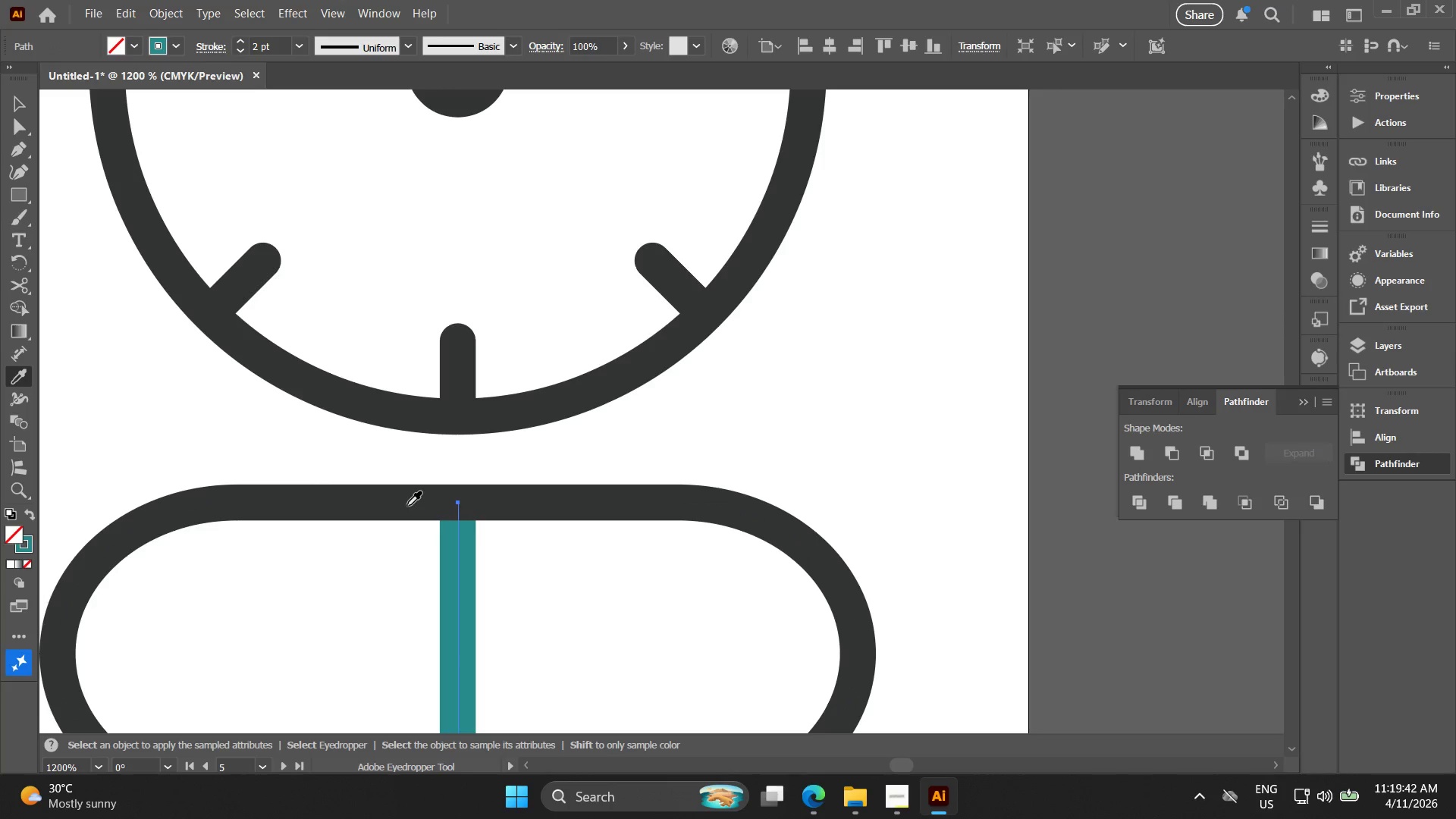 
left_click_drag(start_coordinate=[407, 506], to_coordinate=[542, 560])
 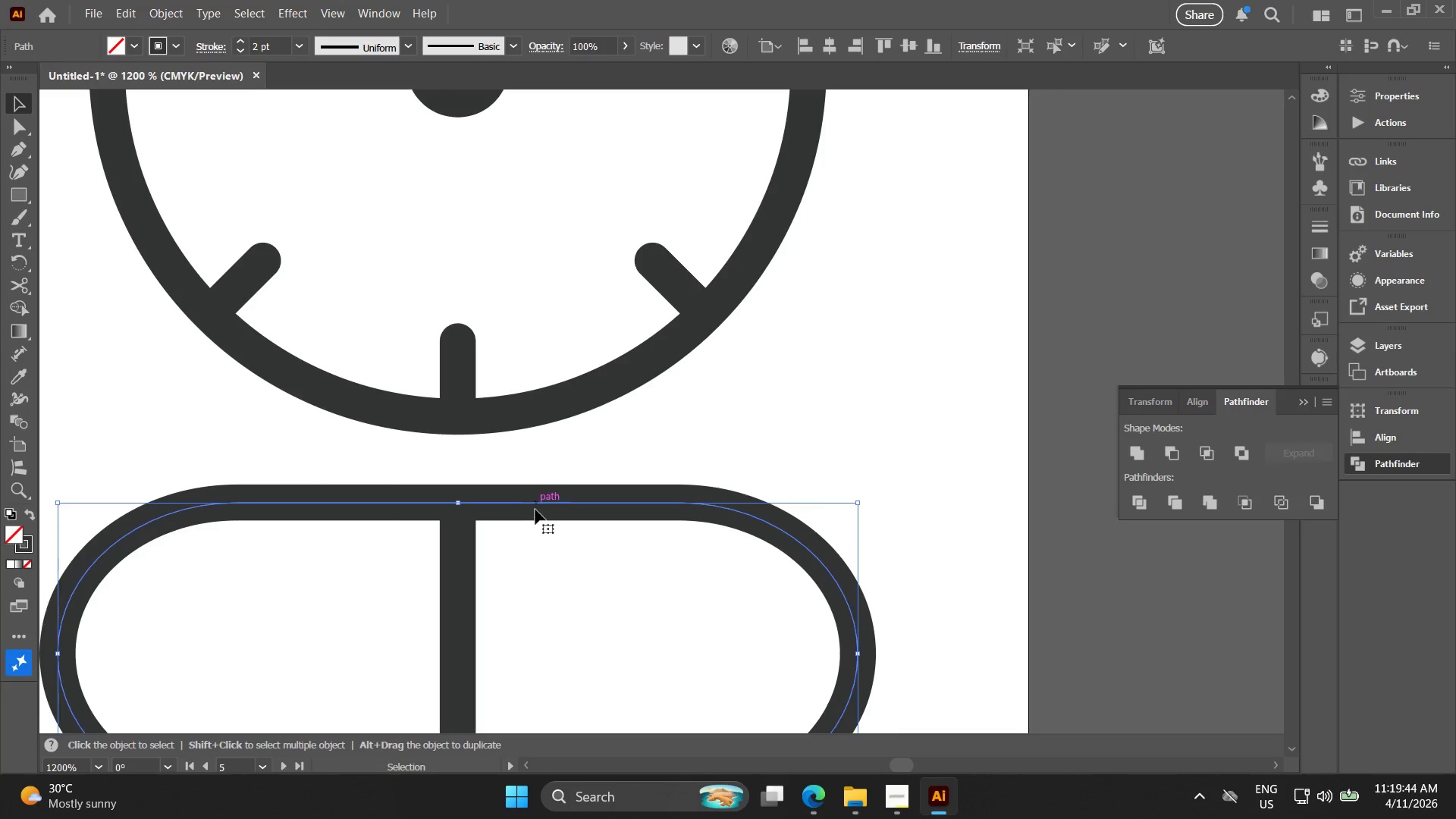 
key(V)
 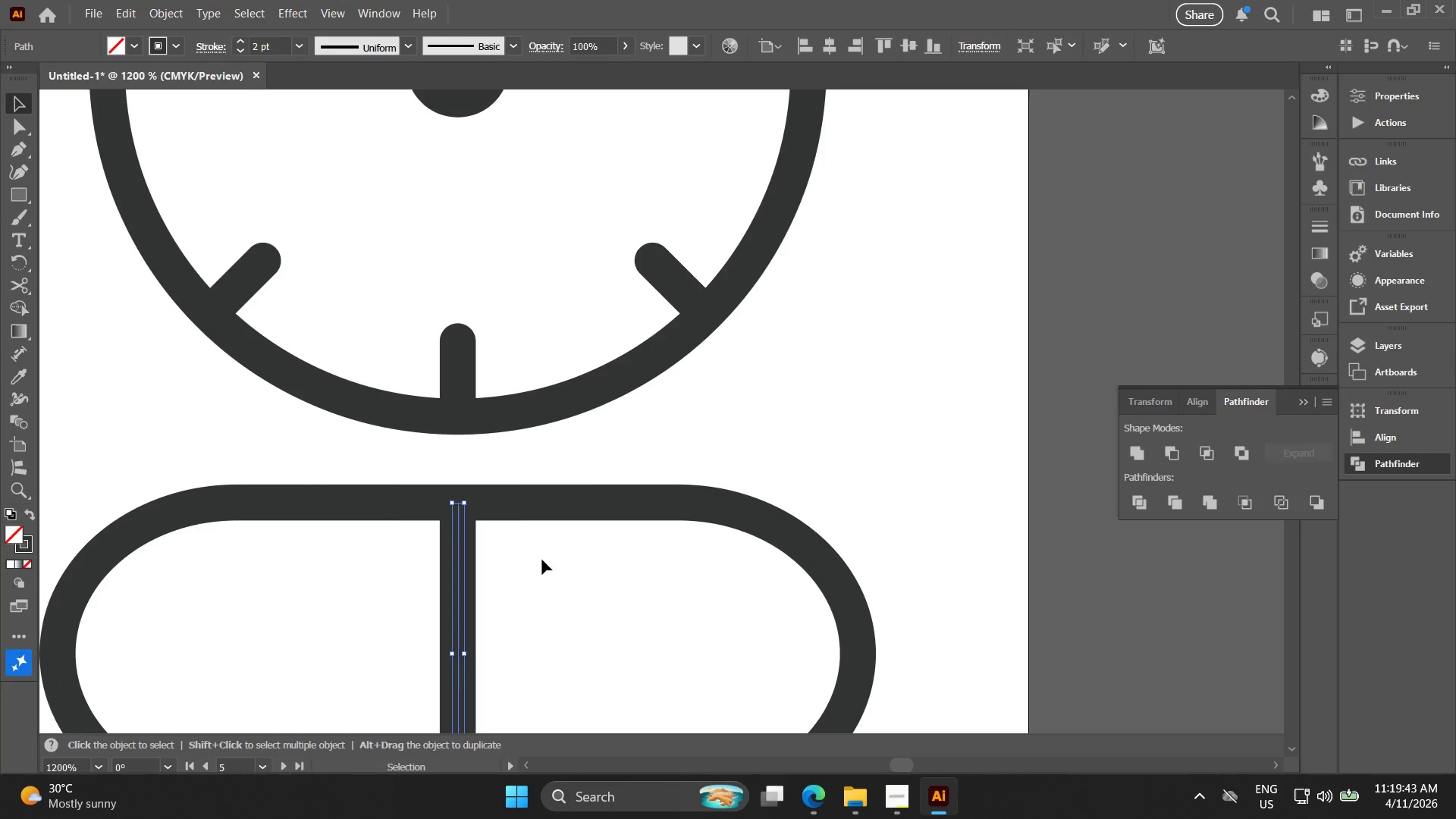 
left_click([542, 560])
 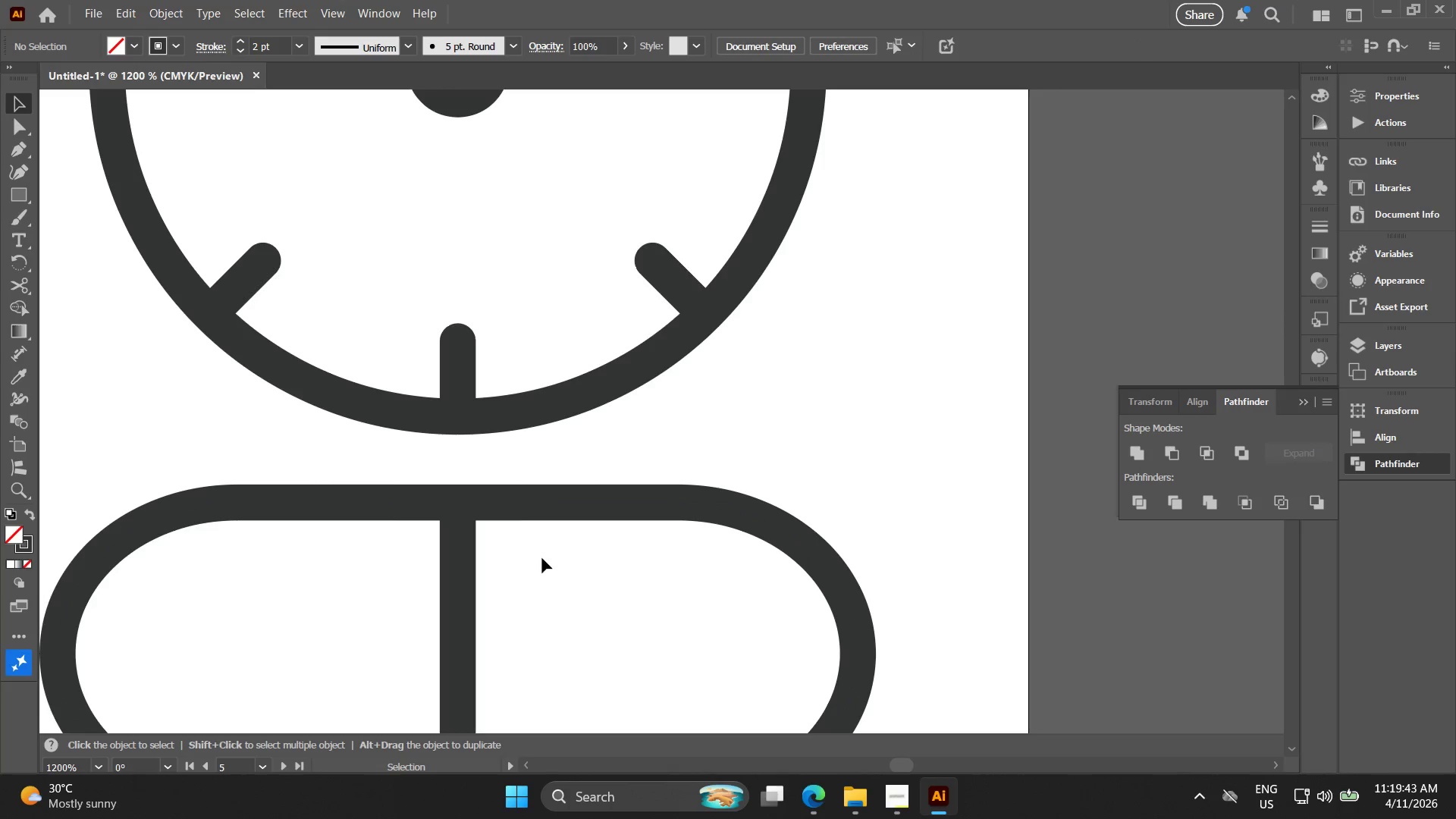 
left_click_drag(start_coordinate=[542, 558], to_coordinate=[534, 466])
 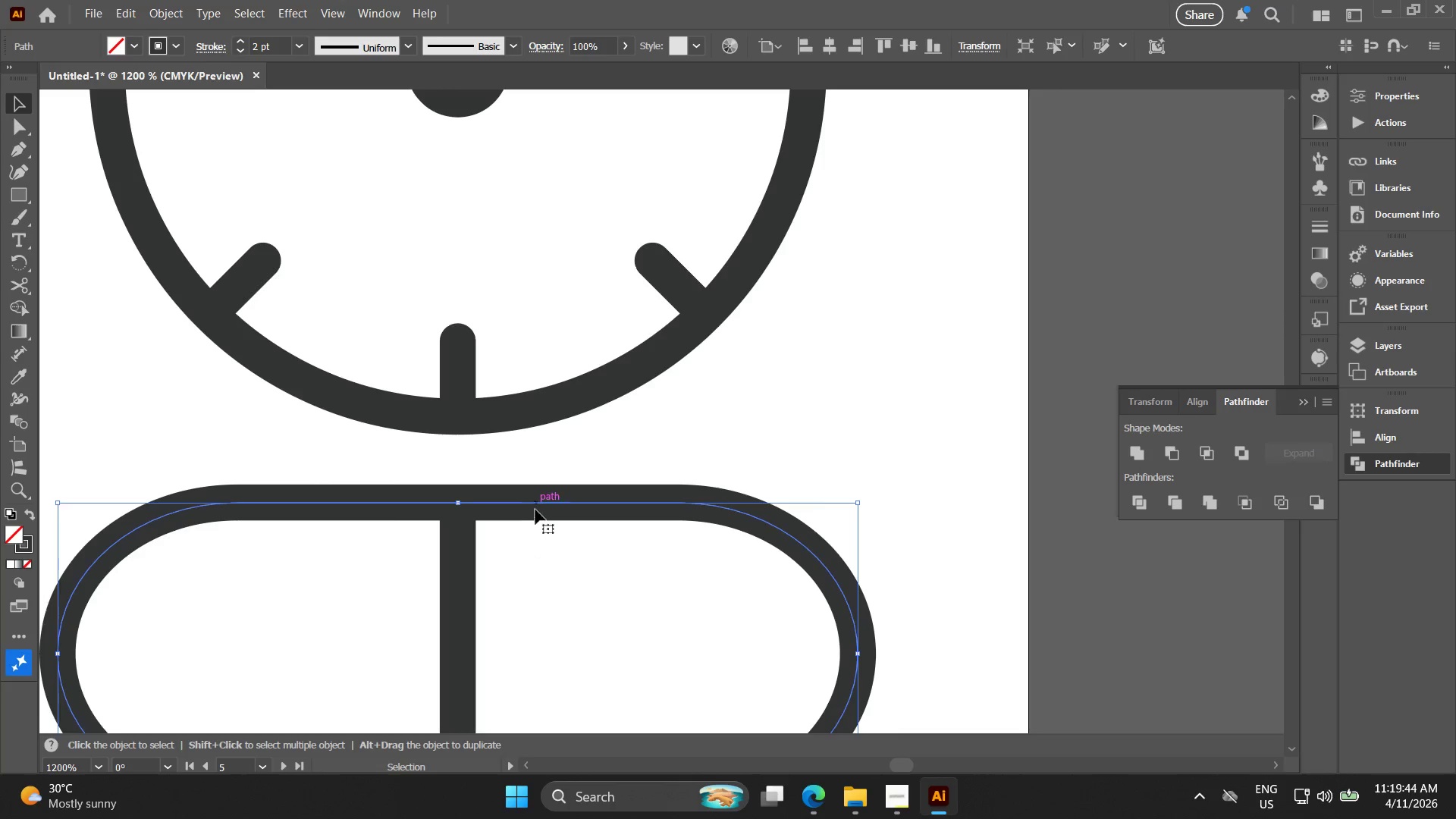 
hold_key(key=Space, duration=0.39)
 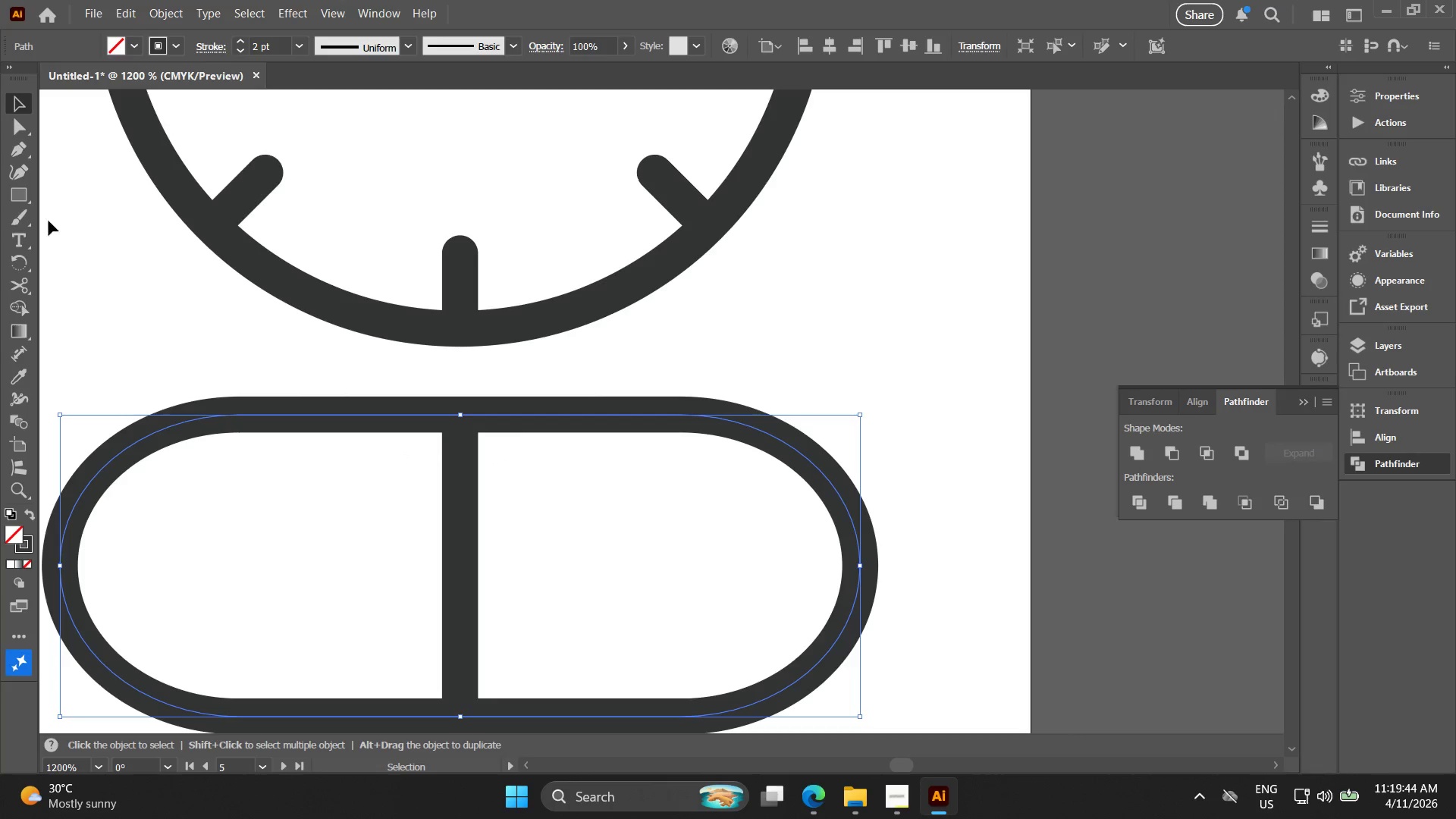 
left_click_drag(start_coordinate=[535, 510], to_coordinate=[538, 422])
 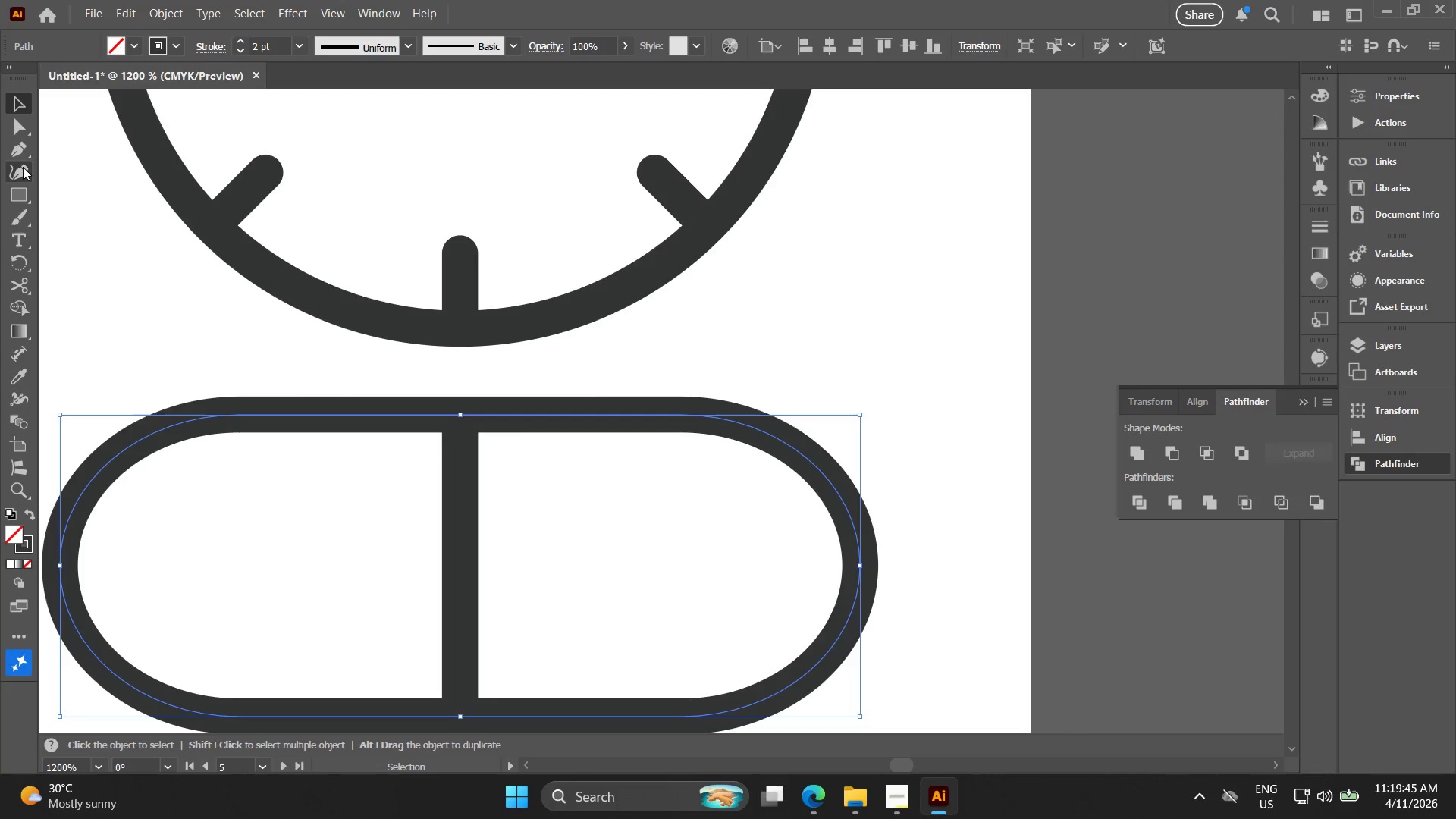 
left_click([25, 146])
 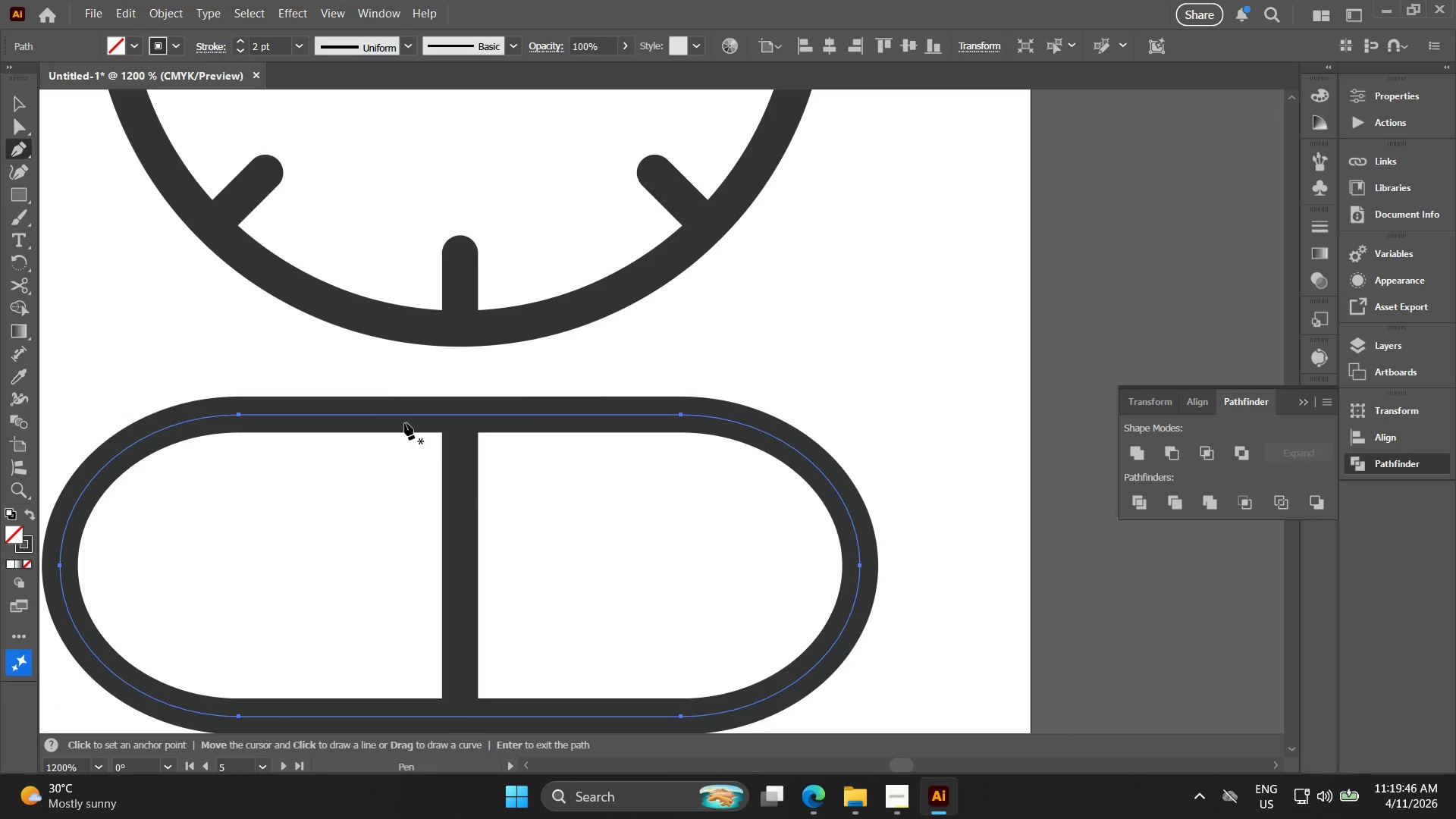 
key(V)
 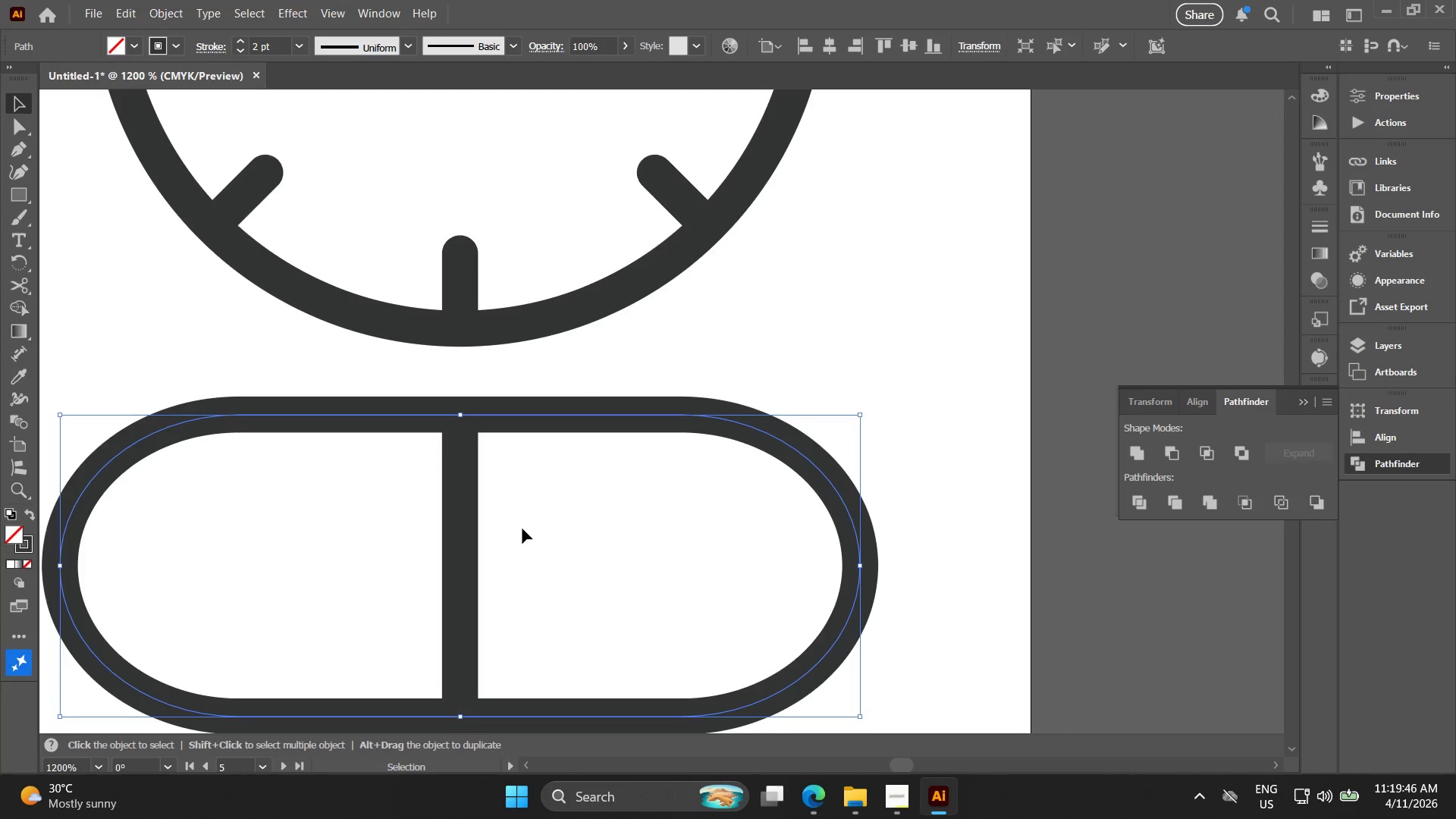 
left_click([523, 529])
 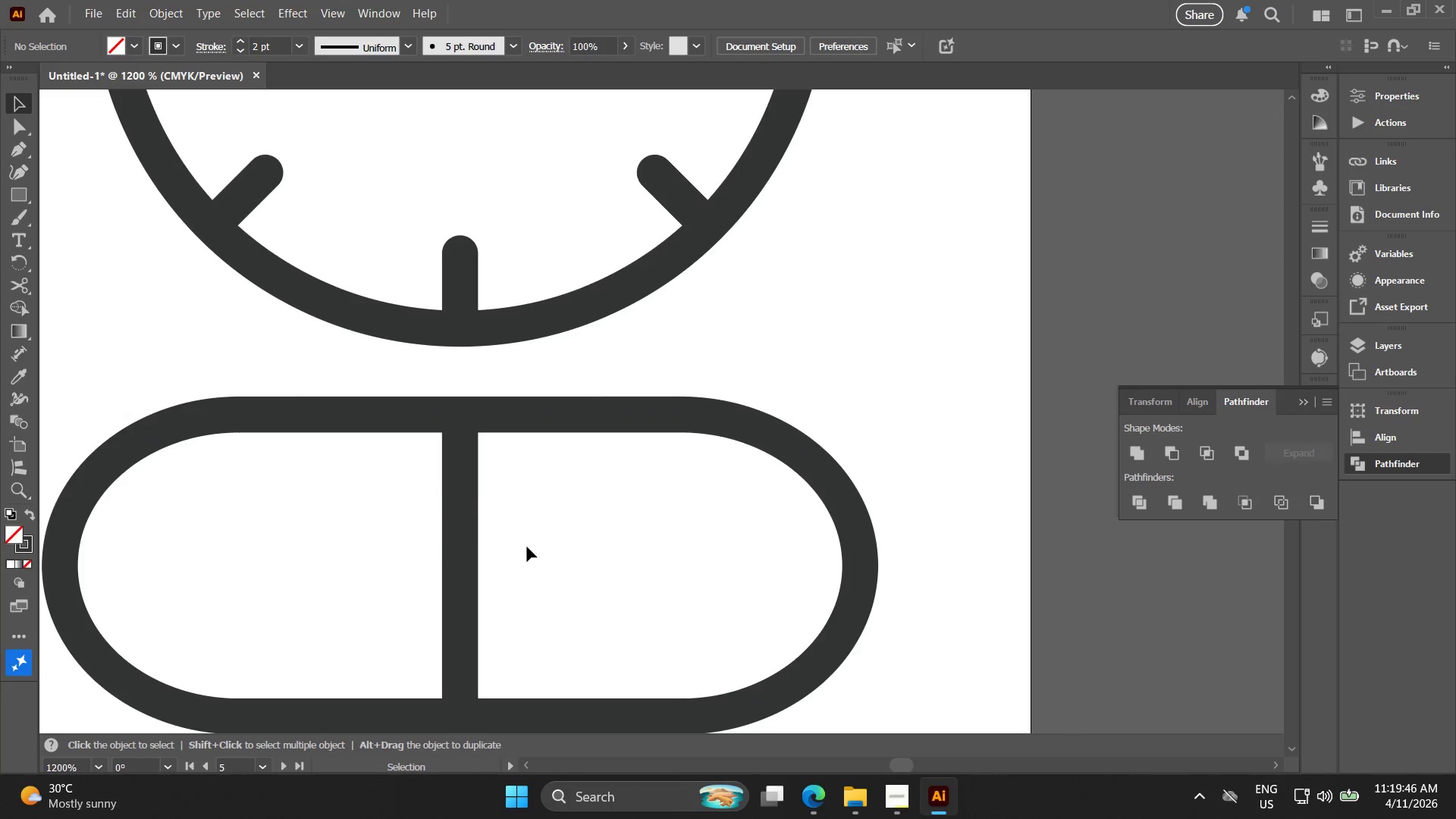 
left_click_drag(start_coordinate=[541, 546], to_coordinate=[401, 496])
 